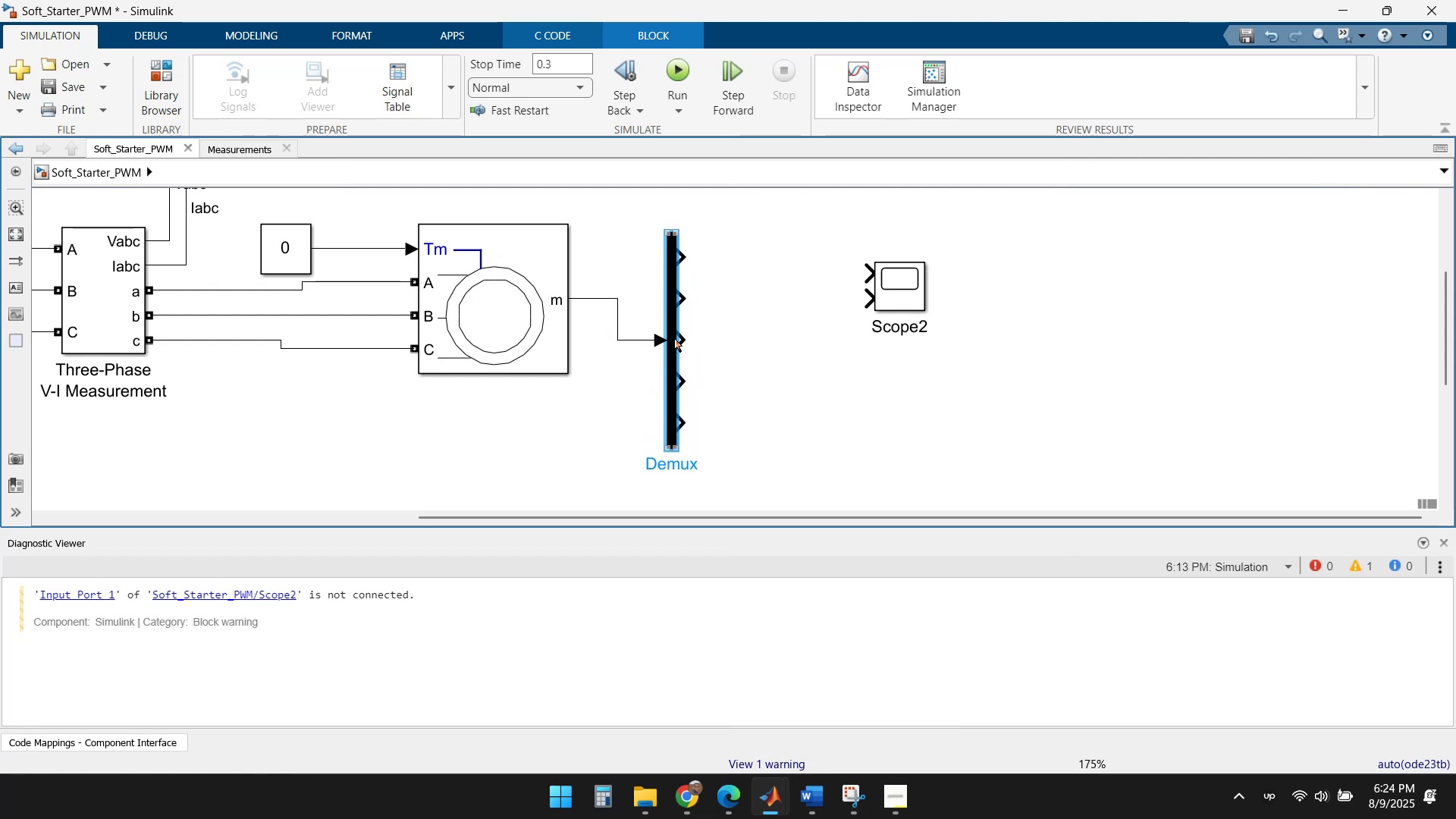 
left_click_drag(start_coordinate=[673, 328], to_coordinate=[661, 285])
 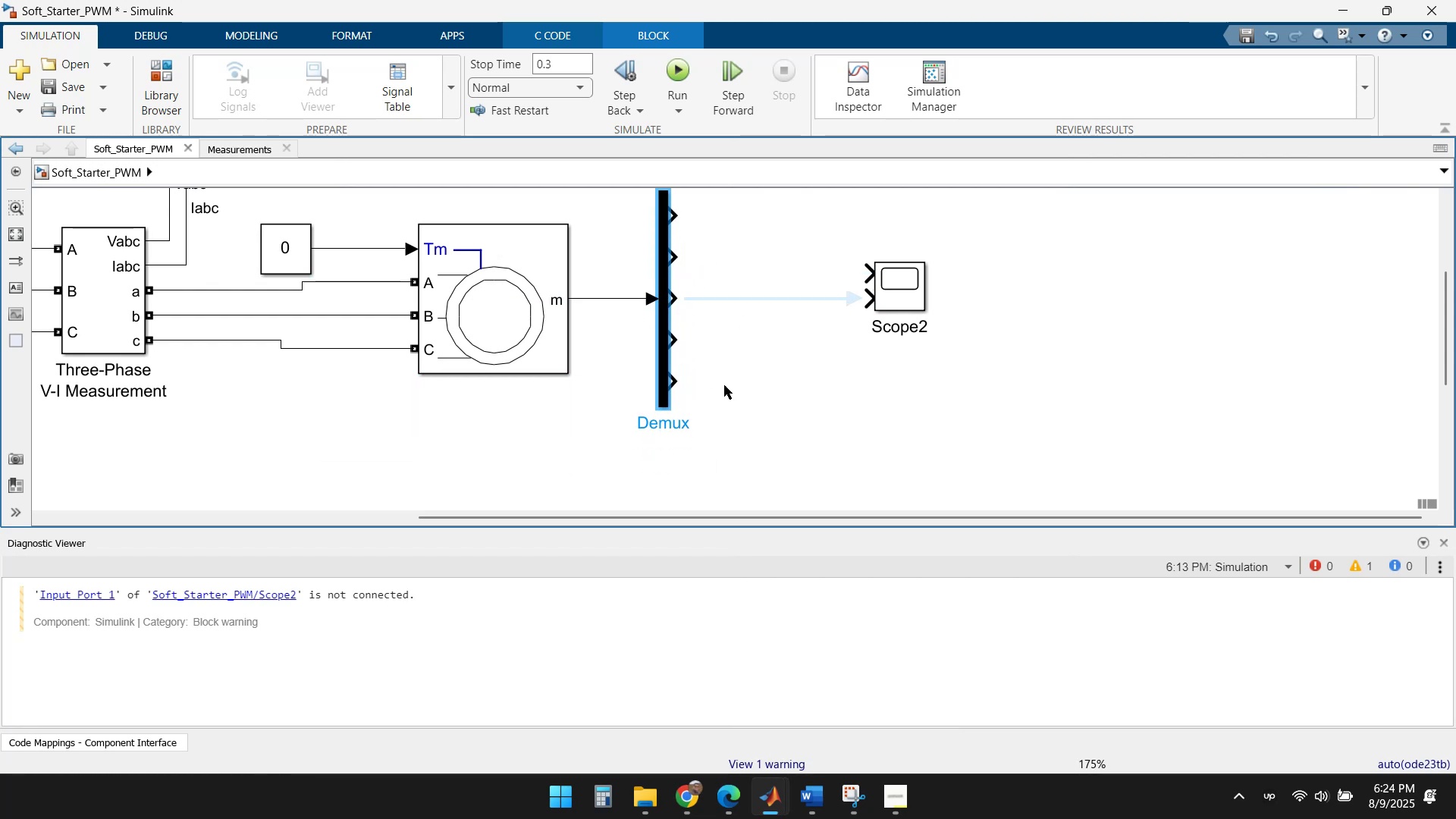 
left_click([799, 415])
 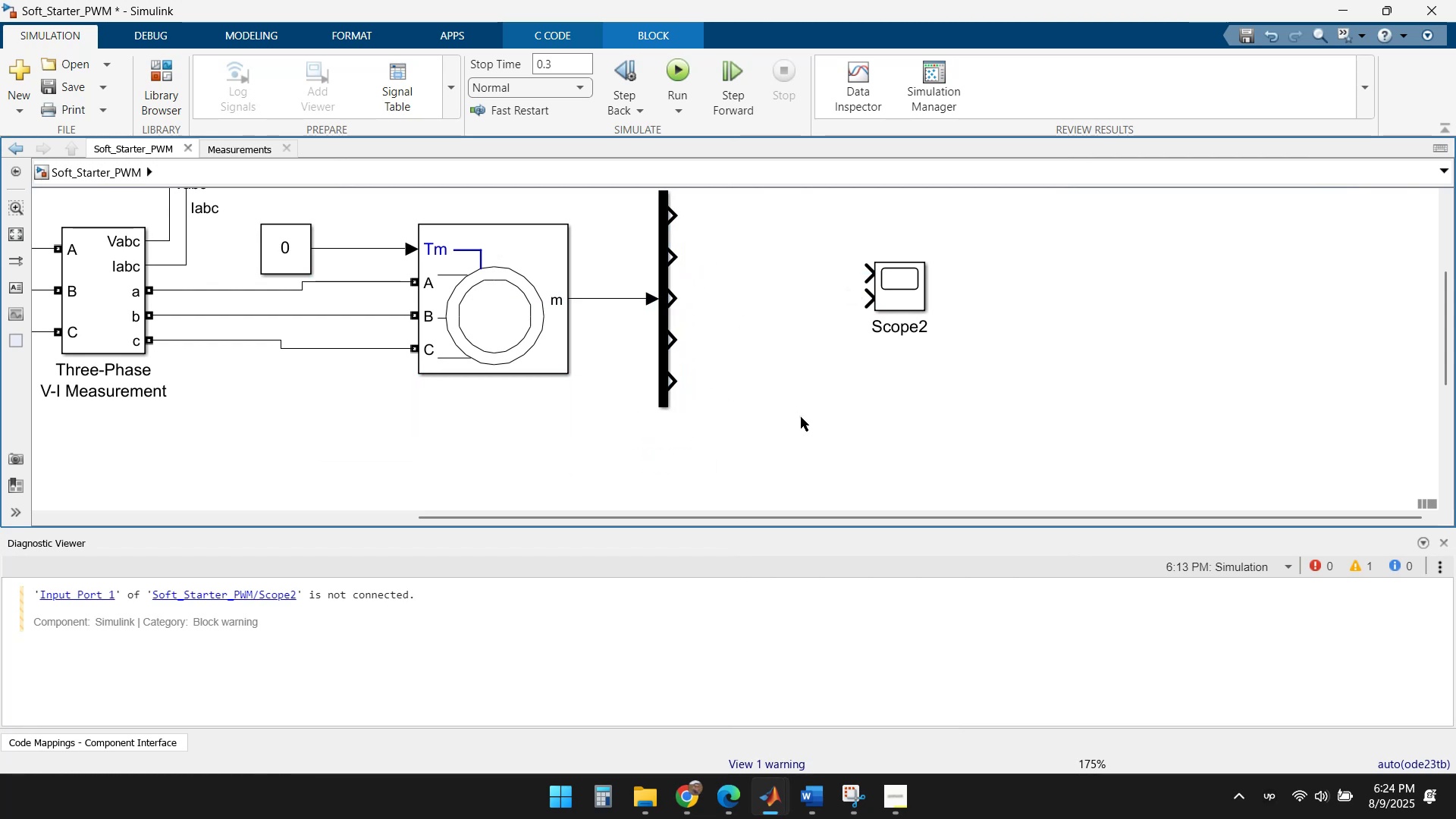 
scroll: coordinate [830, 406], scroll_direction: down, amount: 2.0
 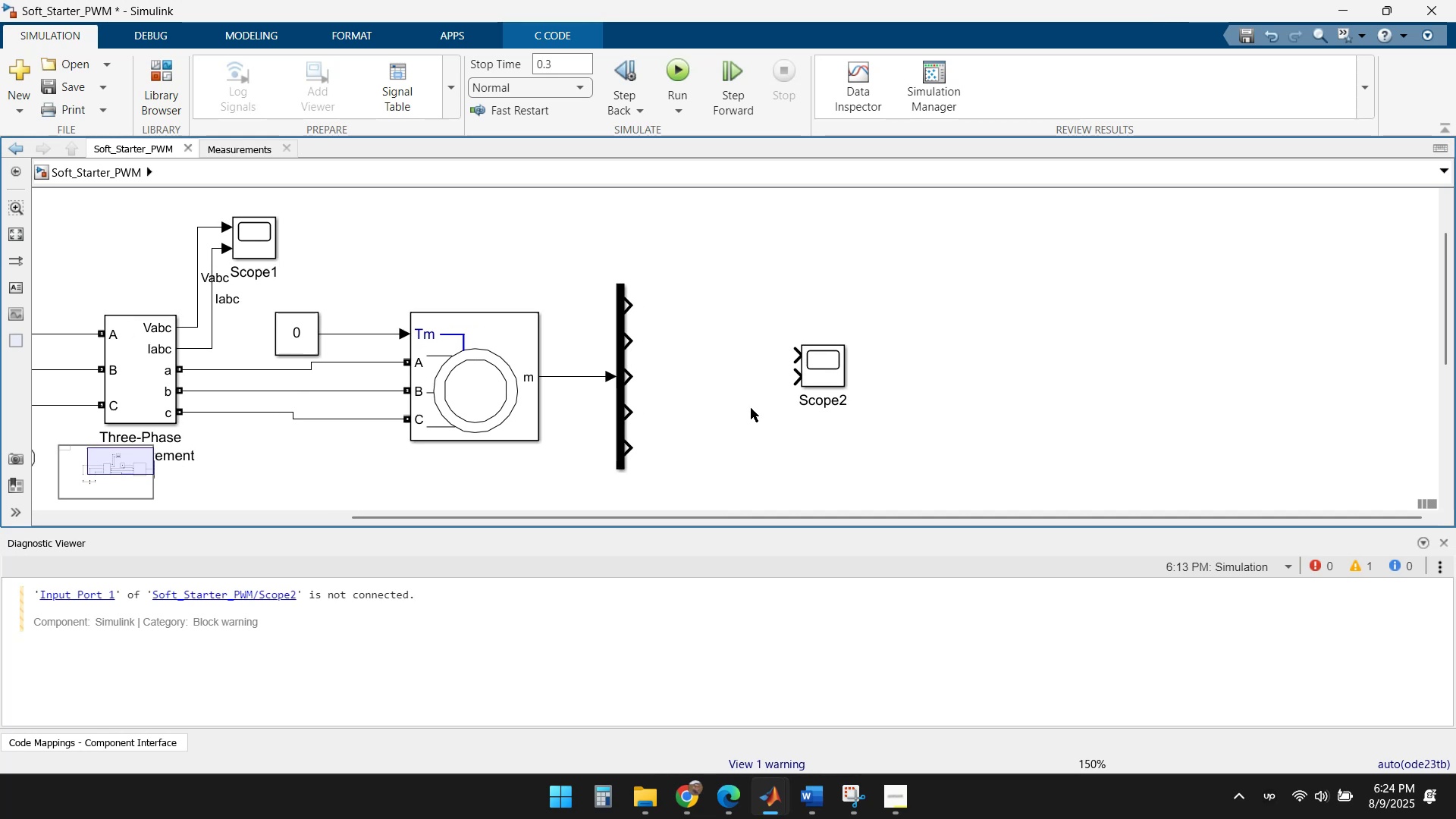 
scroll: coordinate [714, 398], scroll_direction: up, amount: 1.0
 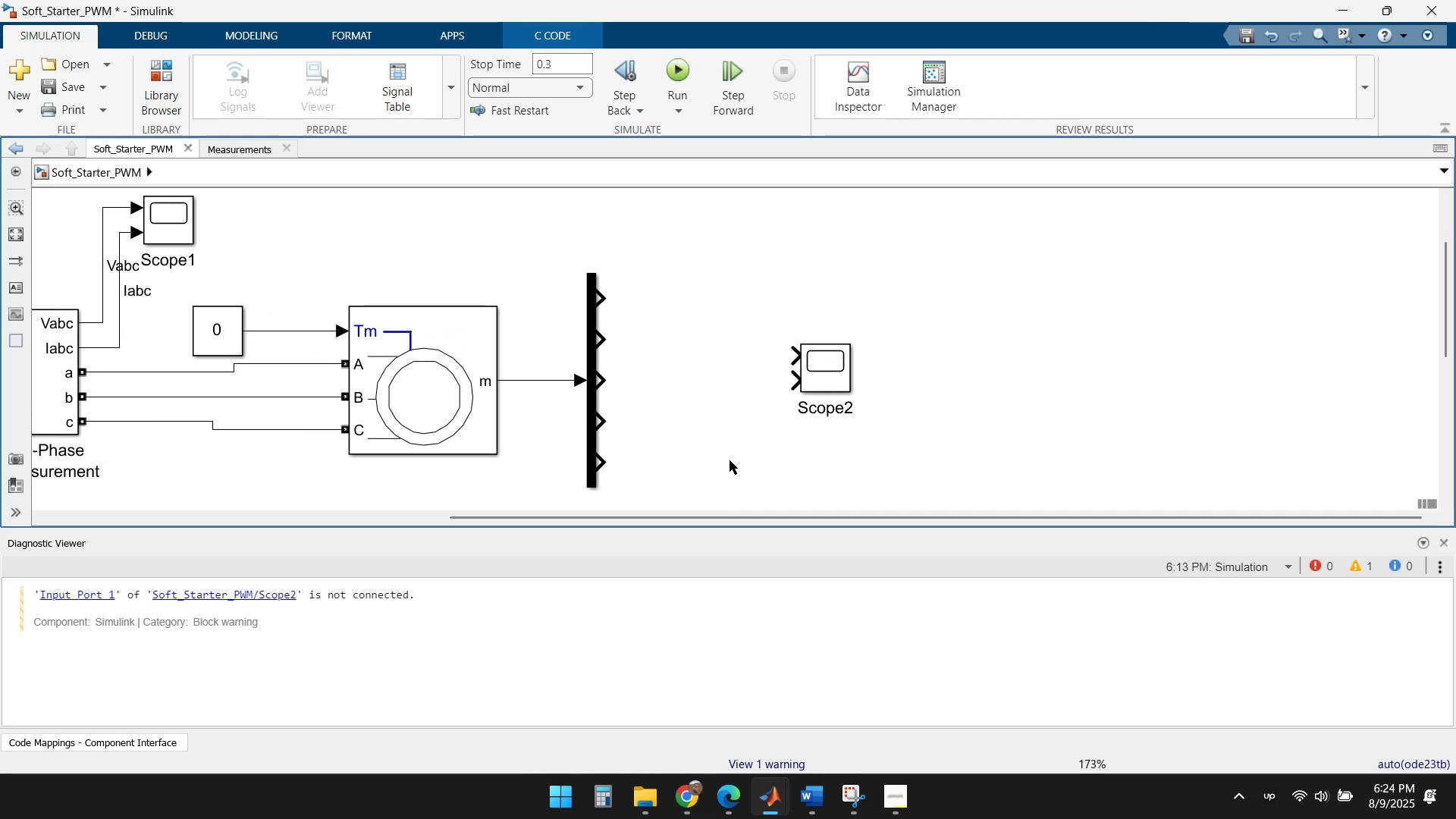 
wait(9.35)
 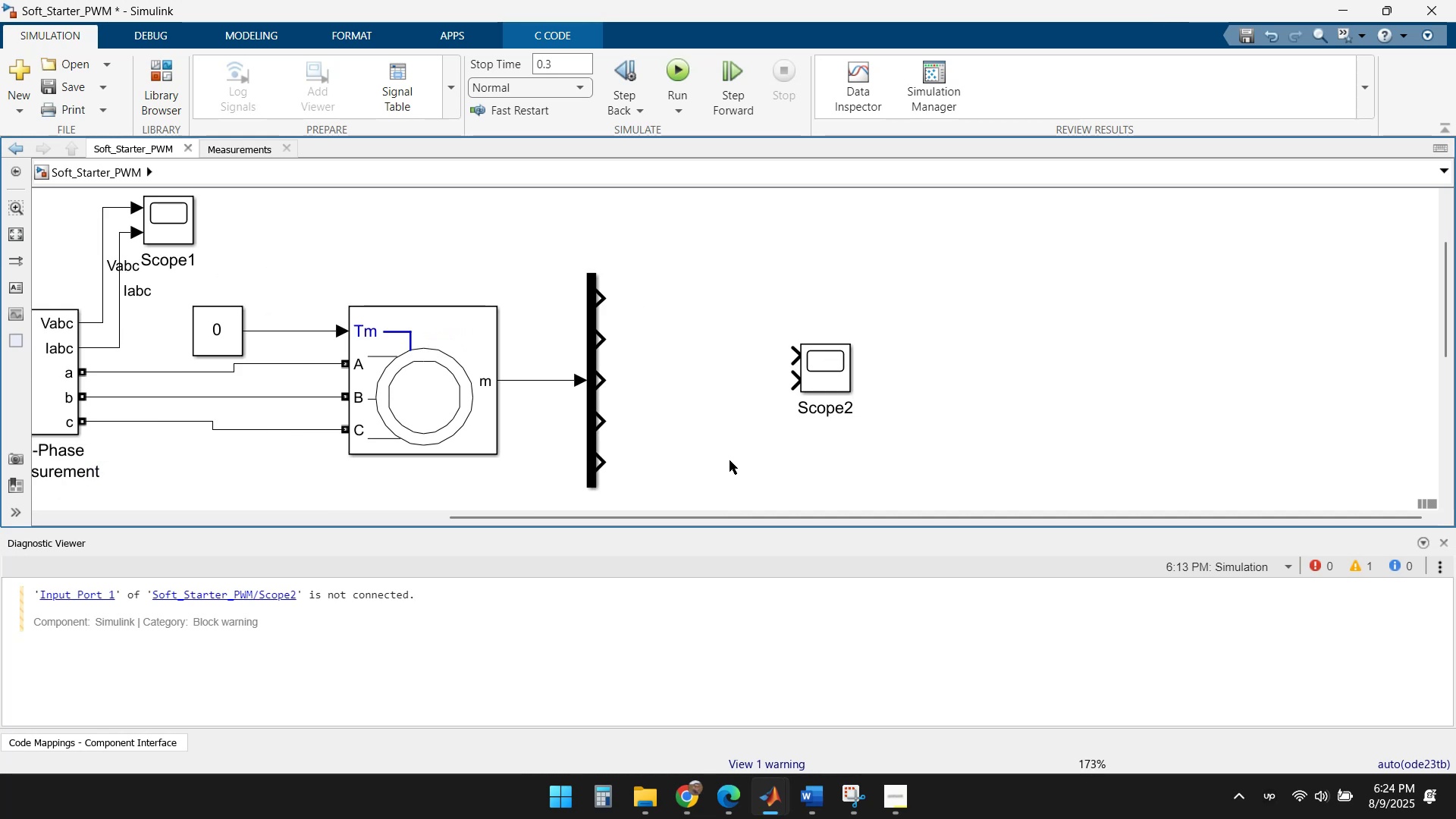 
left_click([849, 800])
 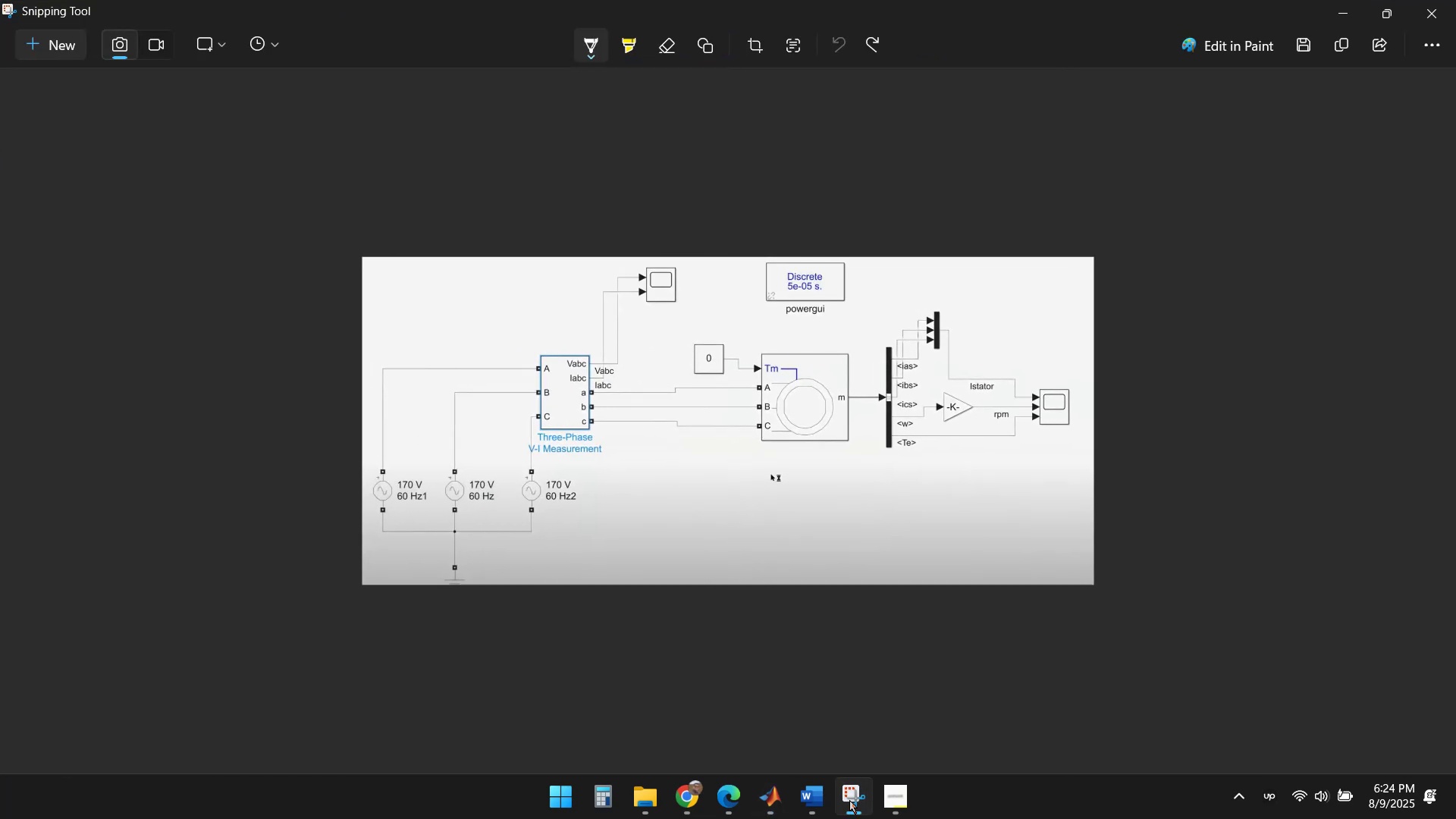 
left_click([849, 800])
 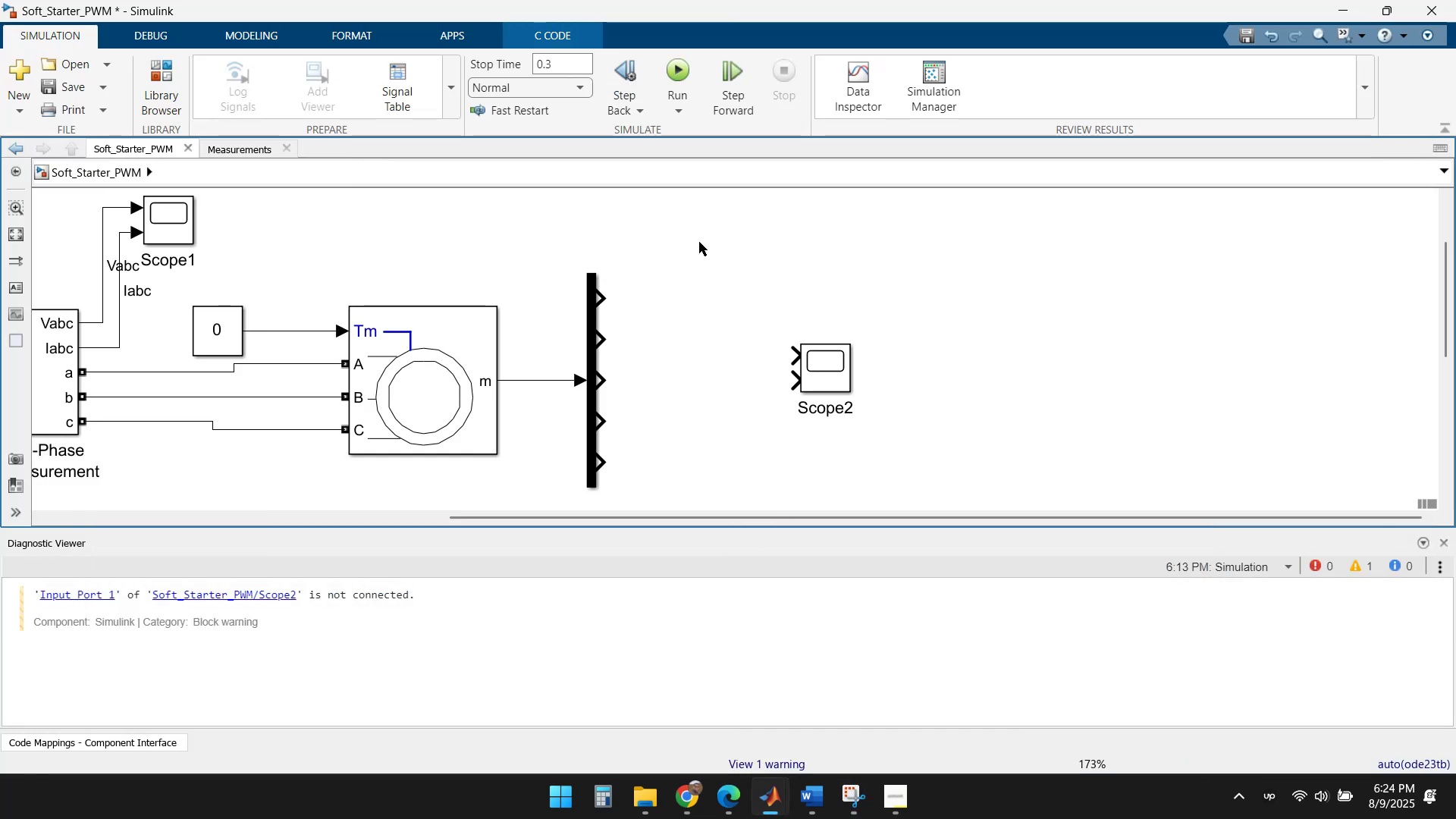 
left_click([704, 222])
 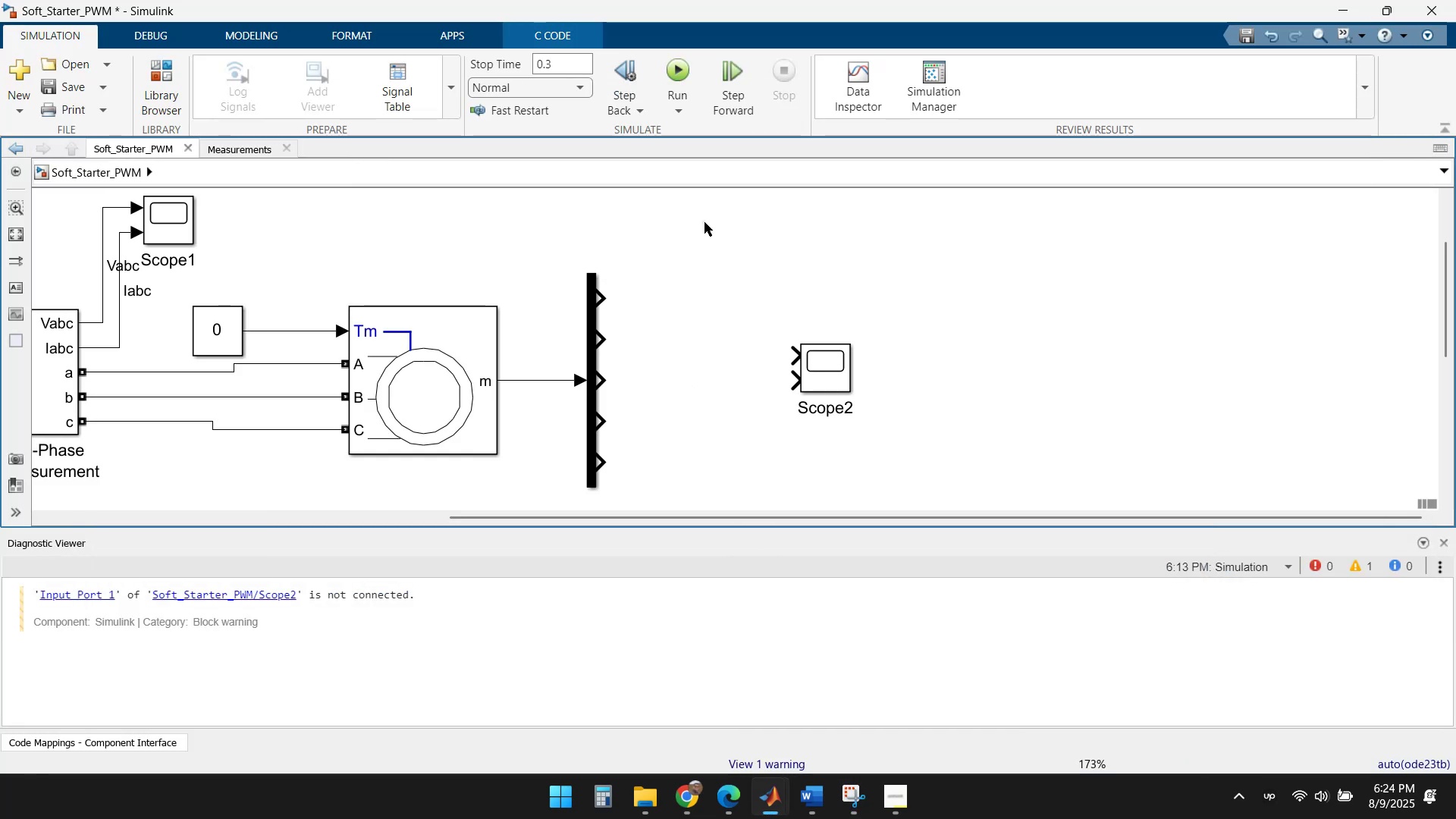 
double_click([704, 222])
 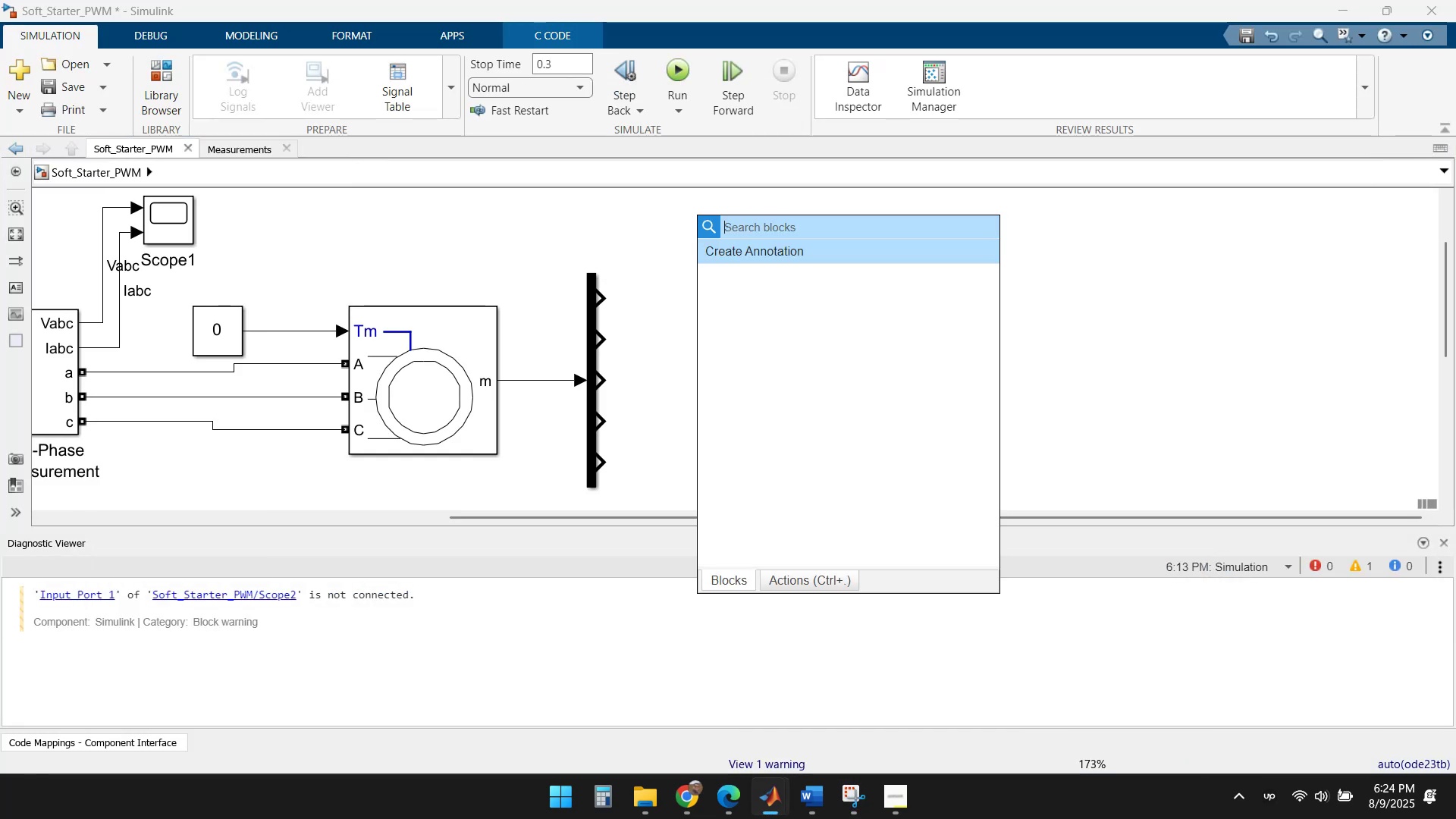 
type(bus )
 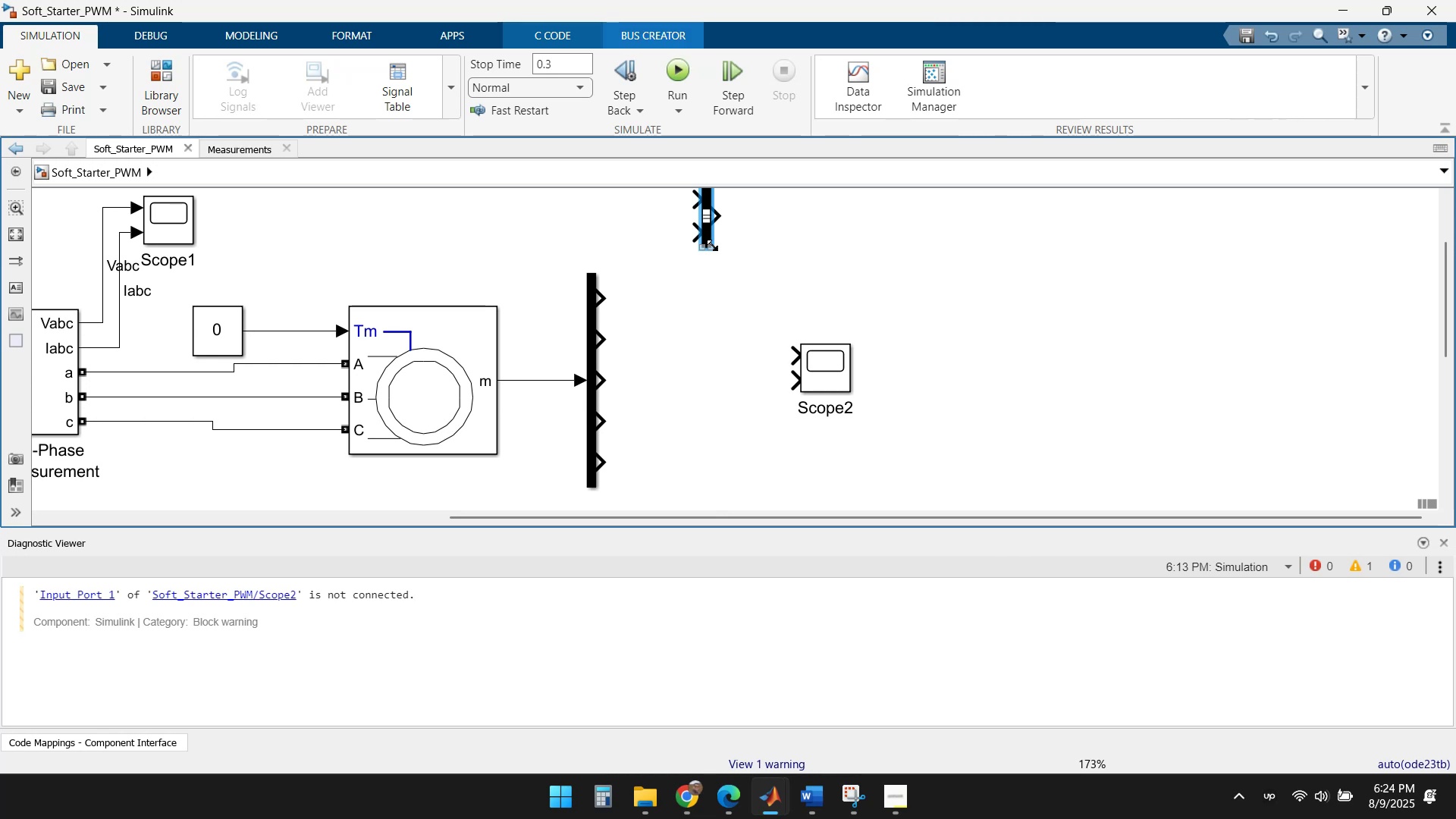 
left_click_drag(start_coordinate=[706, 231], to_coordinate=[739, 264])
 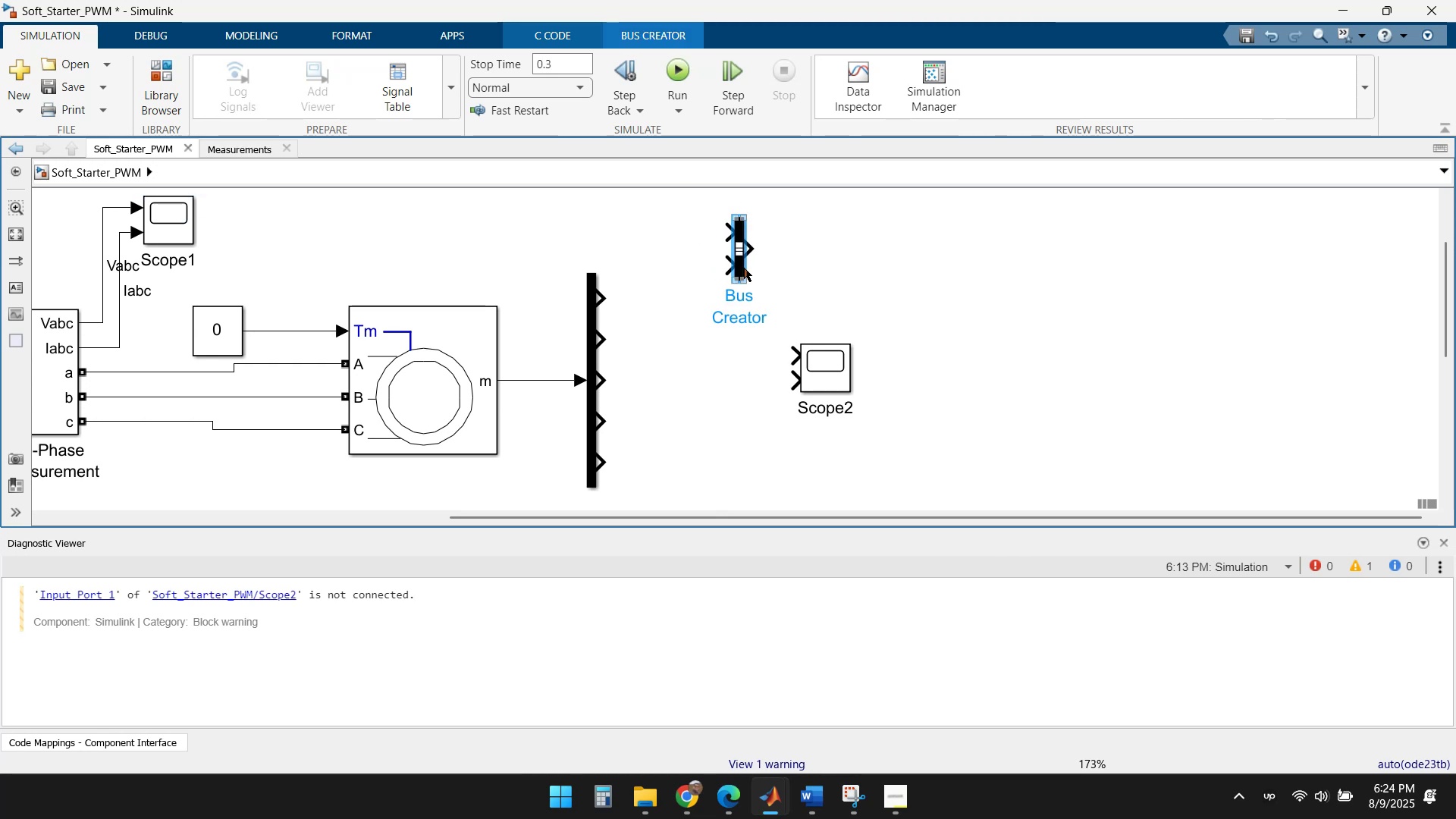 
double_click([744, 268])
 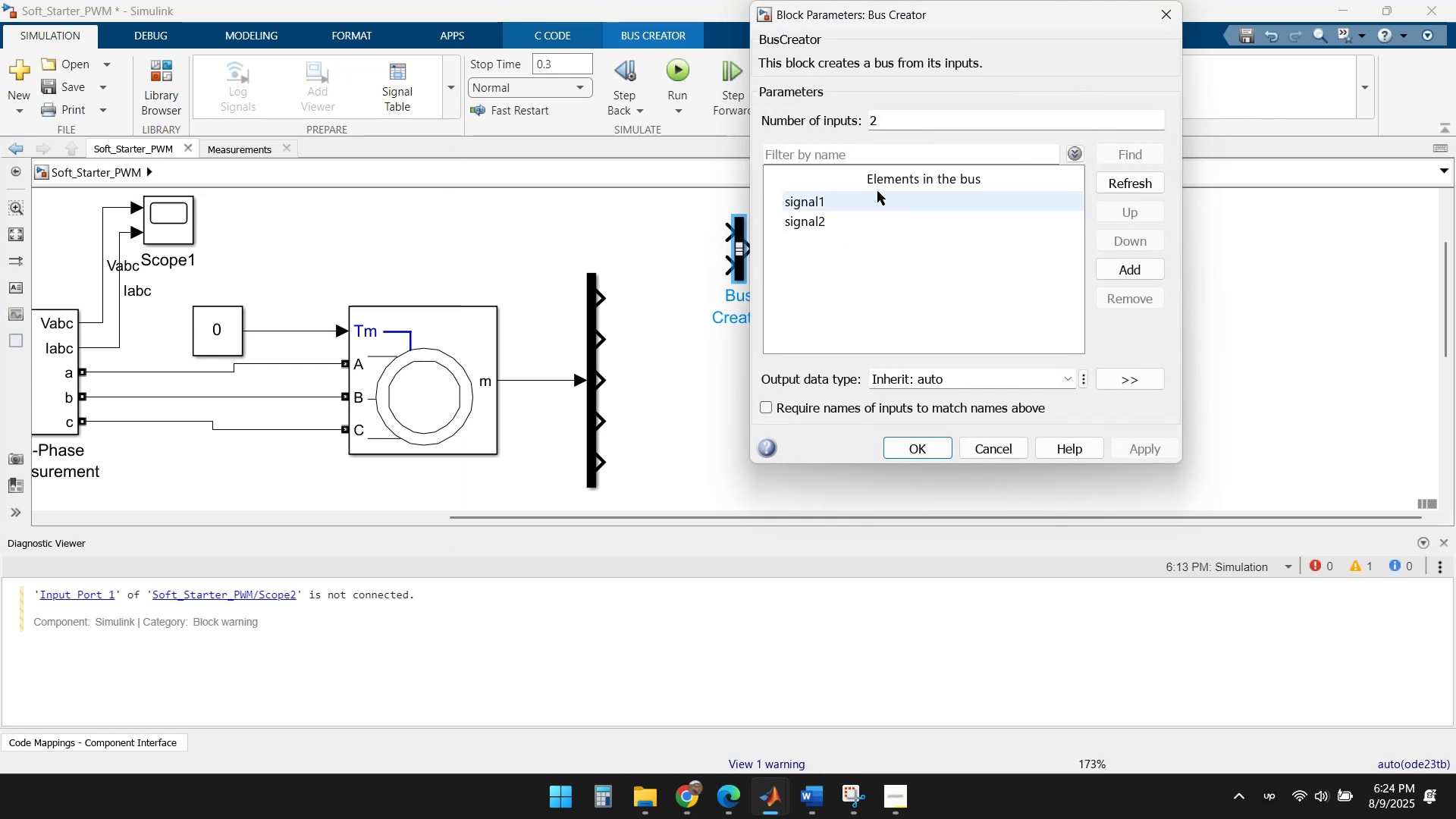 
left_click([904, 118])
 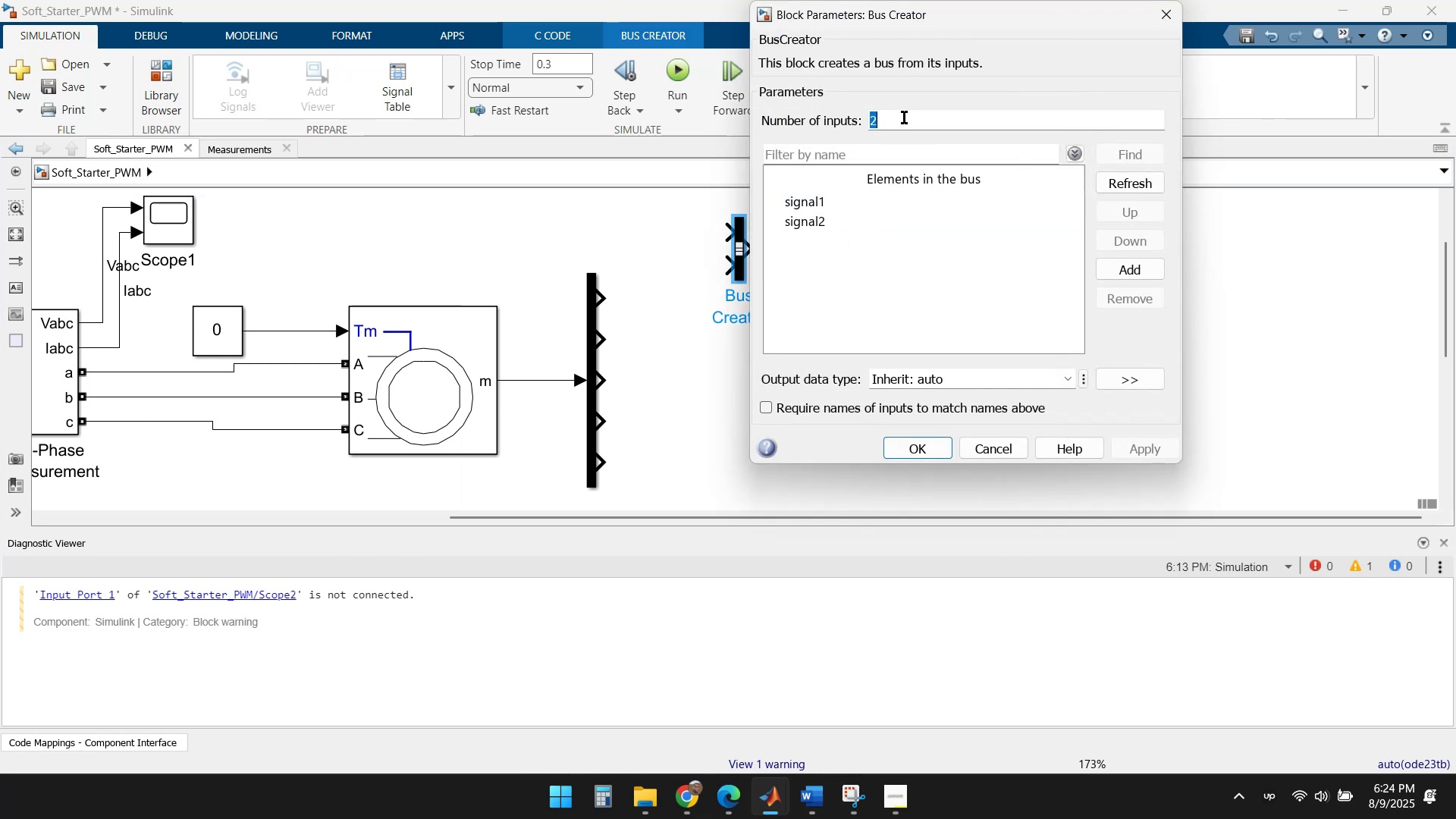 
key(Numpad3)
 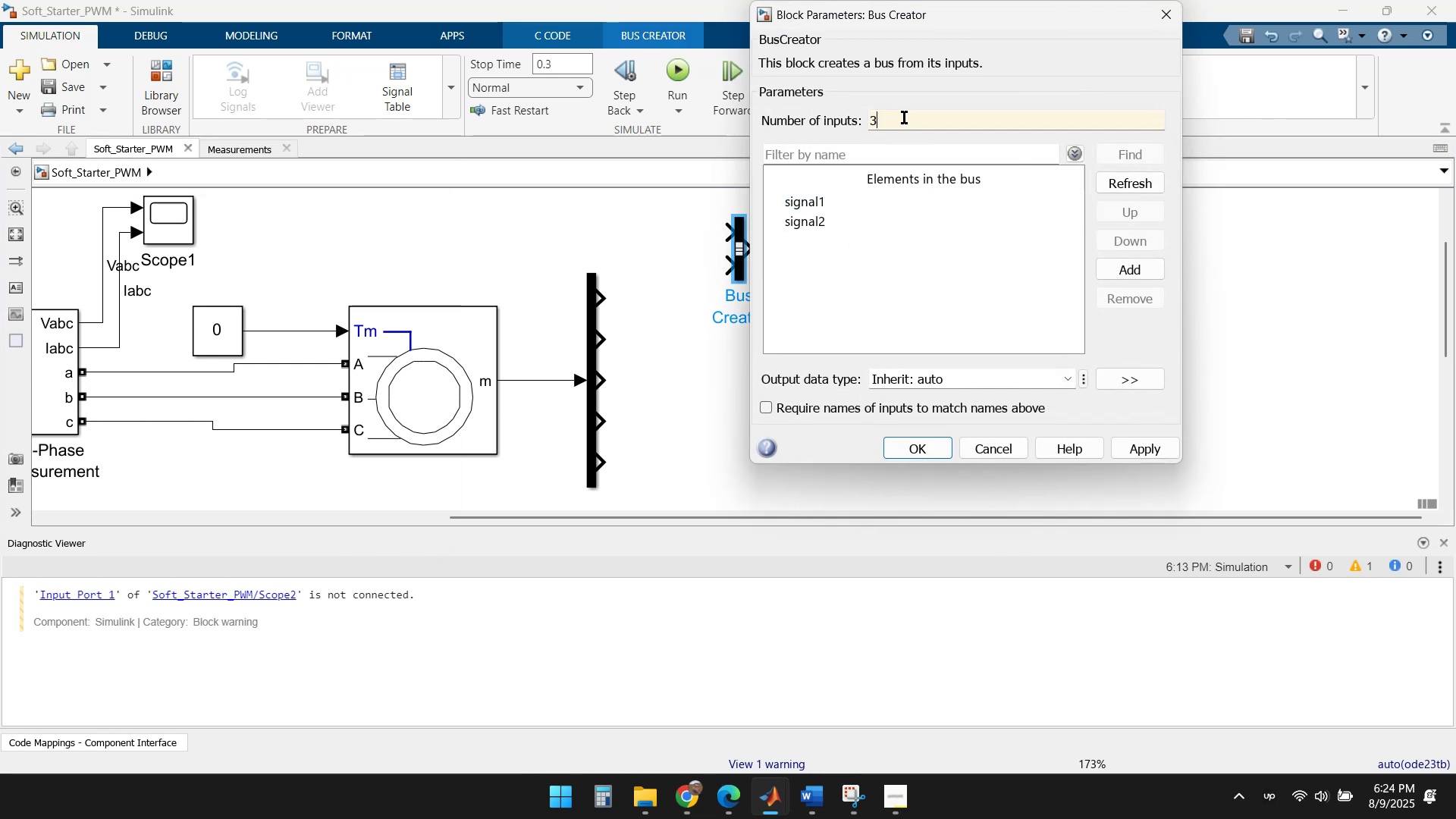 
key(Enter)
 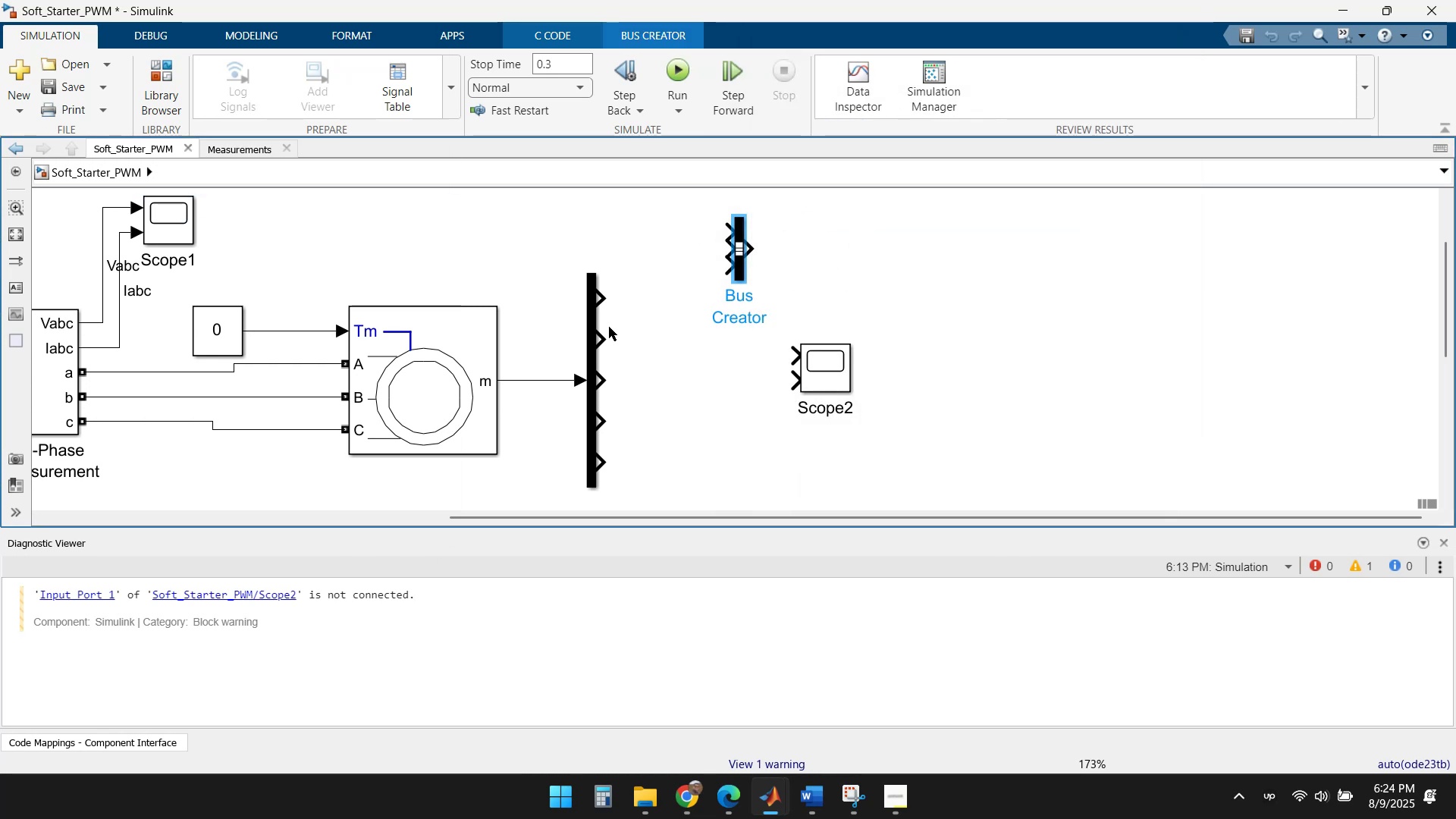 
left_click_drag(start_coordinate=[606, 298], to_coordinate=[727, 230])
 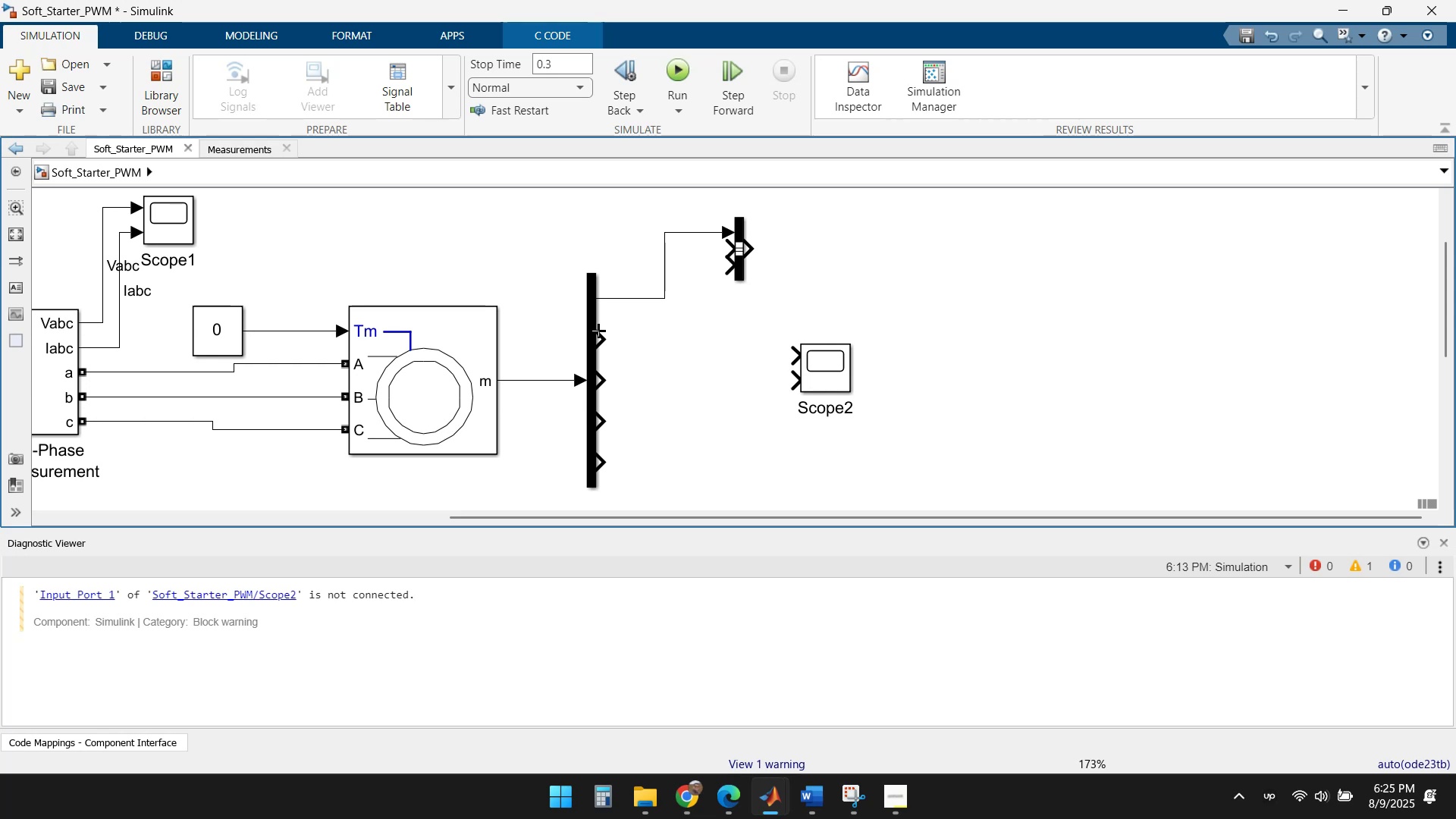 
left_click_drag(start_coordinate=[598, 338], to_coordinate=[728, 248])
 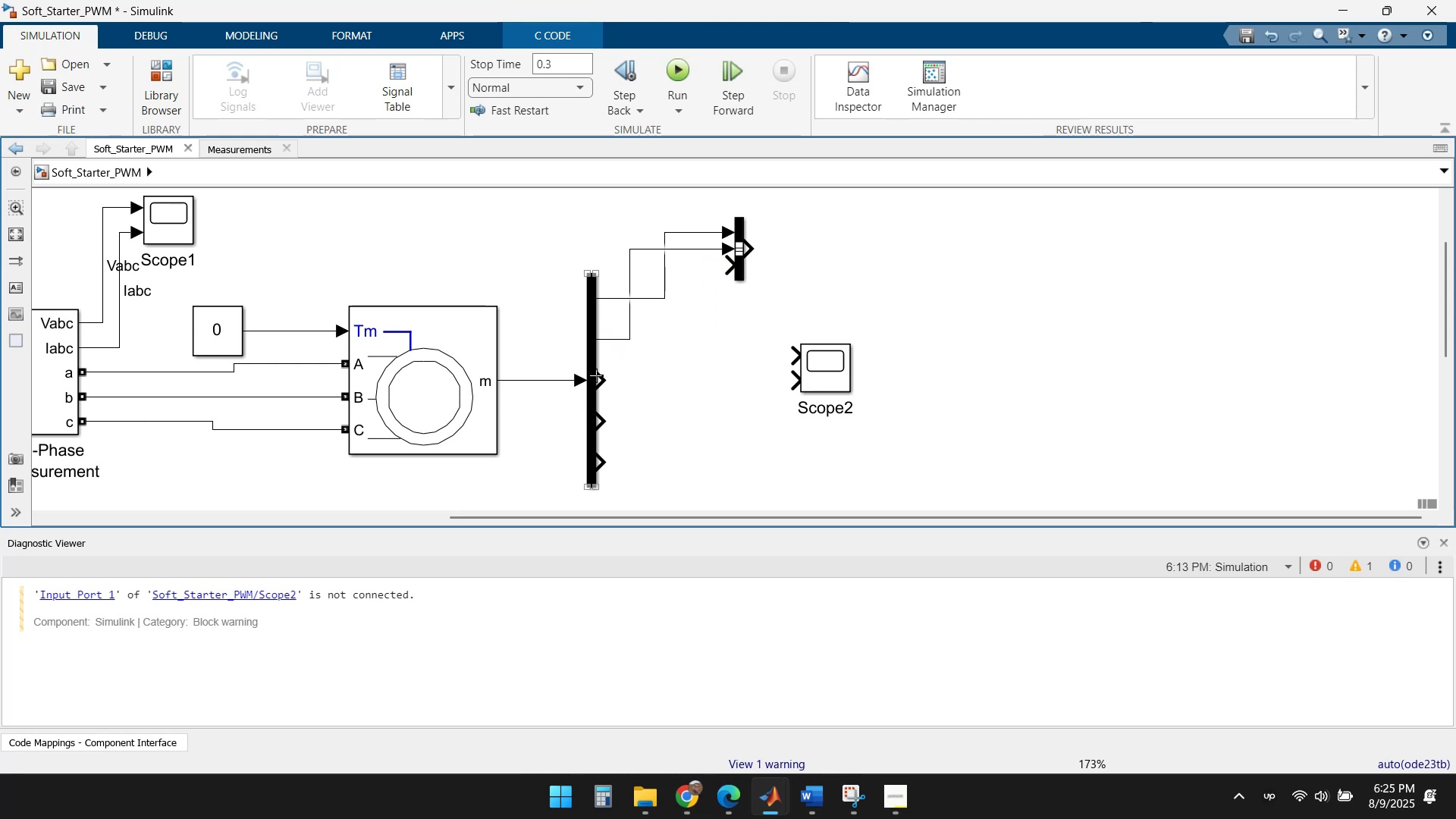 
left_click_drag(start_coordinate=[593, 378], to_coordinate=[604, 375])
 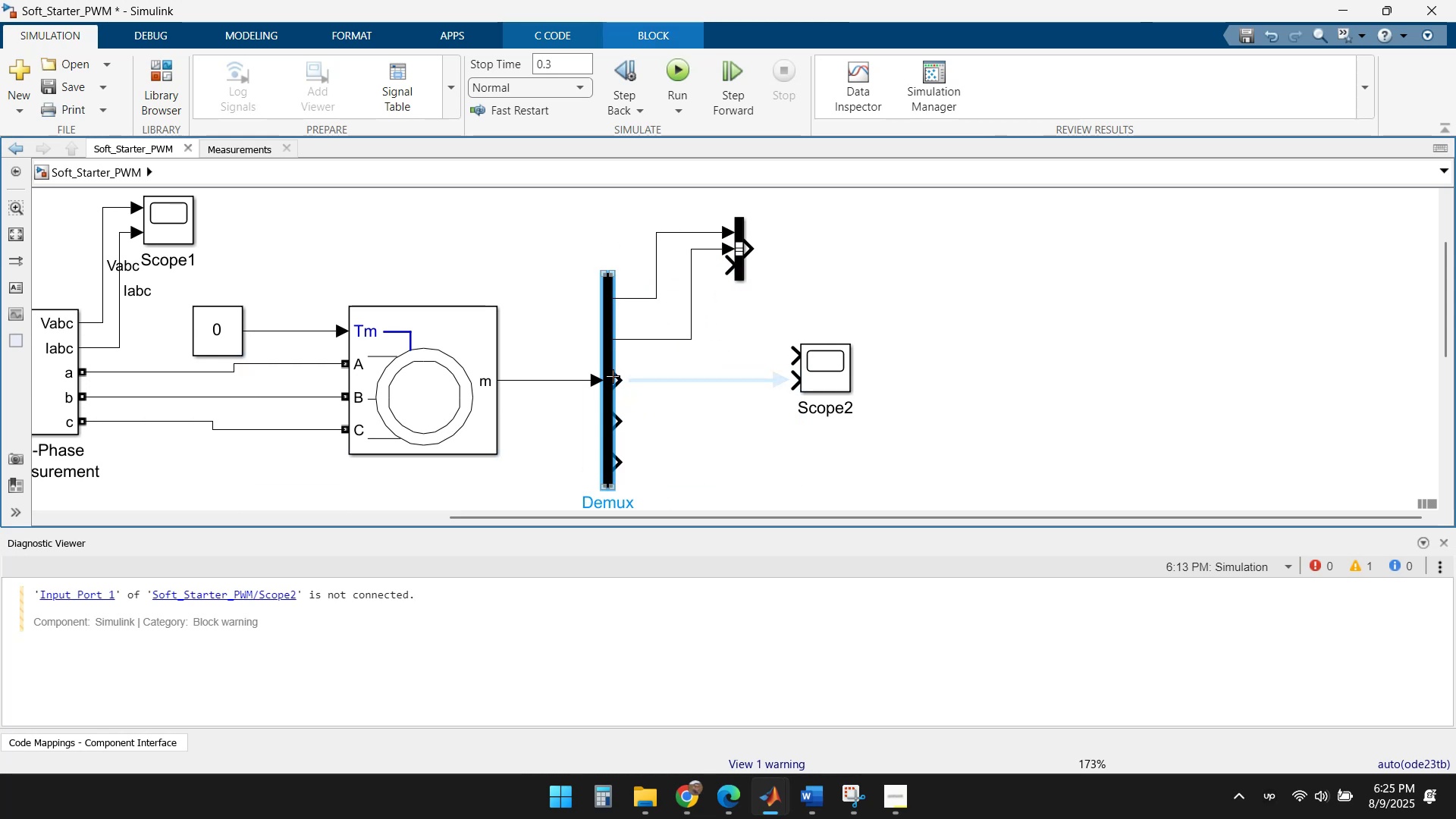 
left_click_drag(start_coordinate=[620, 376], to_coordinate=[730, 273])
 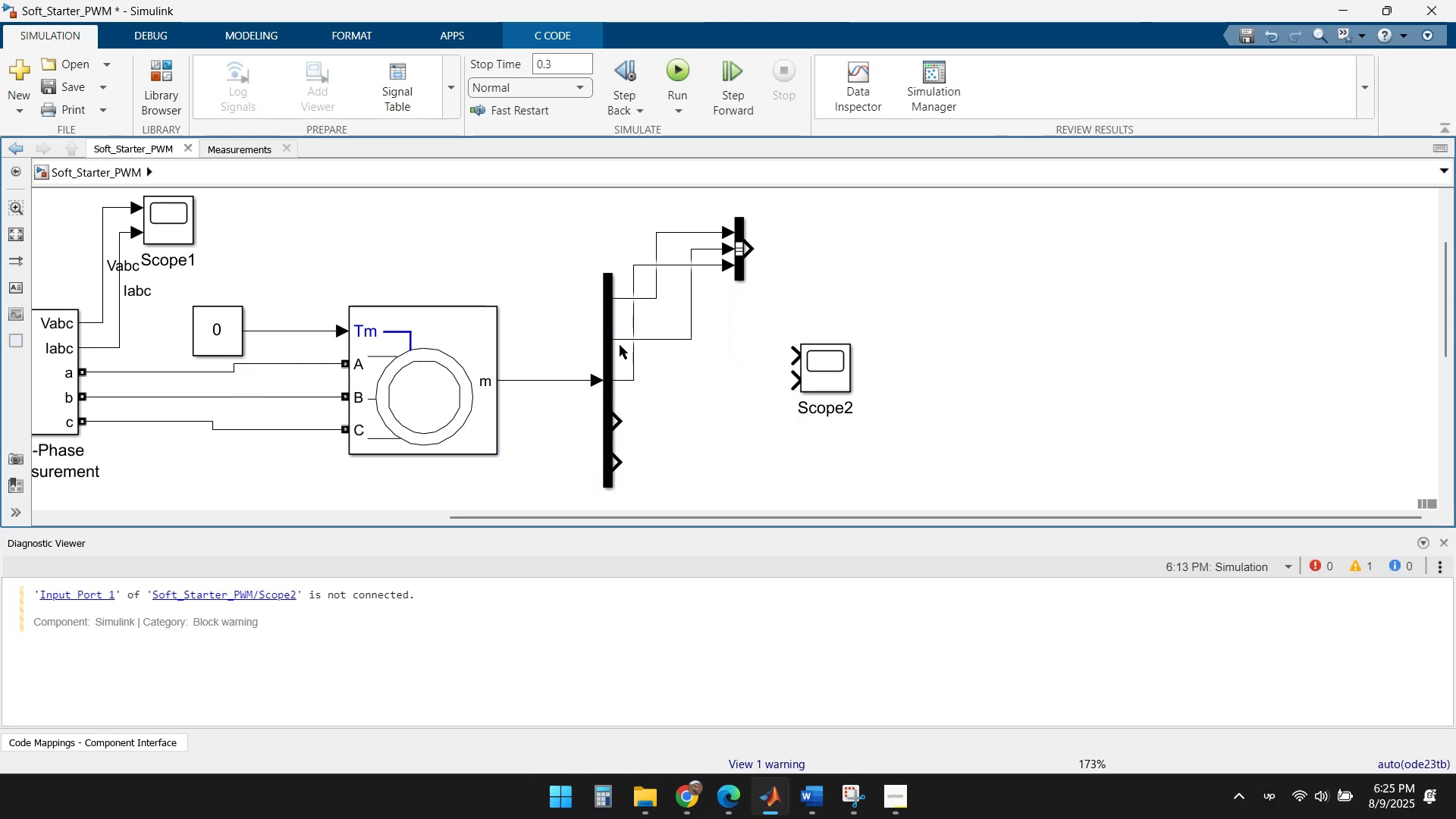 
left_click_drag(start_coordinate=[607, 343], to_coordinate=[587, 342])
 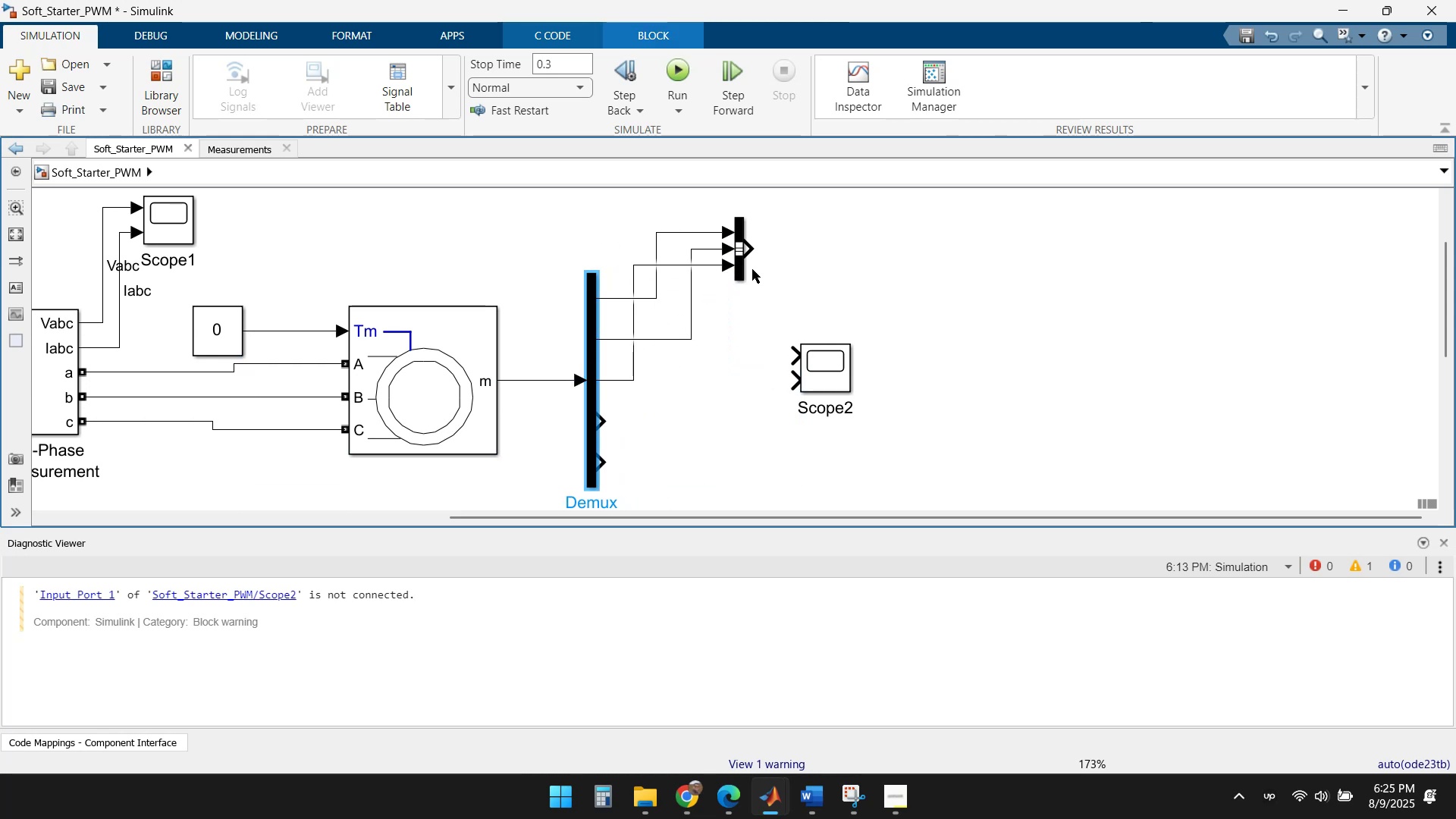 
left_click_drag(start_coordinate=[742, 269], to_coordinate=[696, 299])
 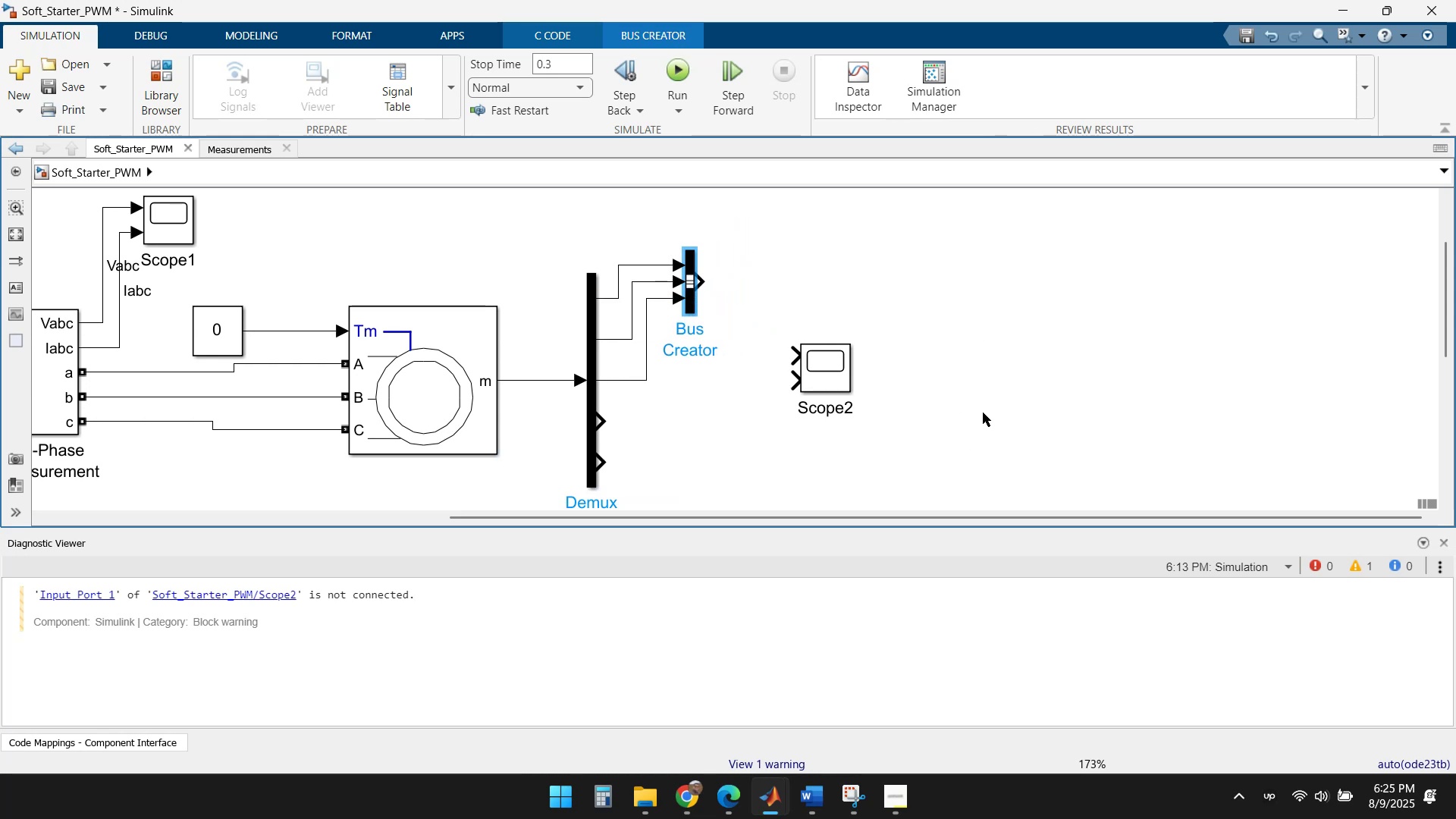 
left_click([1003, 387])
 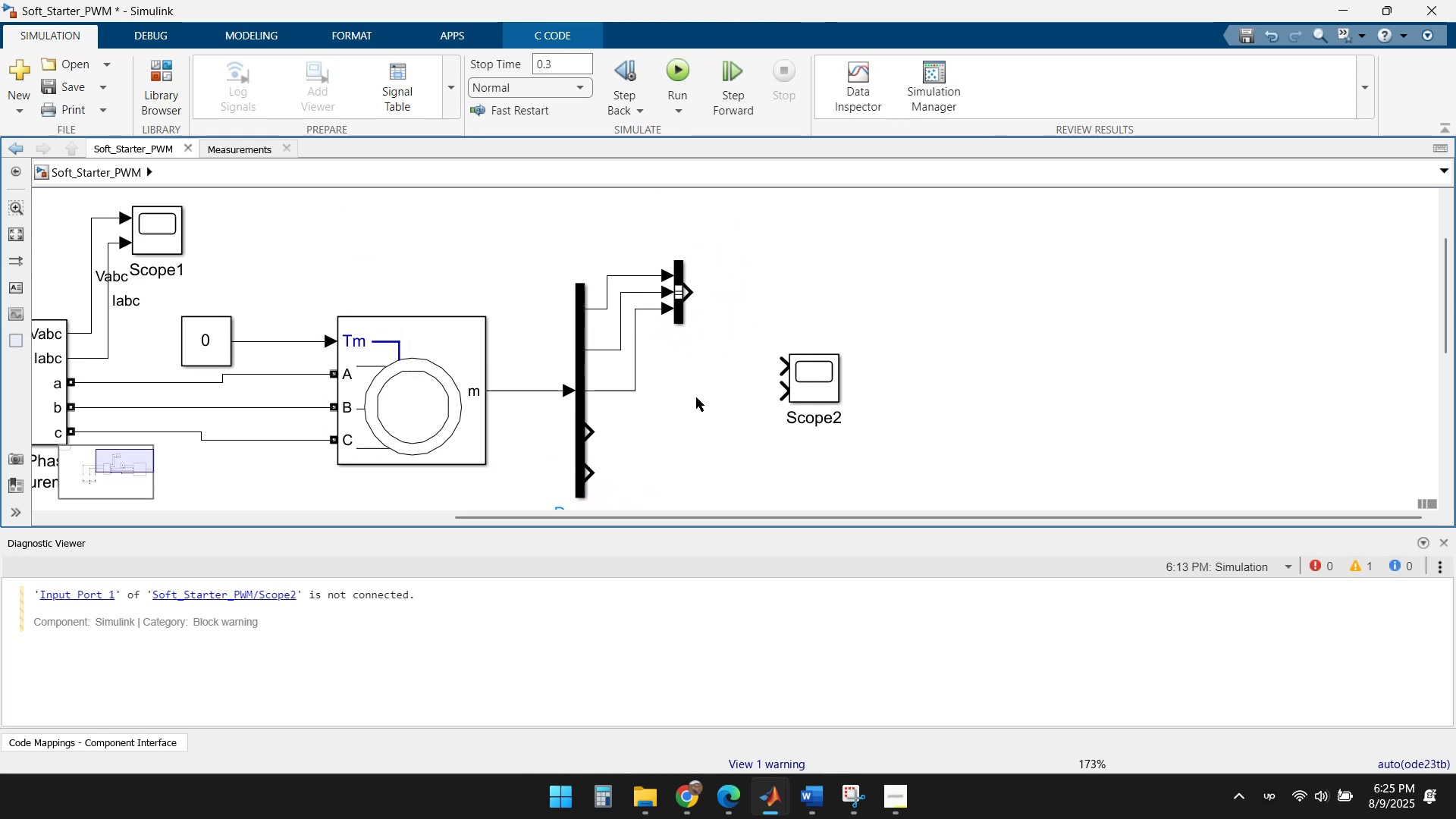 
left_click_drag(start_coordinate=[678, 327], to_coordinate=[683, 273])
 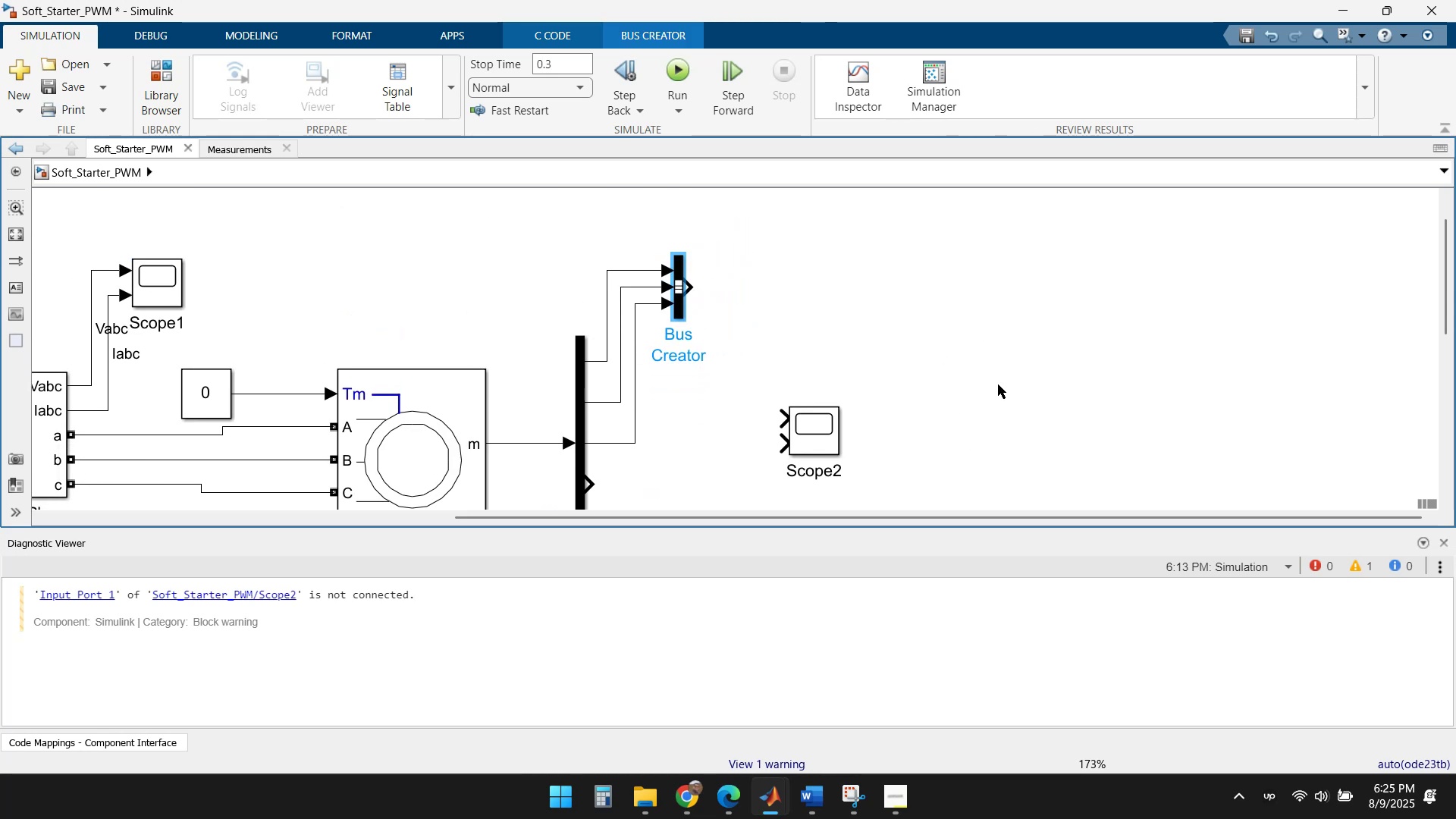 
scroll: coordinate [1034, 402], scroll_direction: down, amount: 2.0
 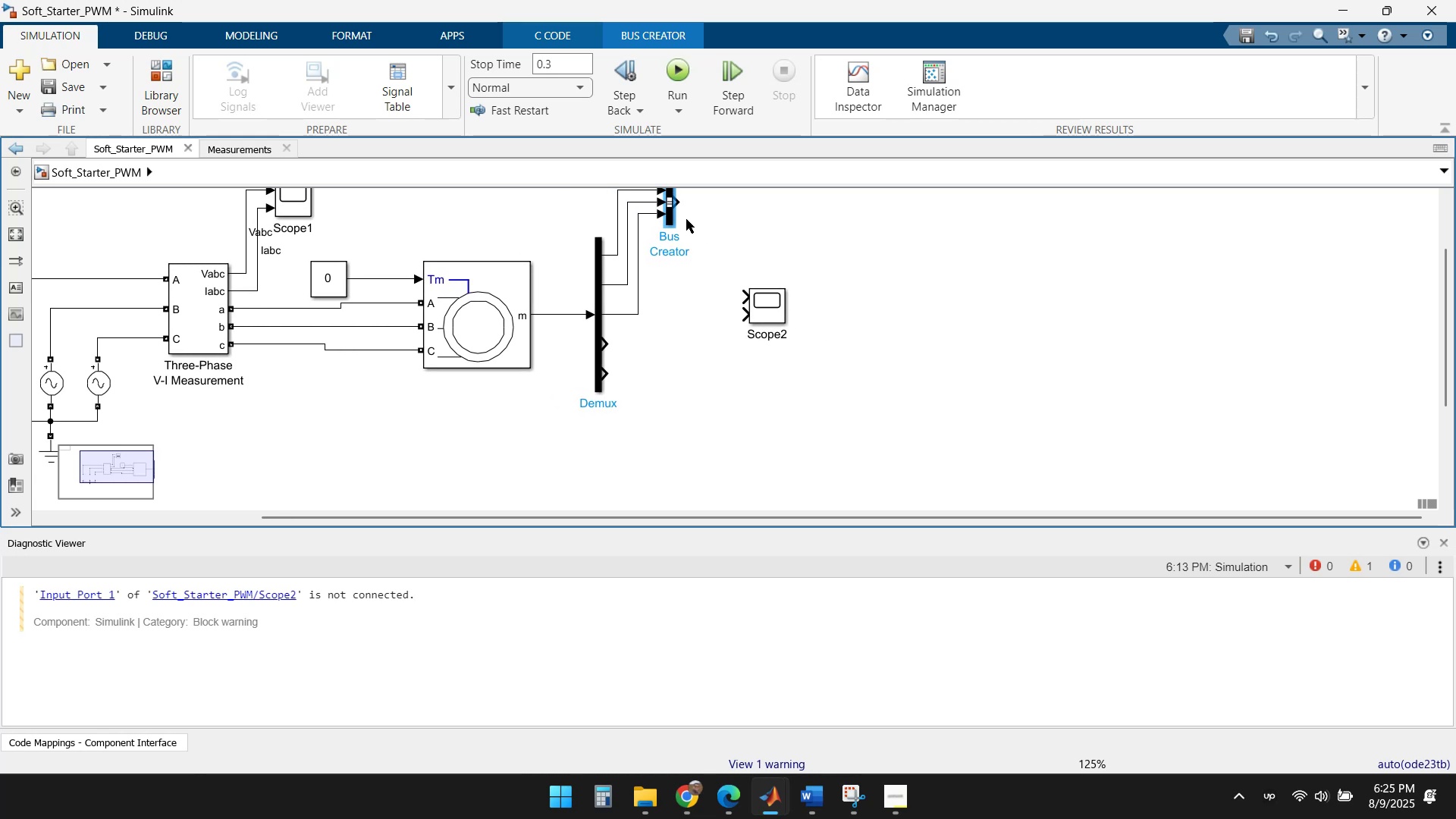 
left_click_drag(start_coordinate=[676, 201], to_coordinate=[742, 297])
 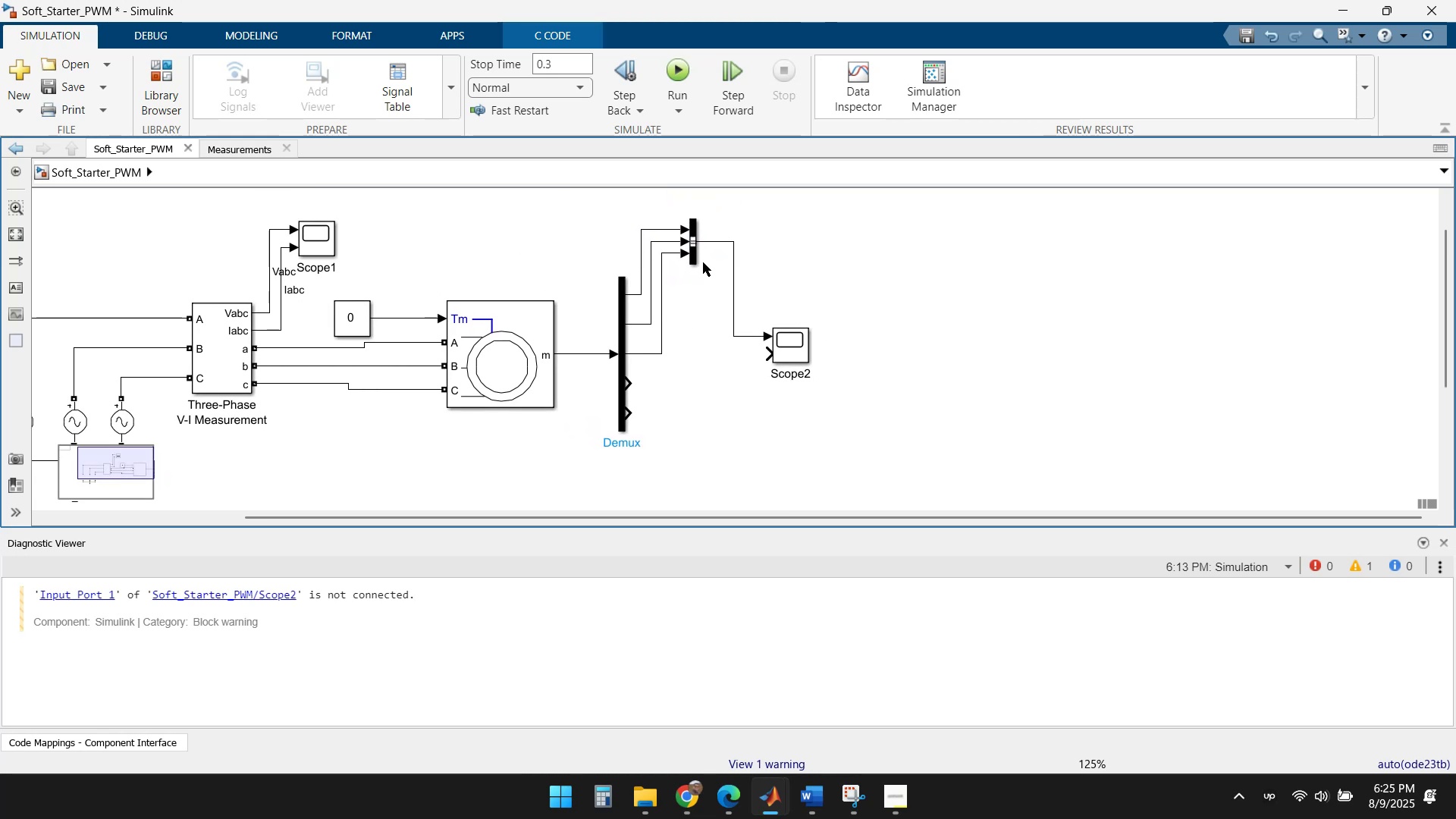 
double_click([693, 254])
 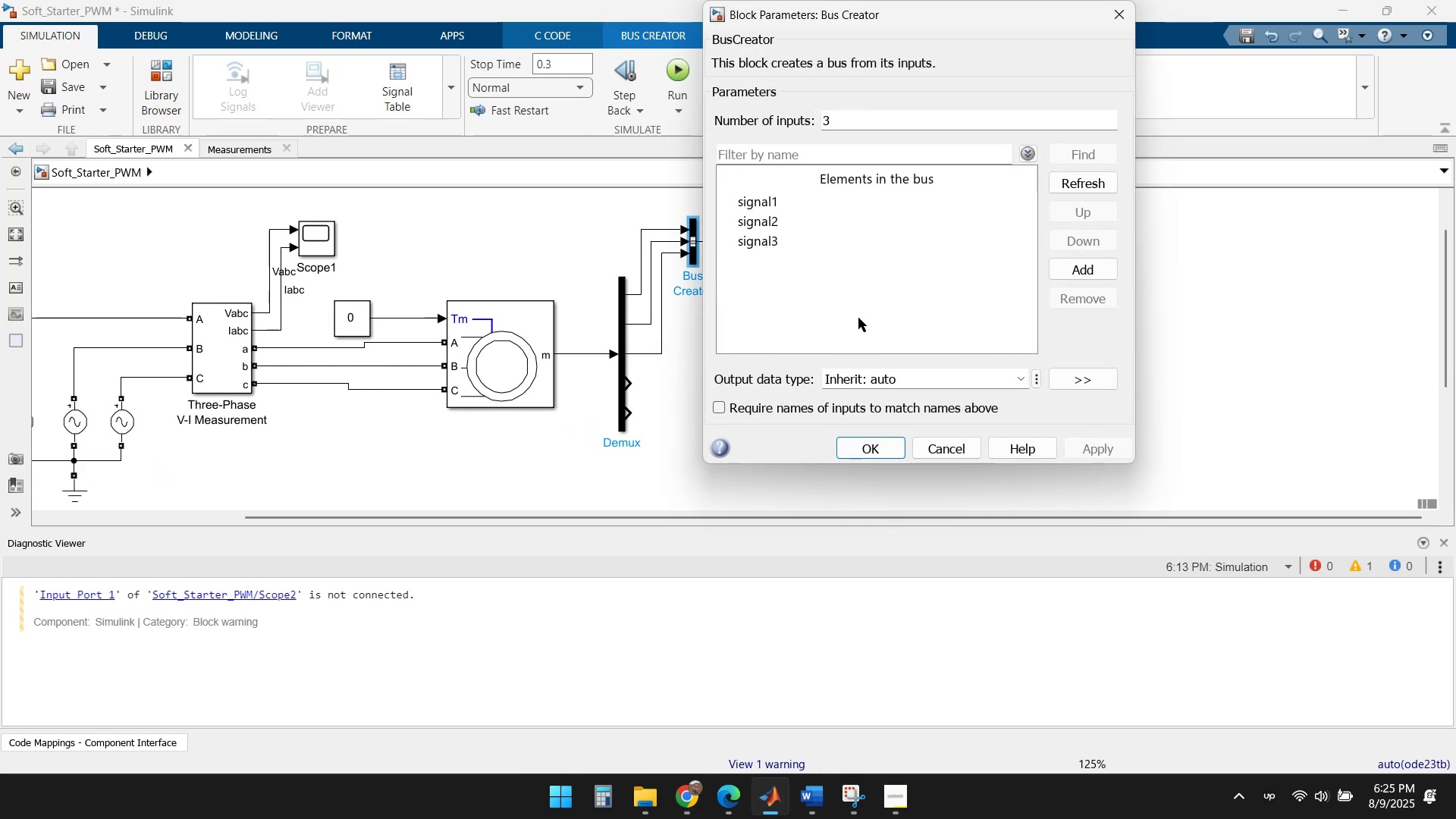 
scroll: coordinate [856, 247], scroll_direction: none, amount: 0.0
 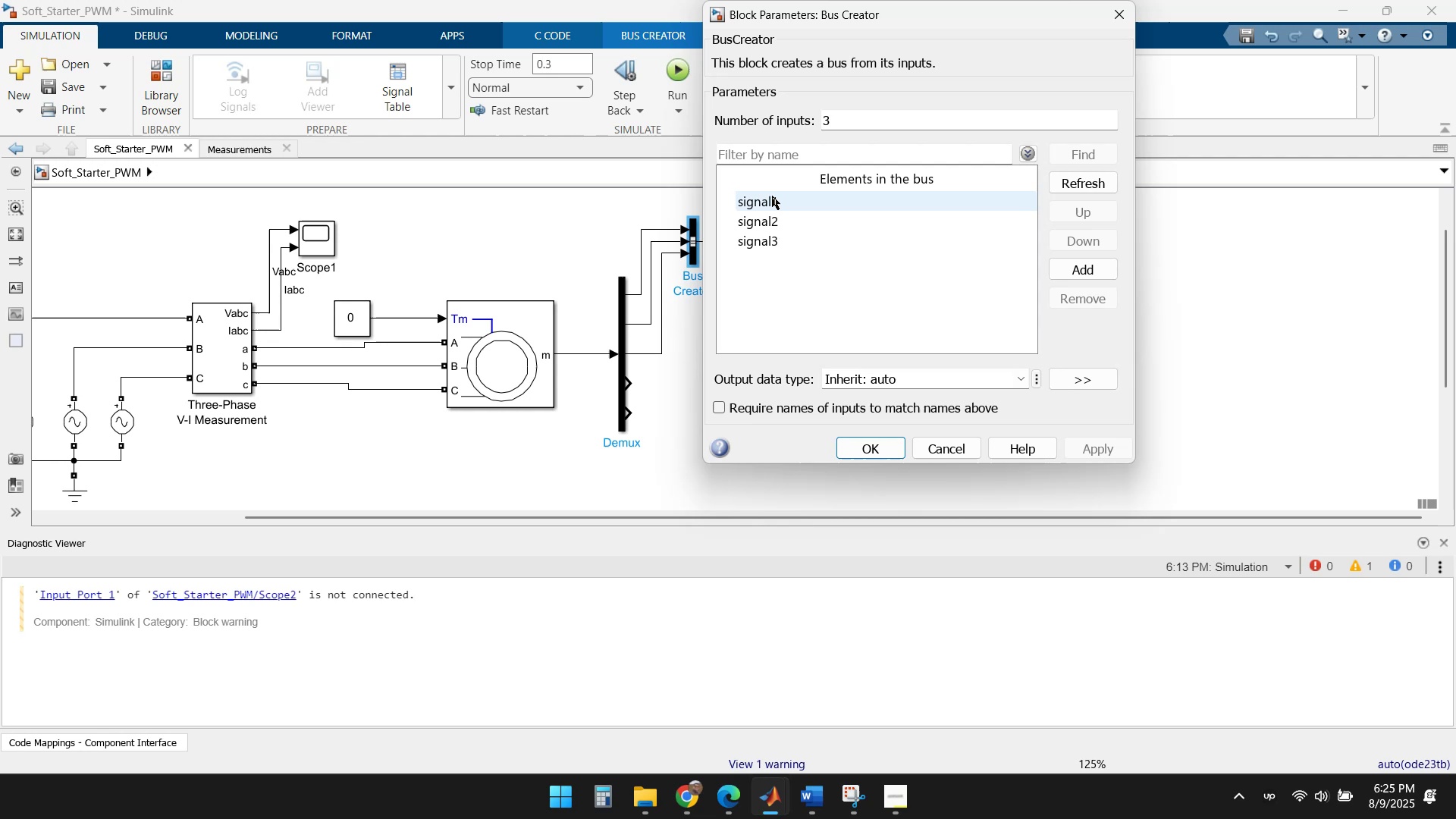 
double_click([772, 196])
 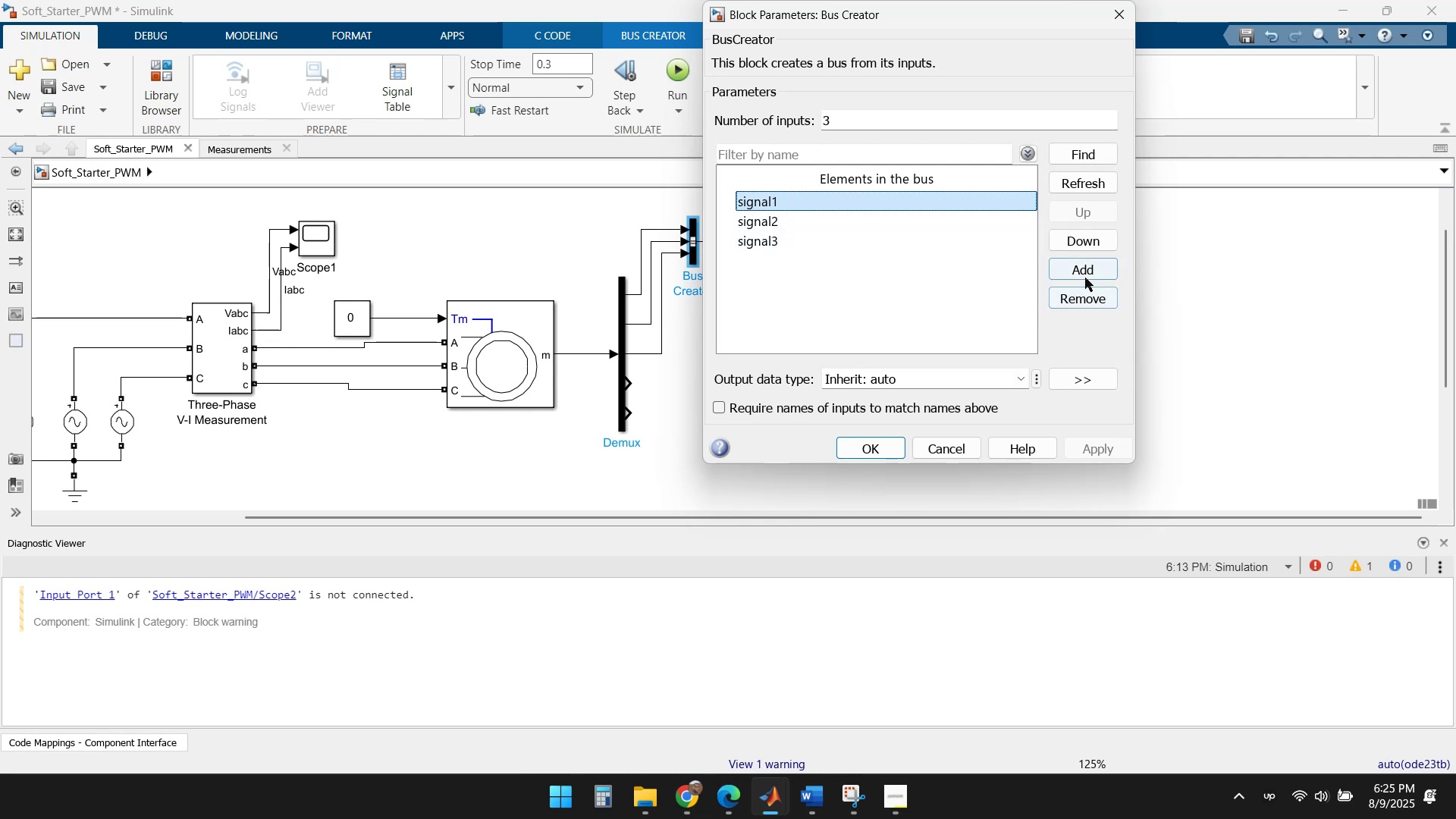 
left_click([789, 230])
 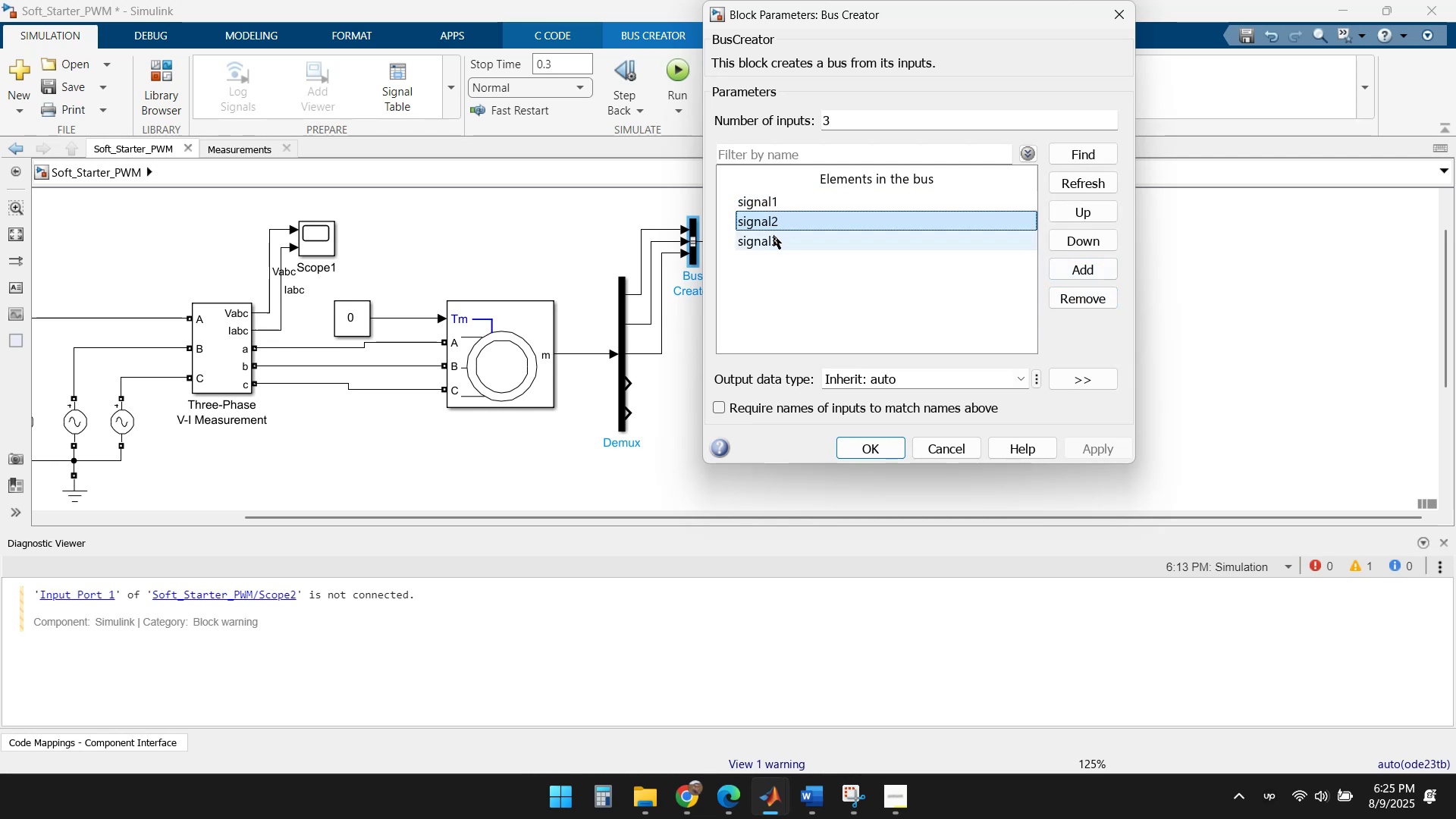 
left_click([768, 239])
 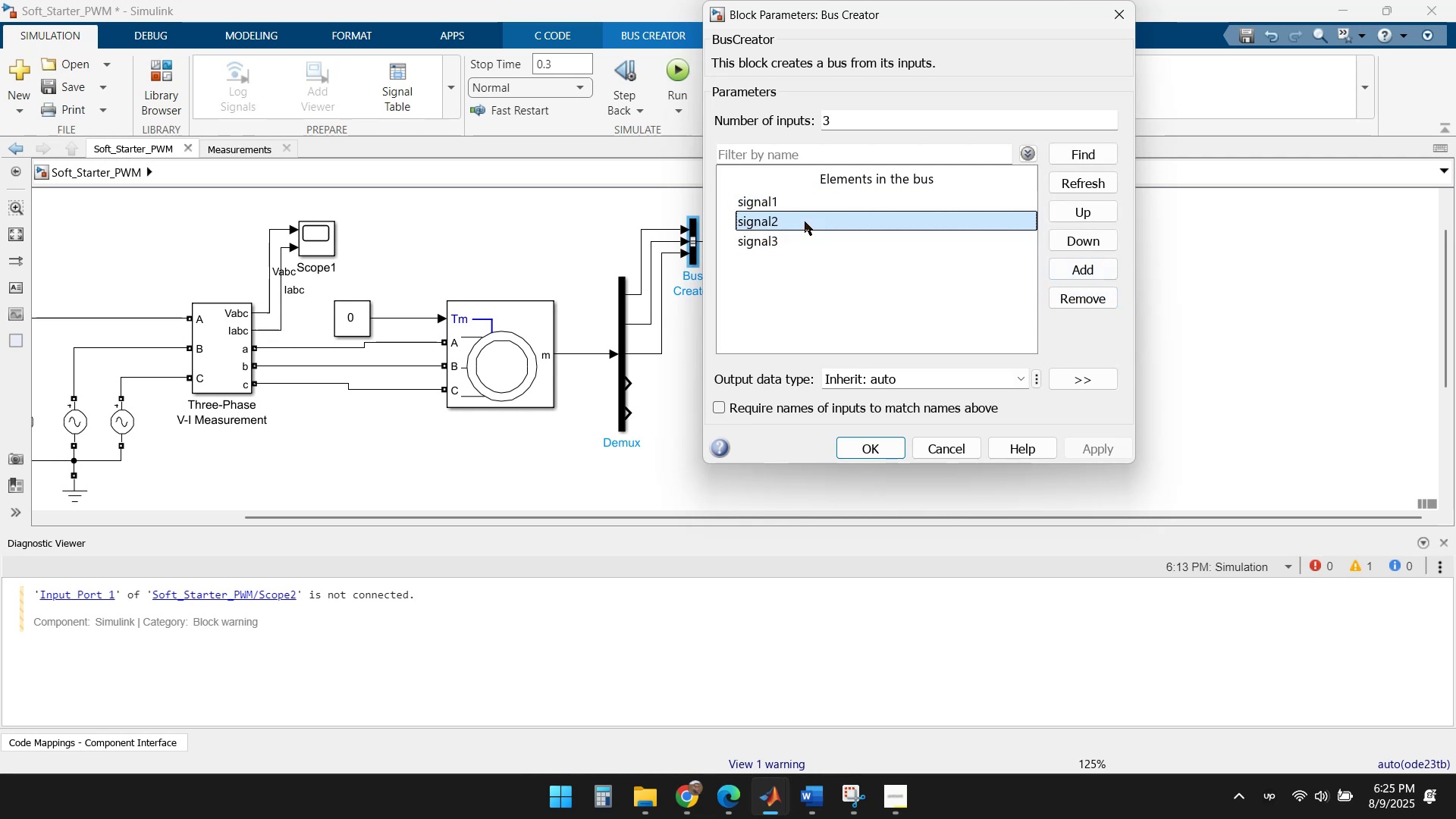 
double_click([804, 210])
 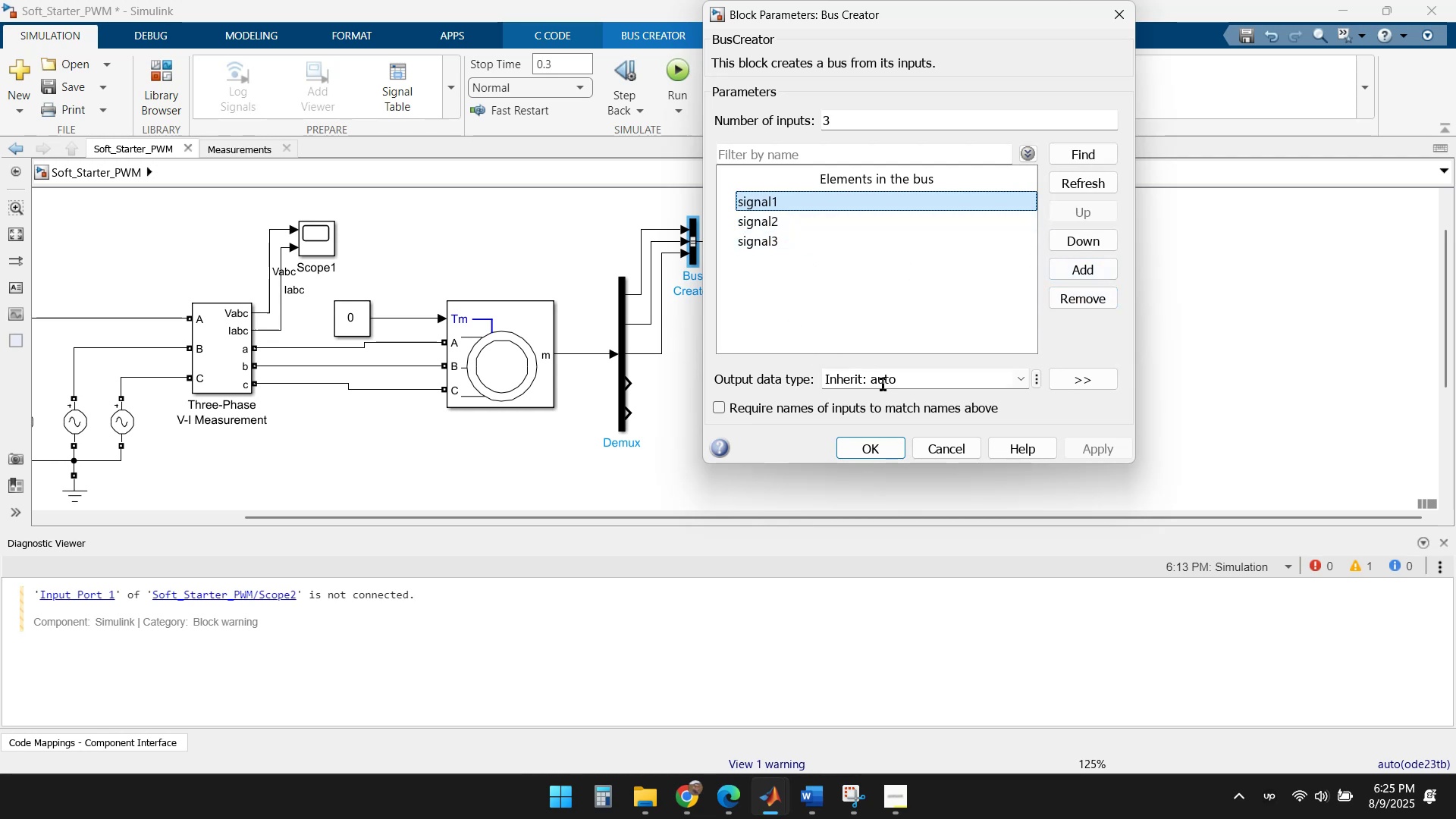 
left_click([961, 452])
 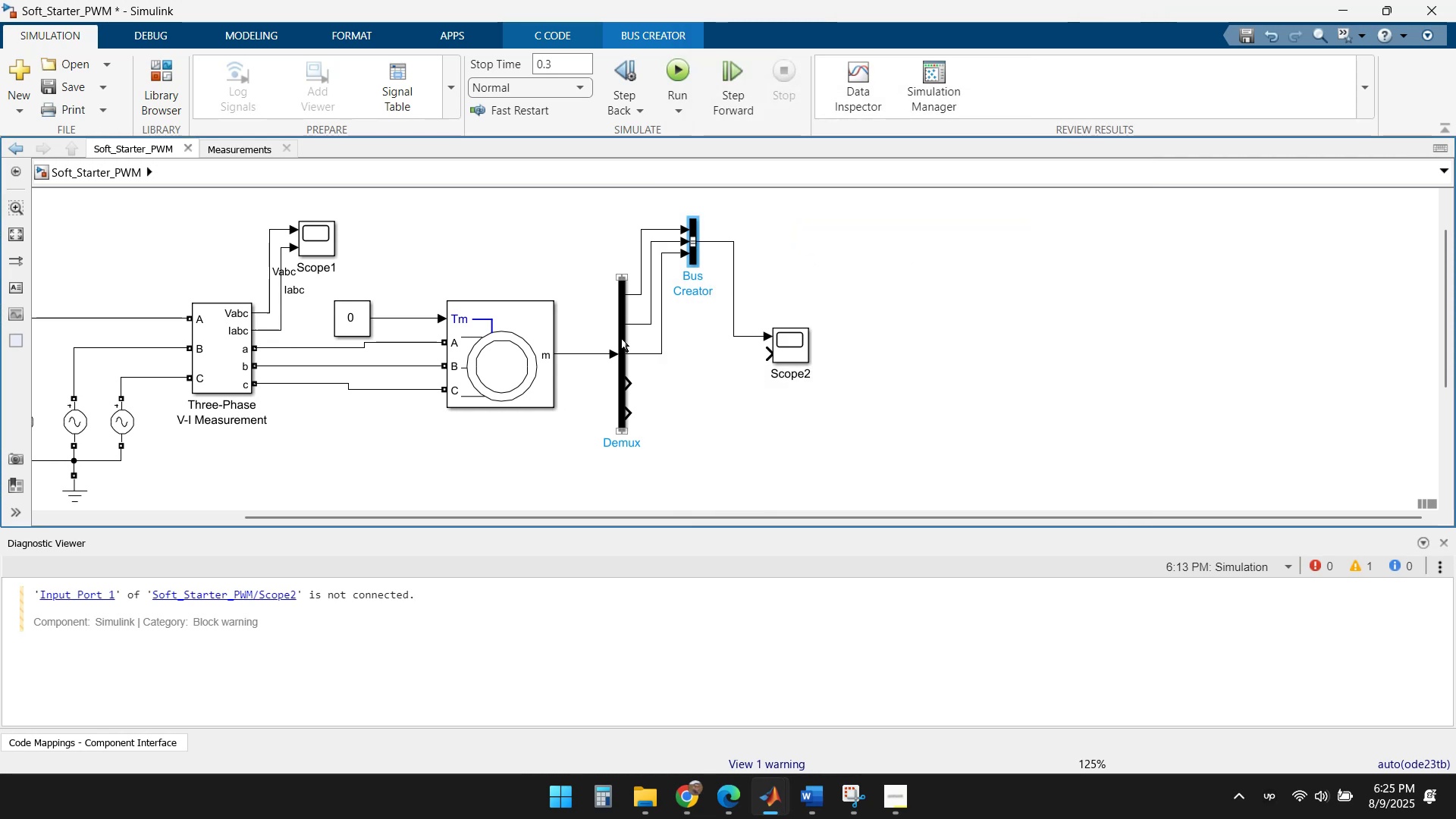 
double_click([621, 338])
 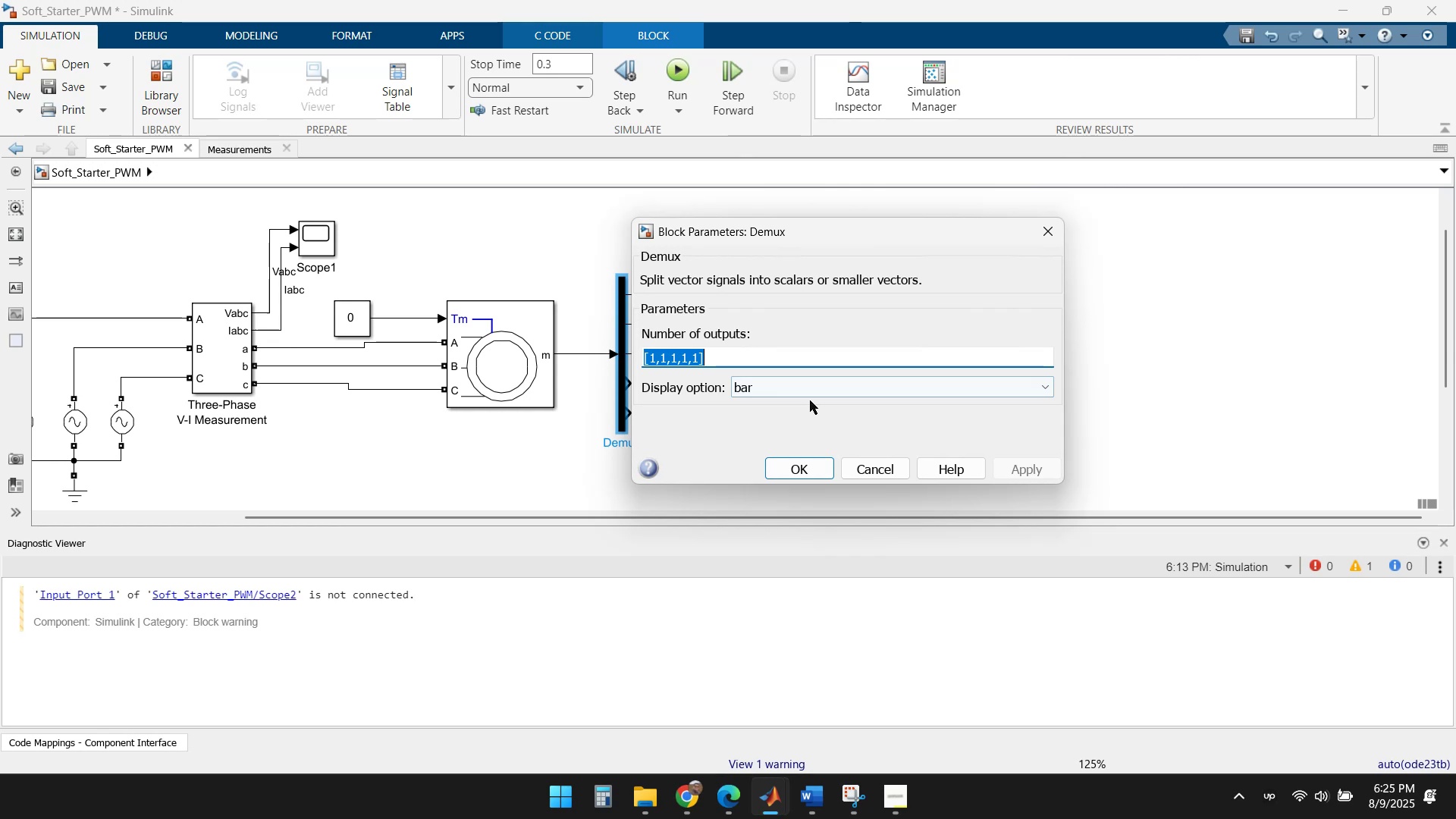 
double_click([815, 392])
 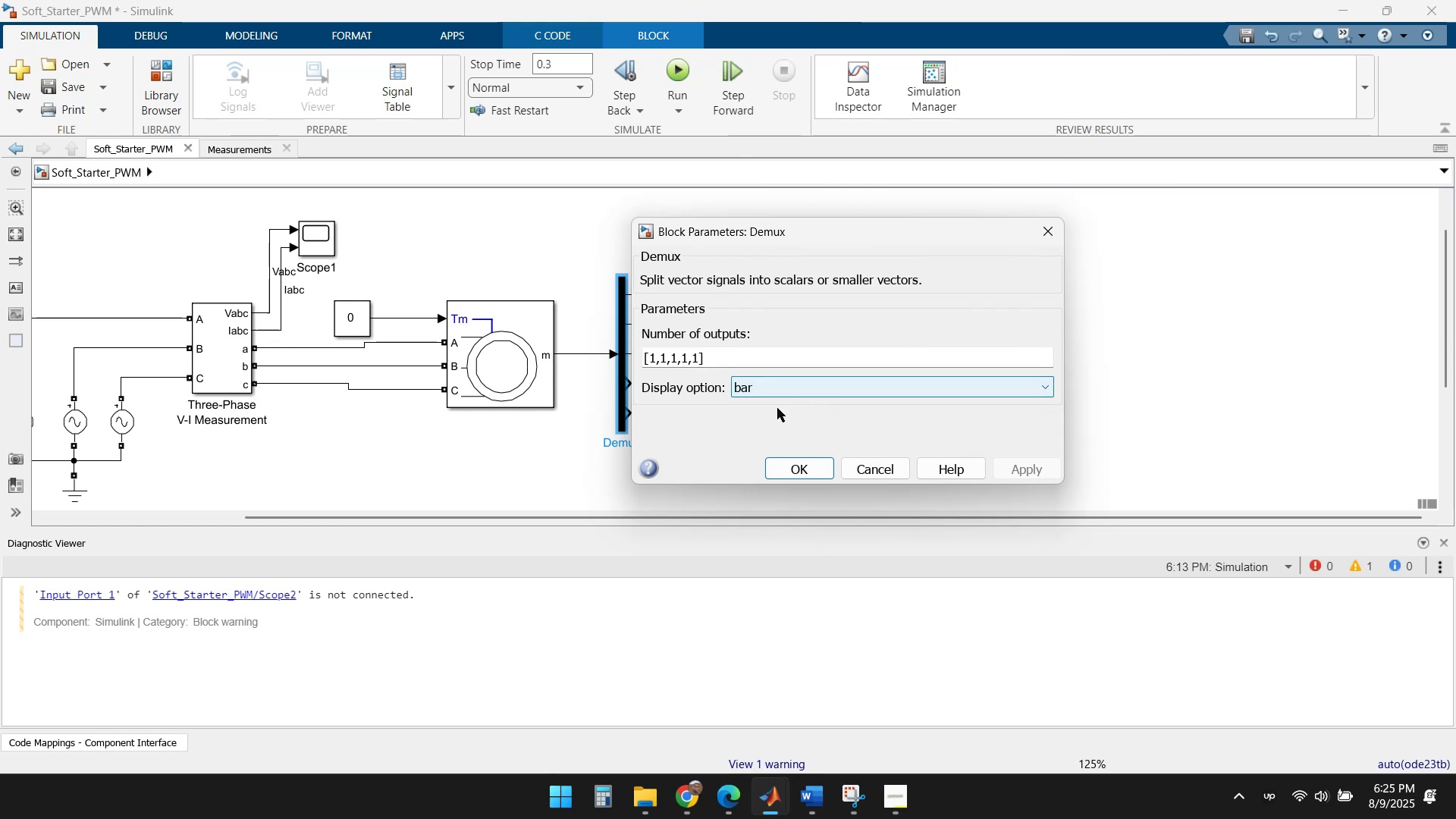 
left_click_drag(start_coordinate=[761, 426], to_coordinate=[764, 431])
 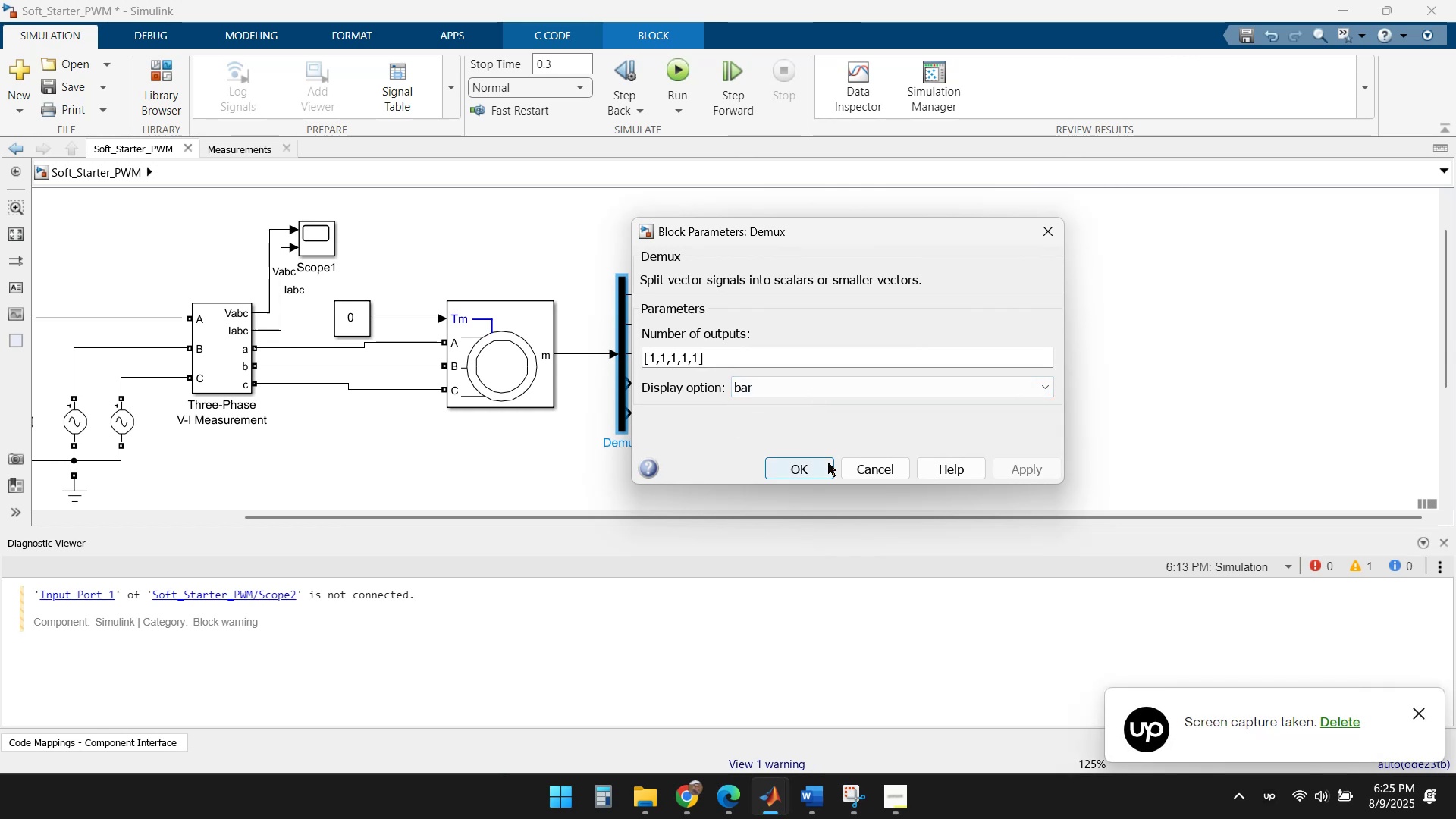 
left_click([827, 469])
 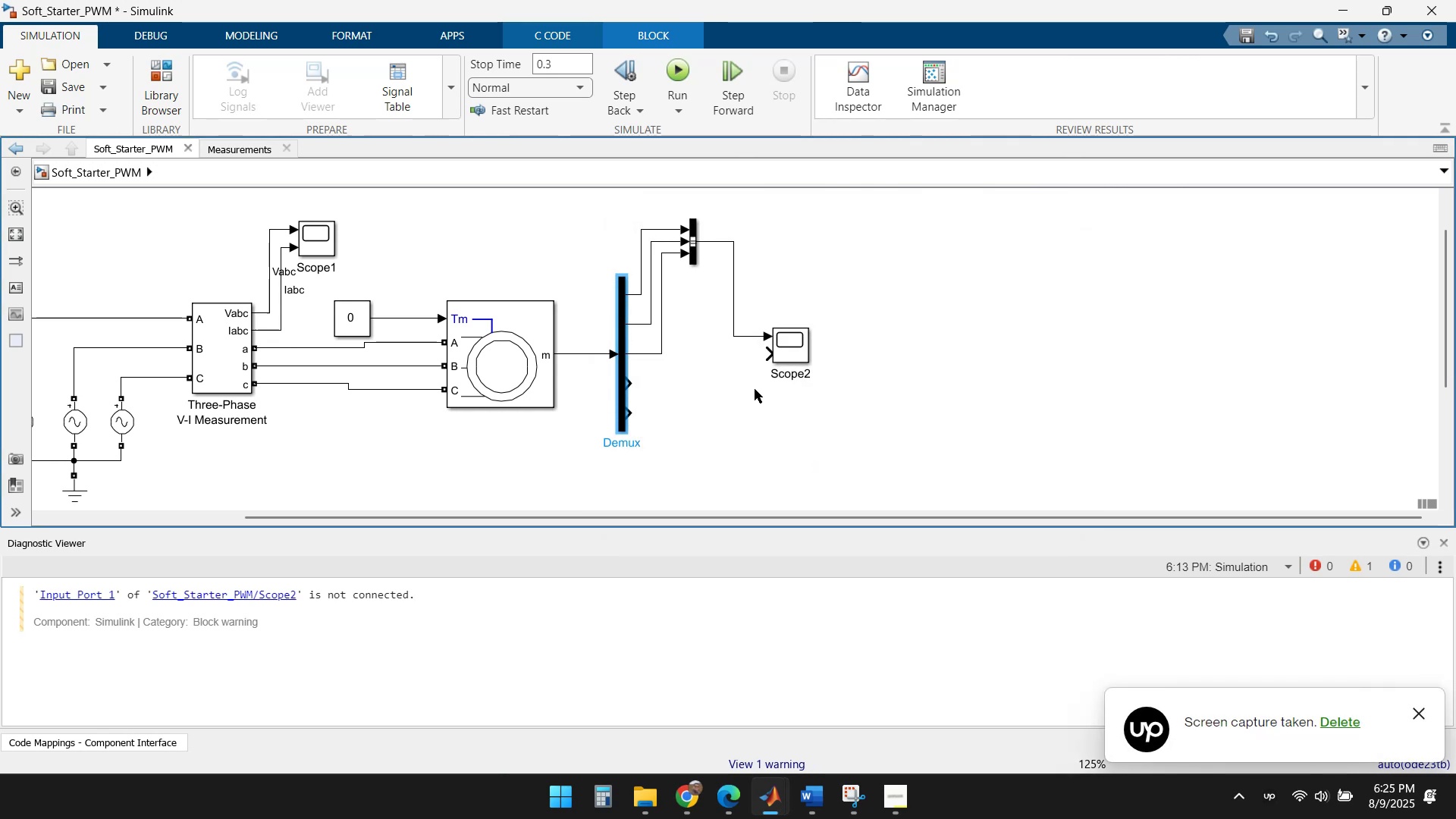 
left_click([726, 370])
 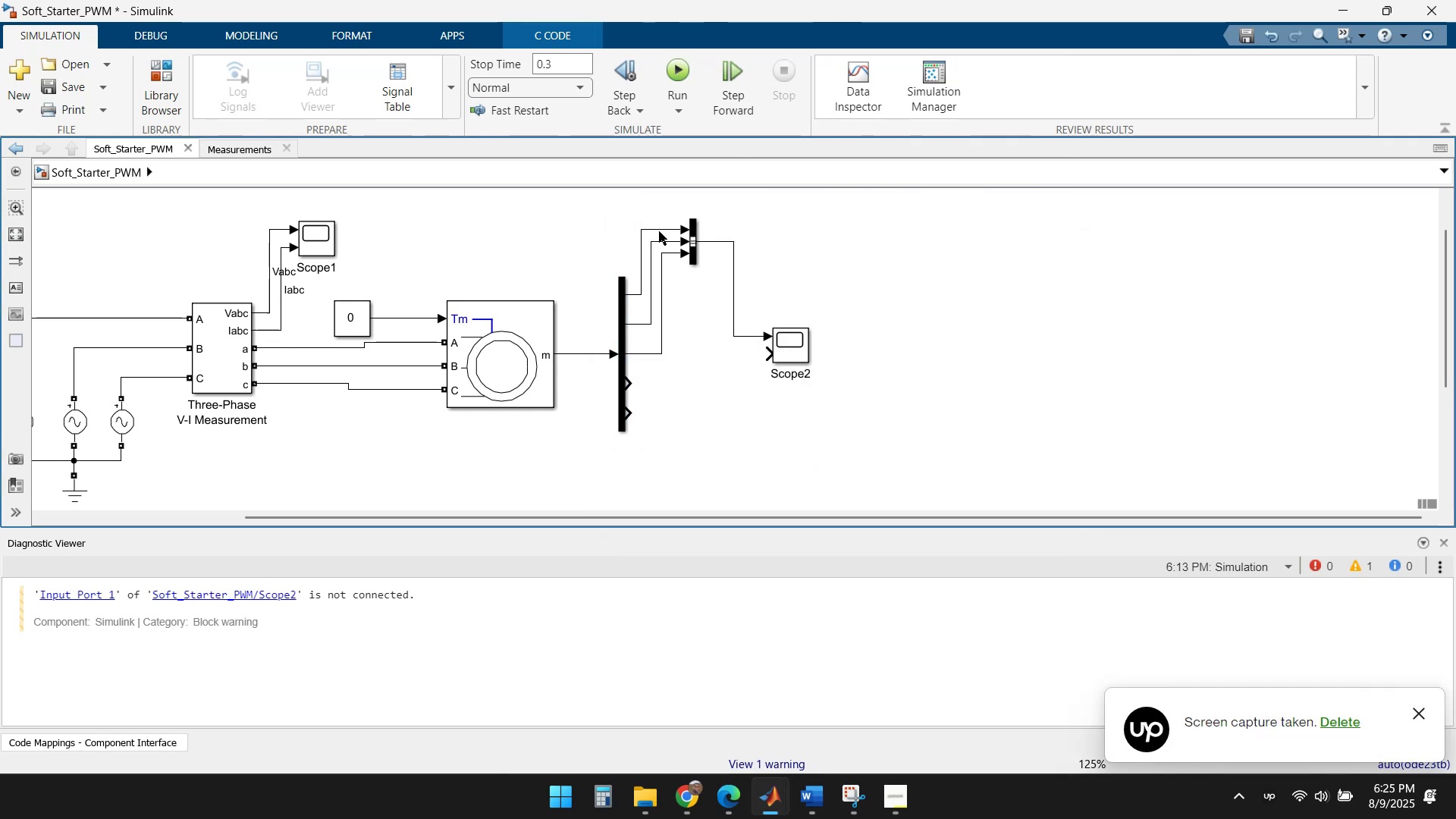 
double_click([657, 230])
 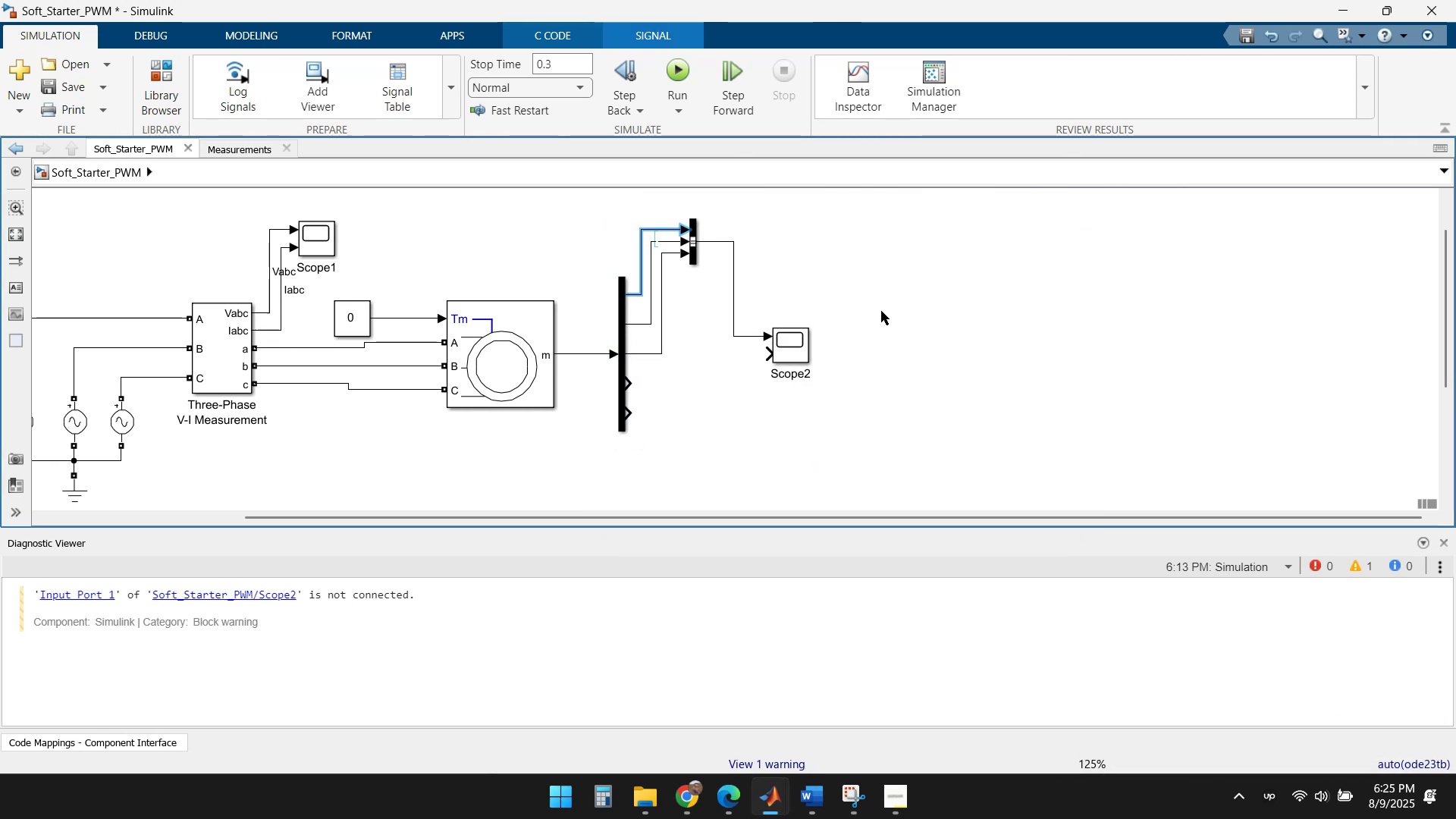 
left_click([851, 802])
 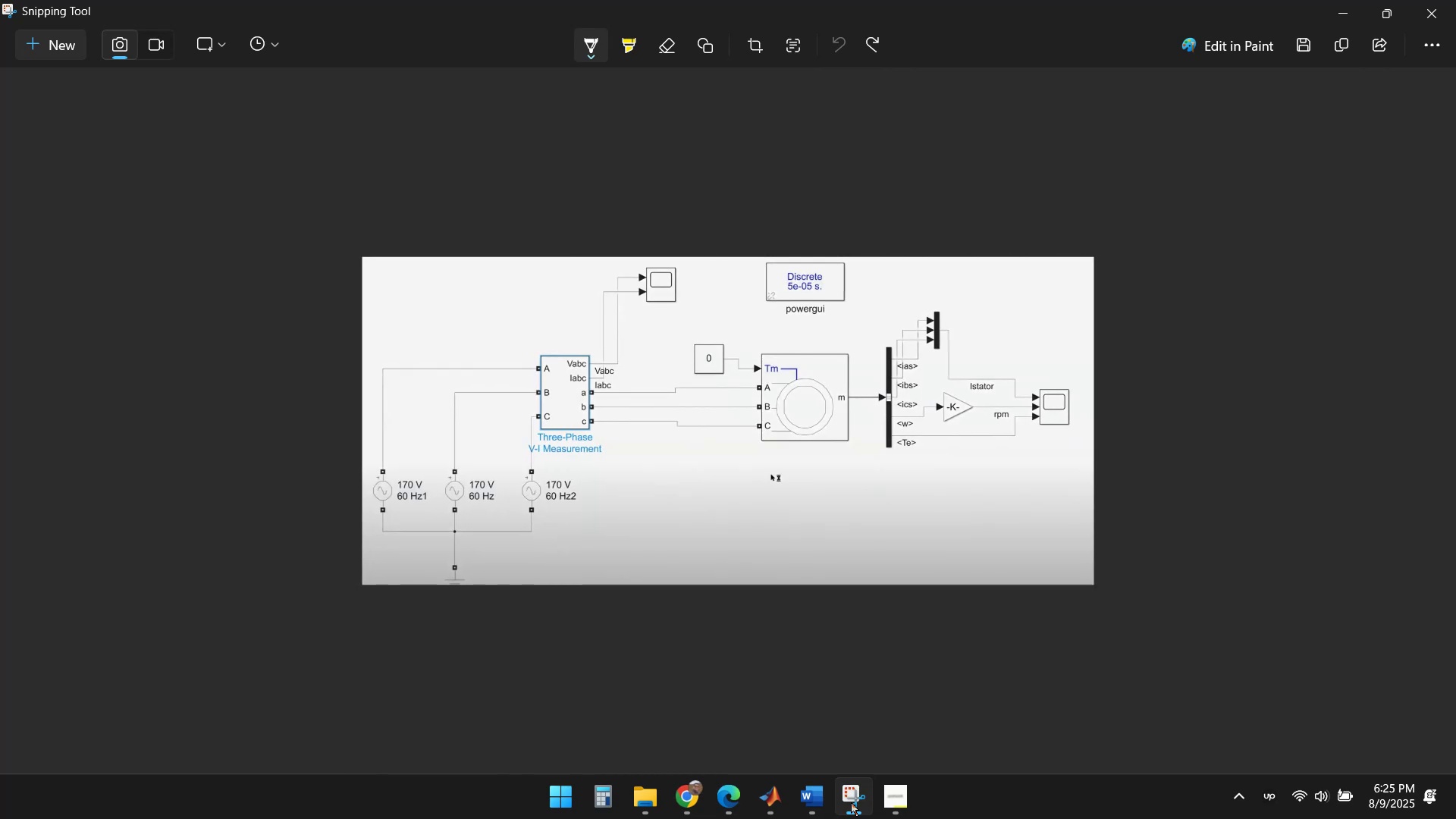 
left_click([851, 802])
 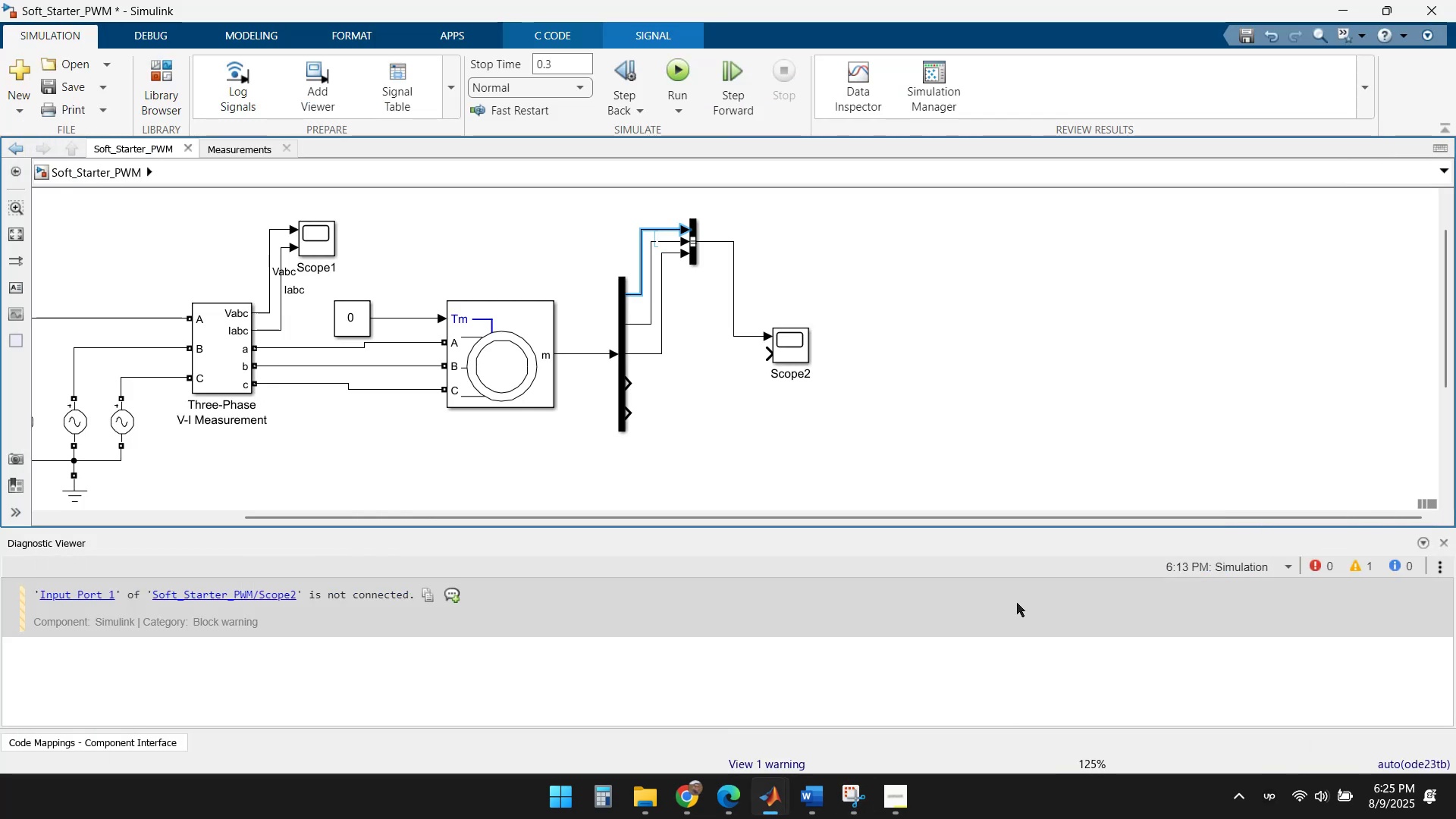 
type(Ias)
 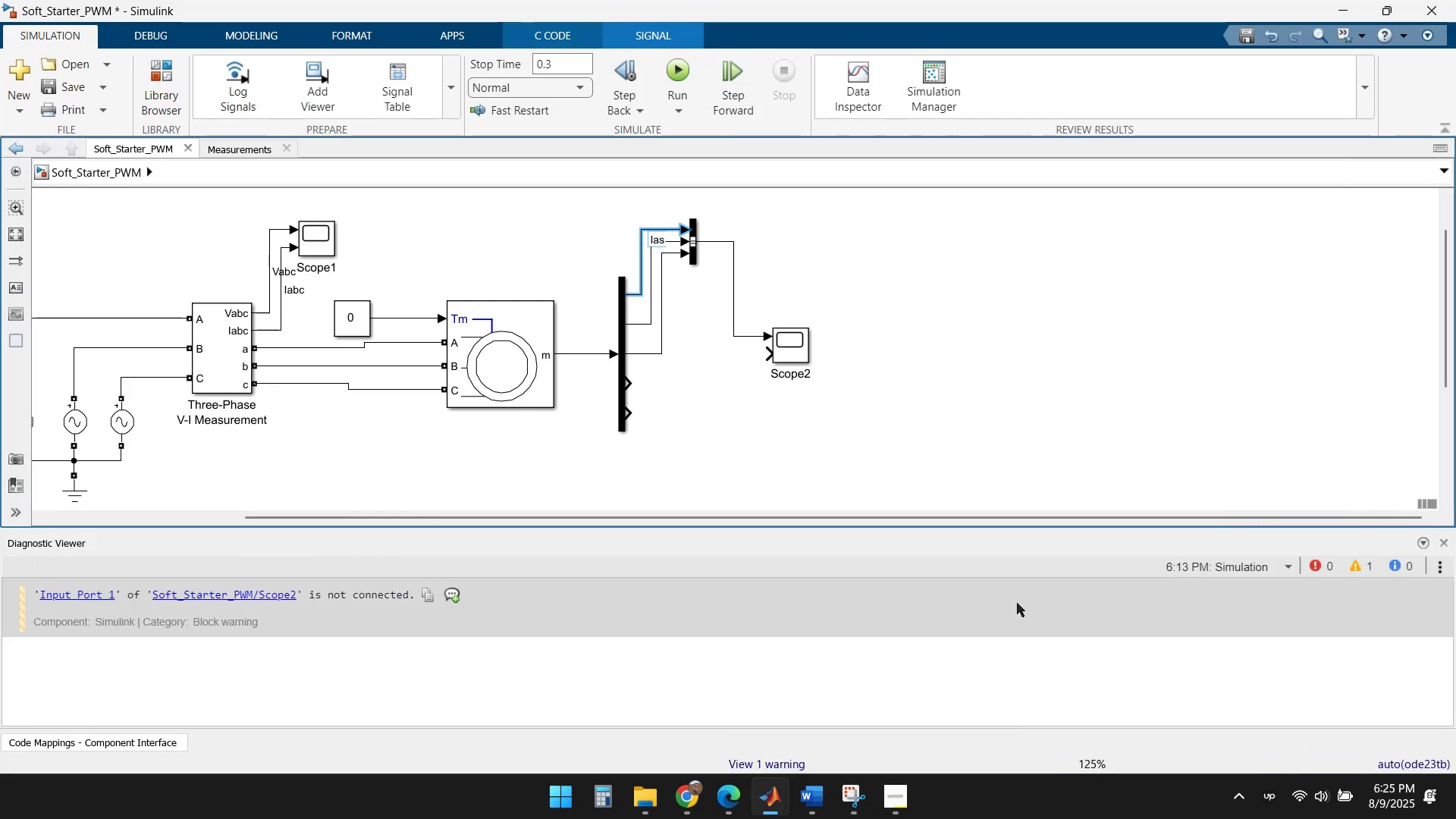 
key(Enter)
 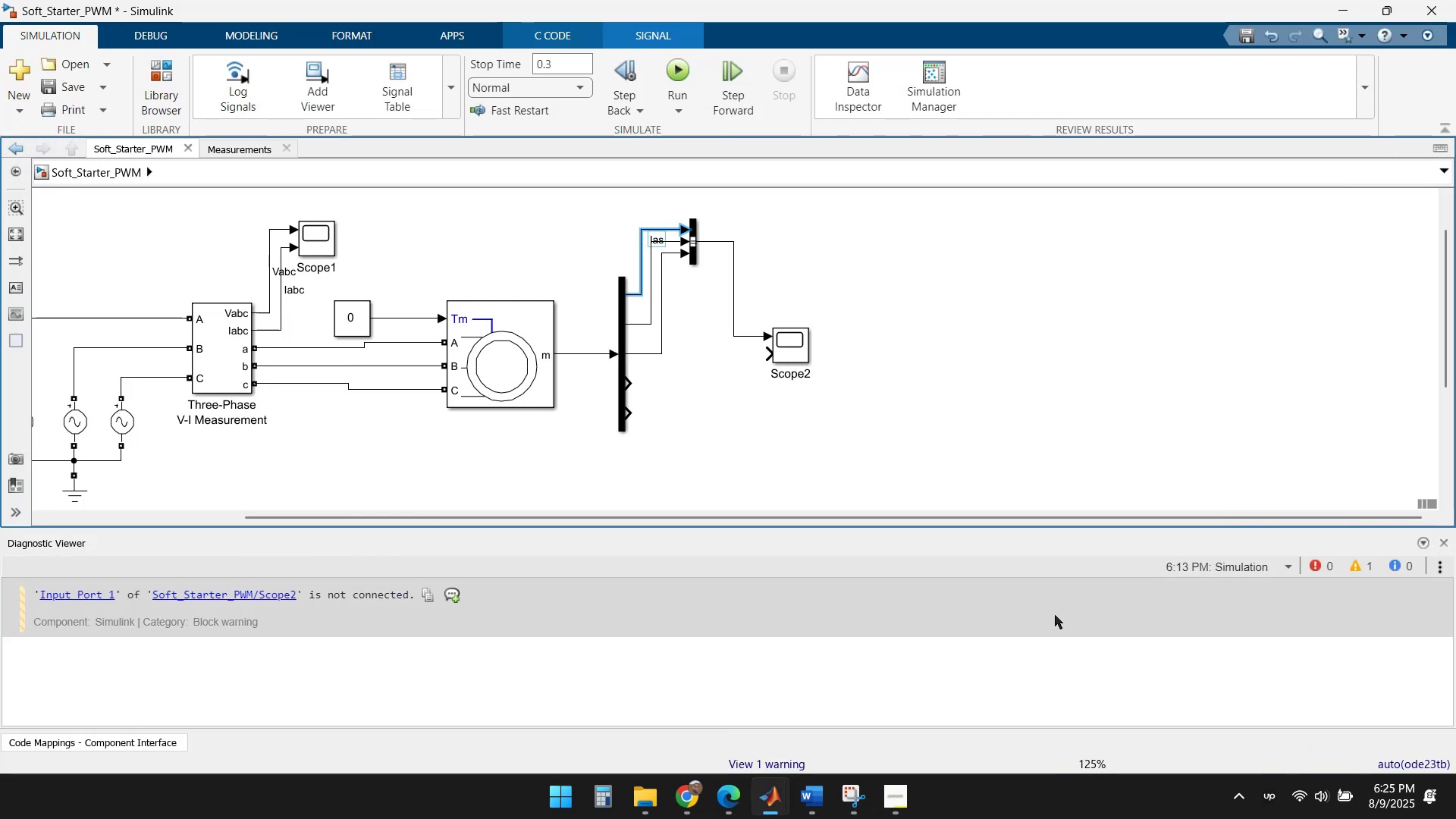 
left_click([928, 302])
 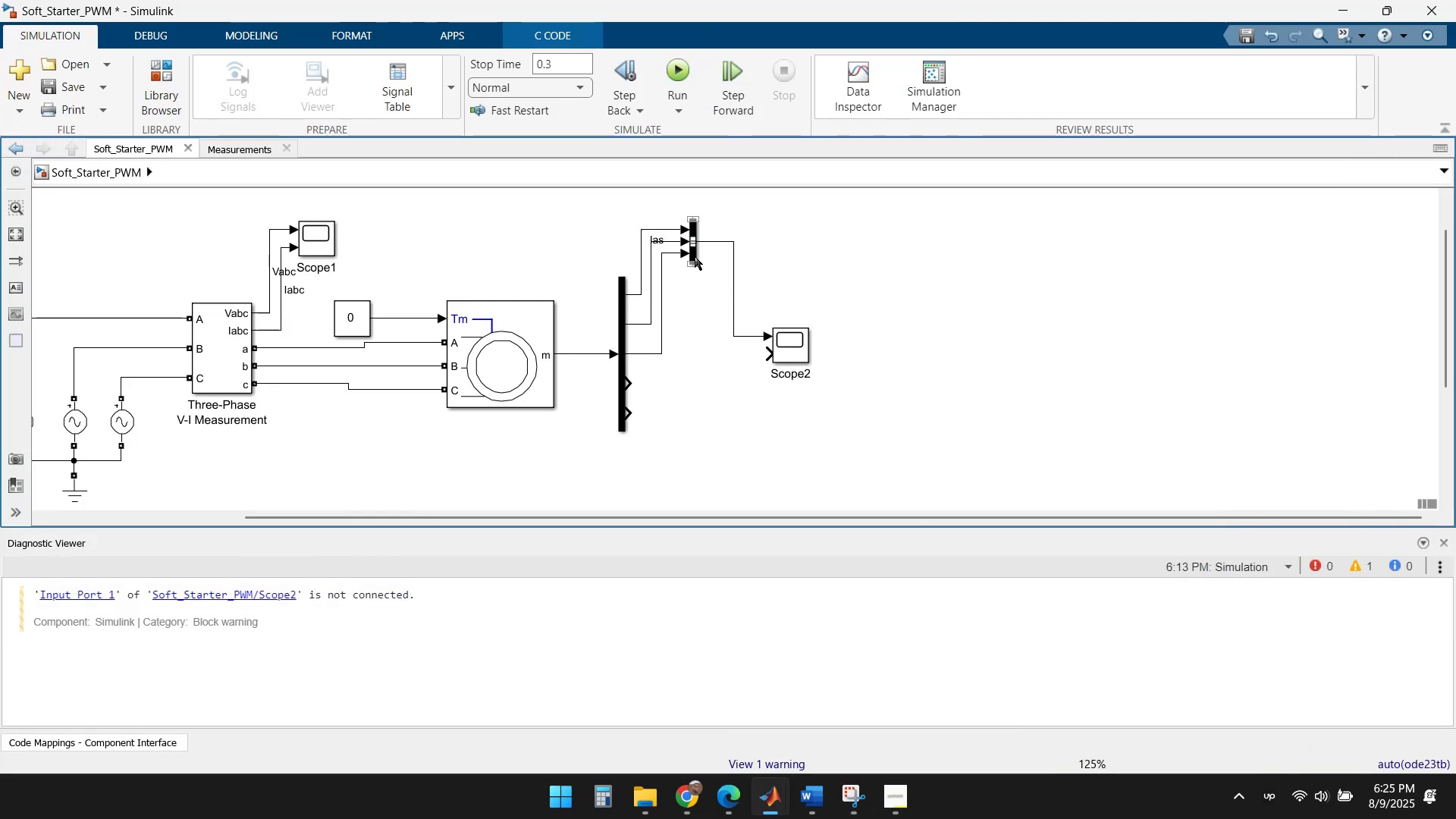 
double_click([692, 253])
 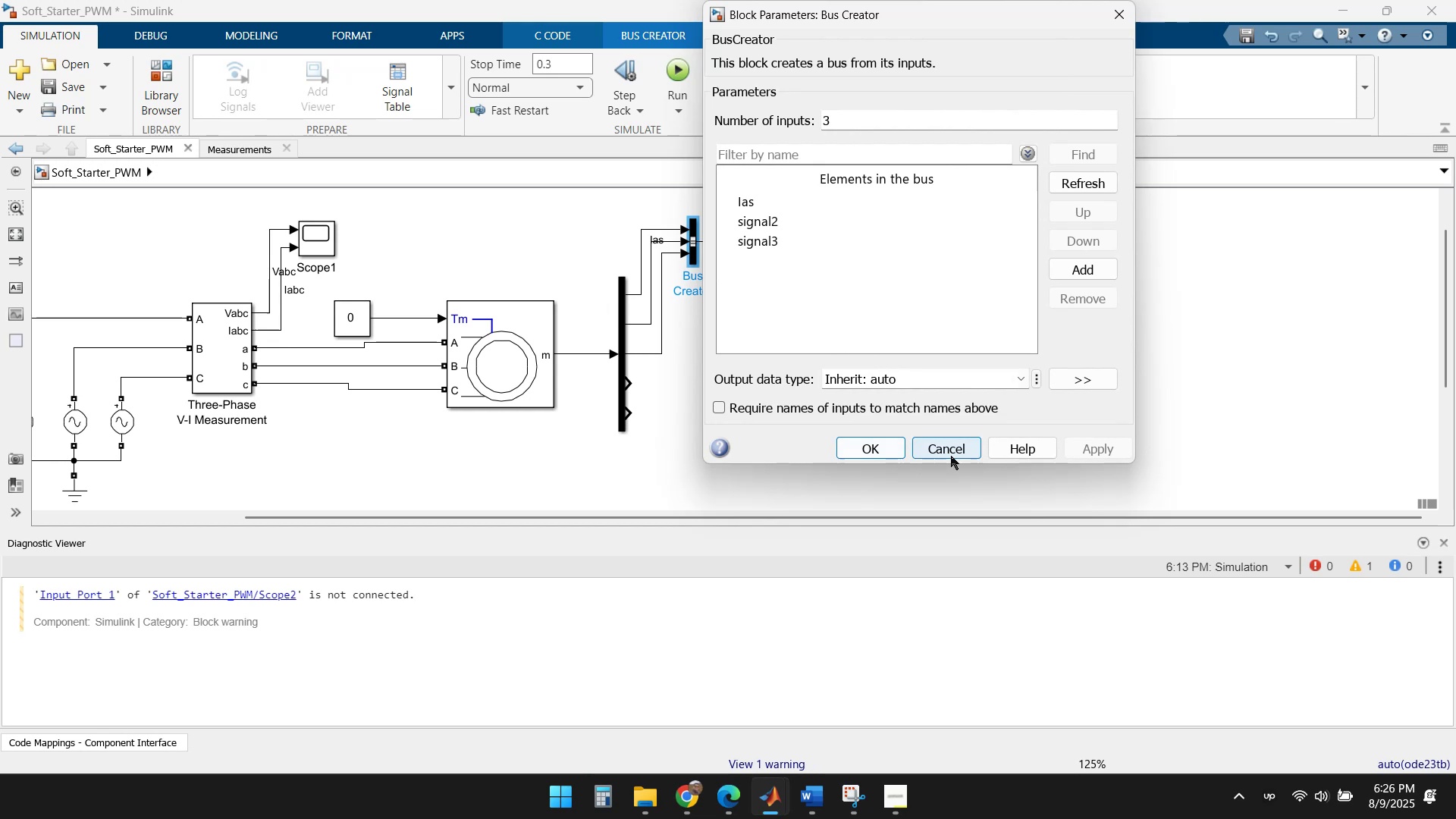 
left_click([731, 385])
 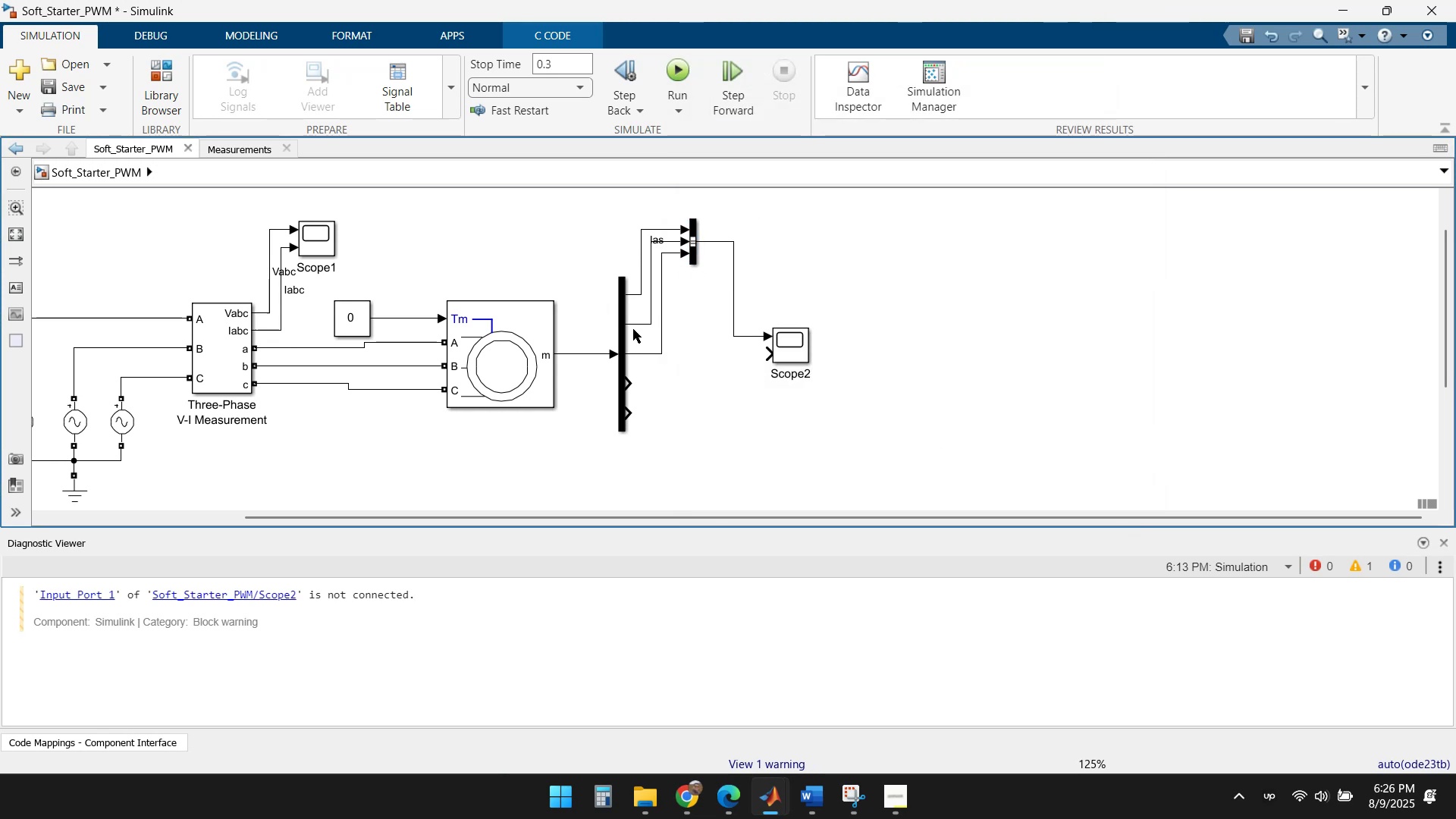 
double_click([622, 328])
 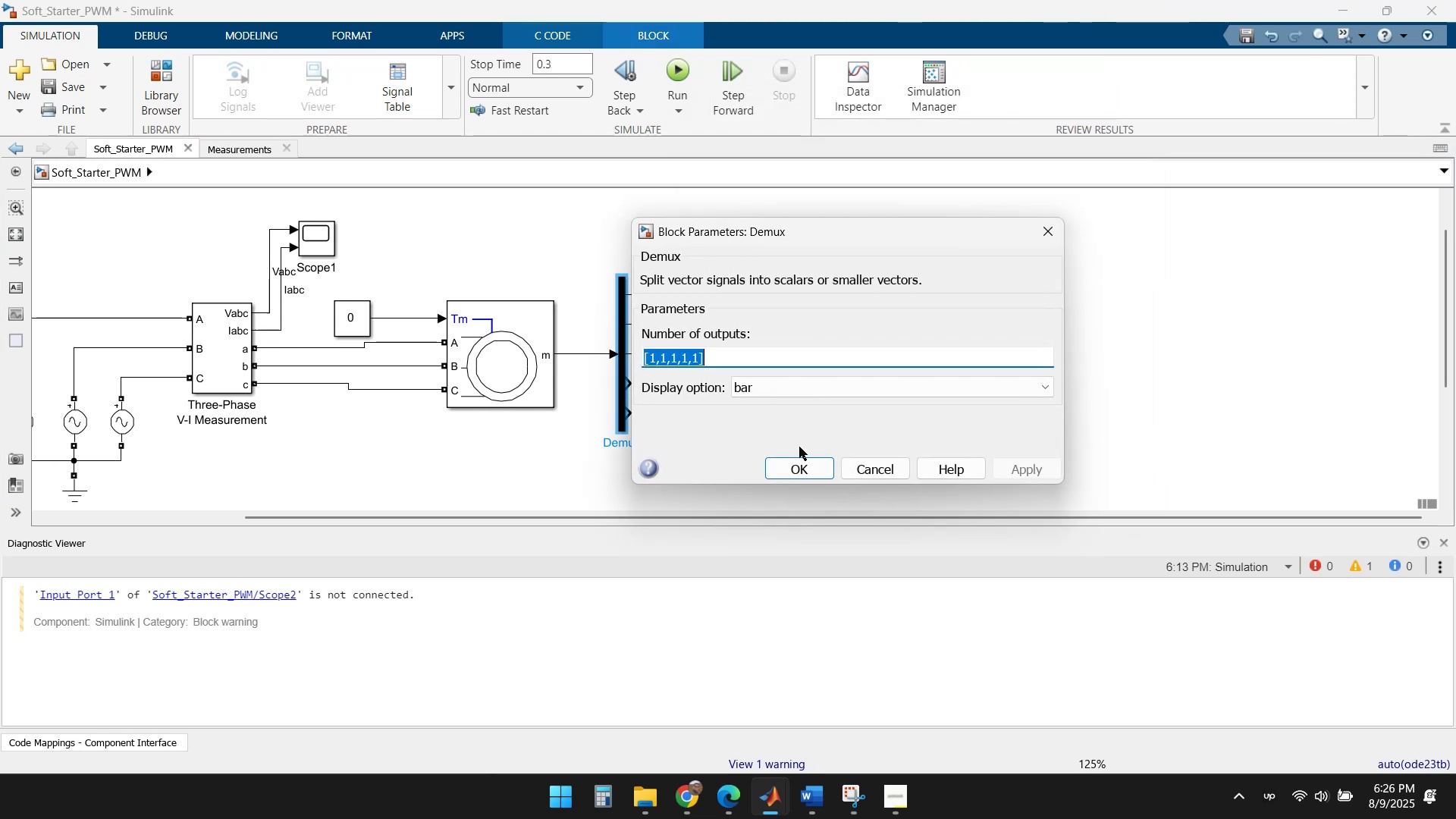 
left_click([878, 464])
 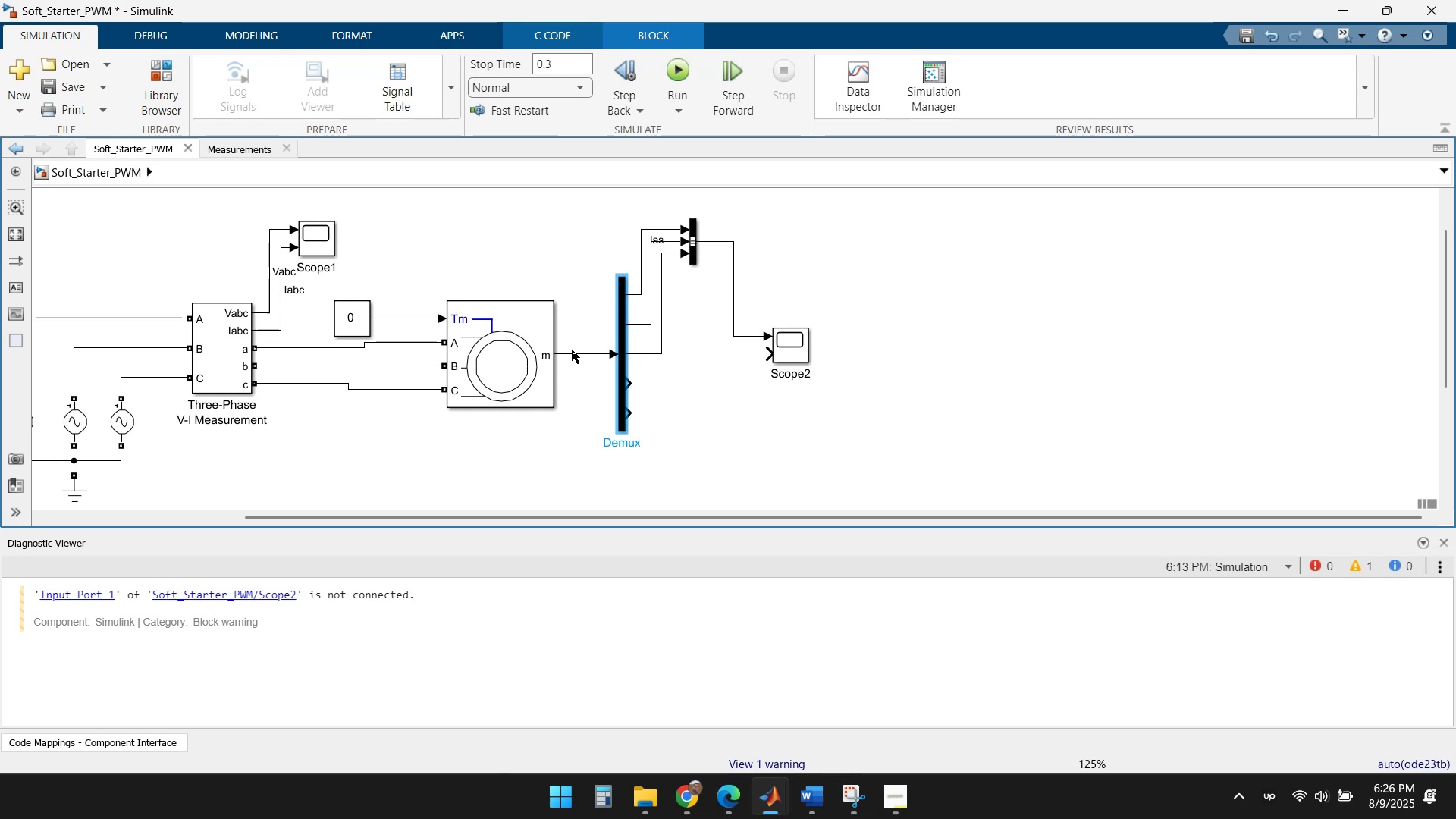 
wait(6.14)
 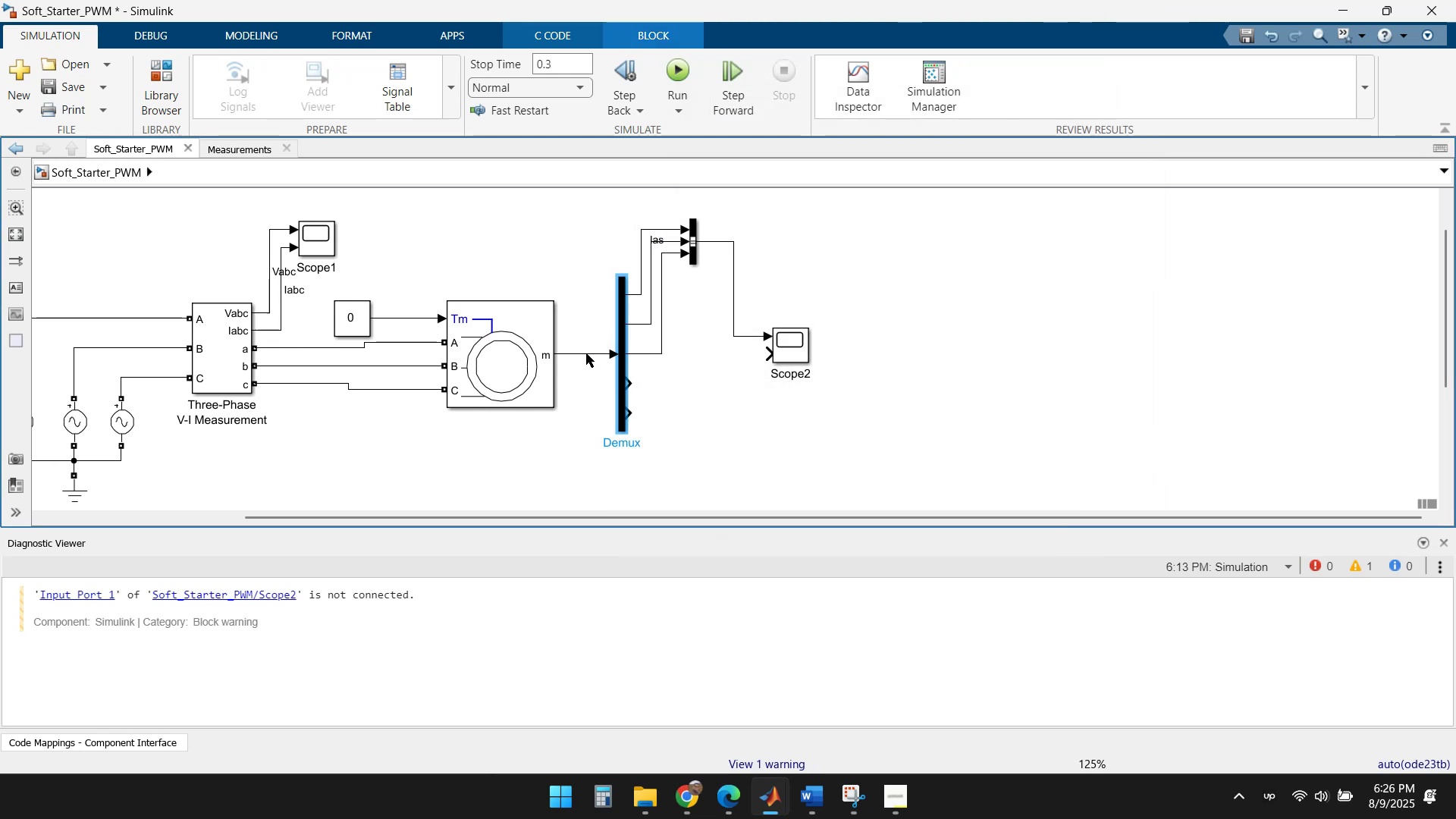 
double_click([583, 354])
 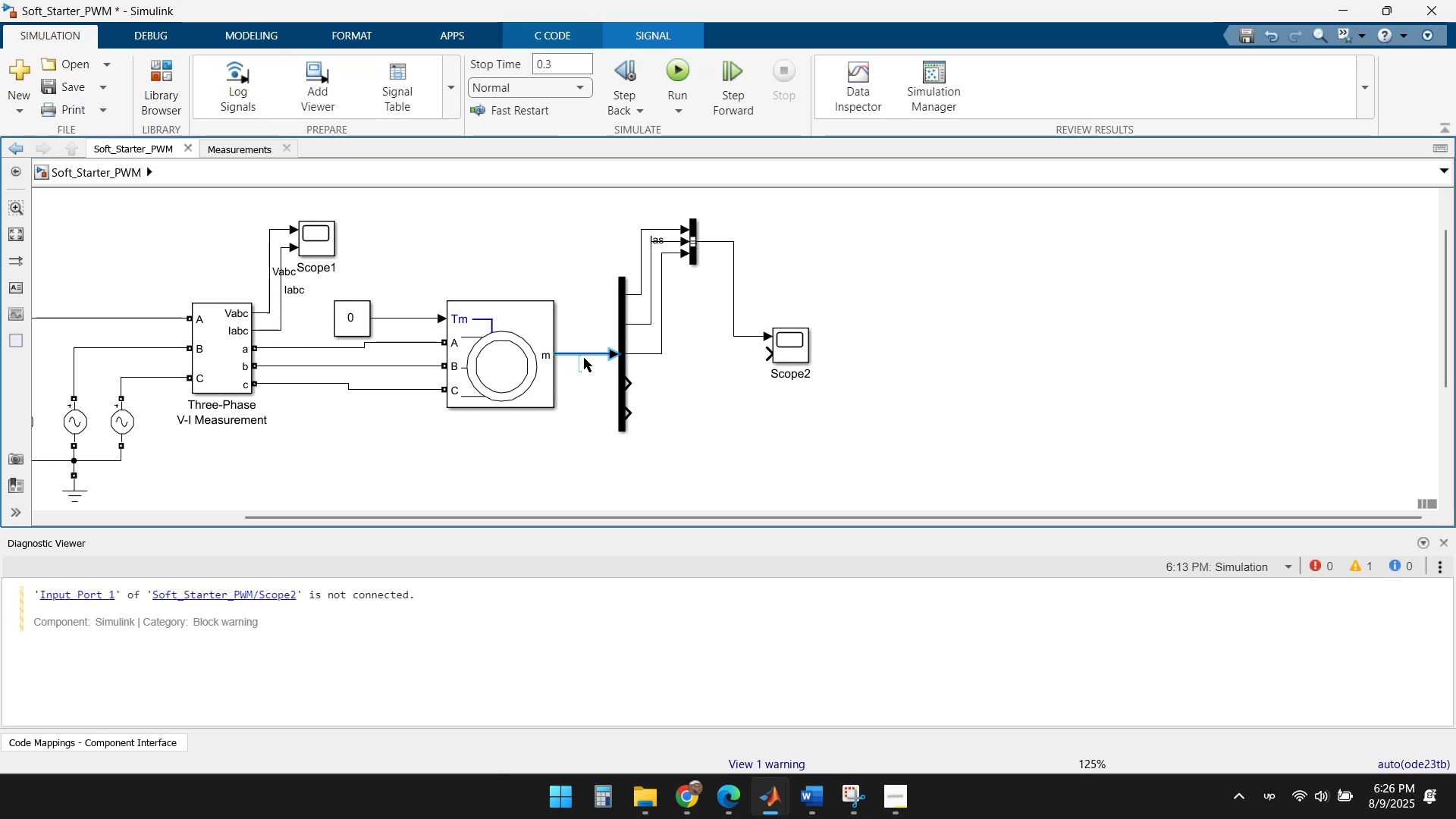 
left_click([597, 453])
 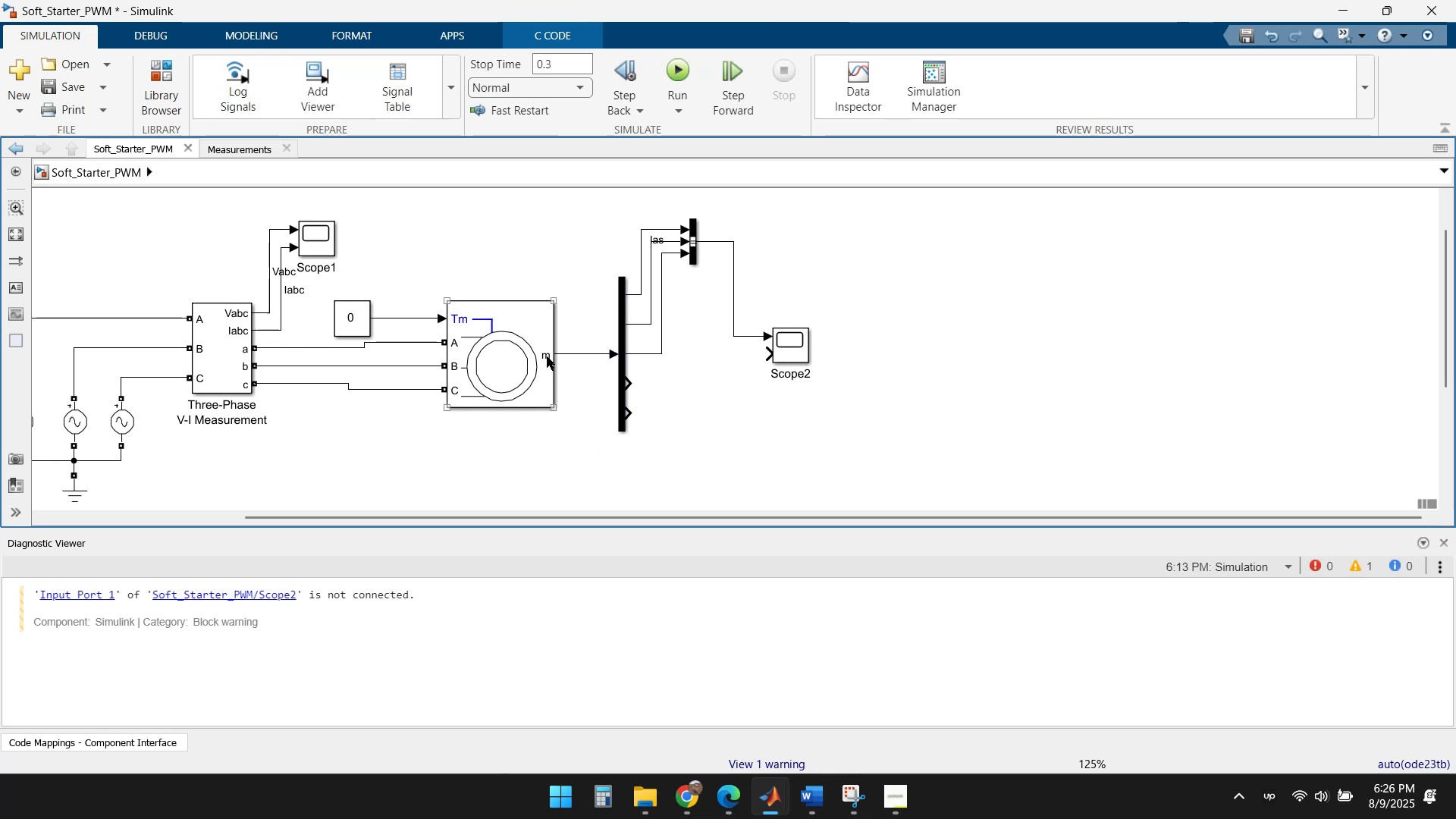 
double_click([547, 356])
 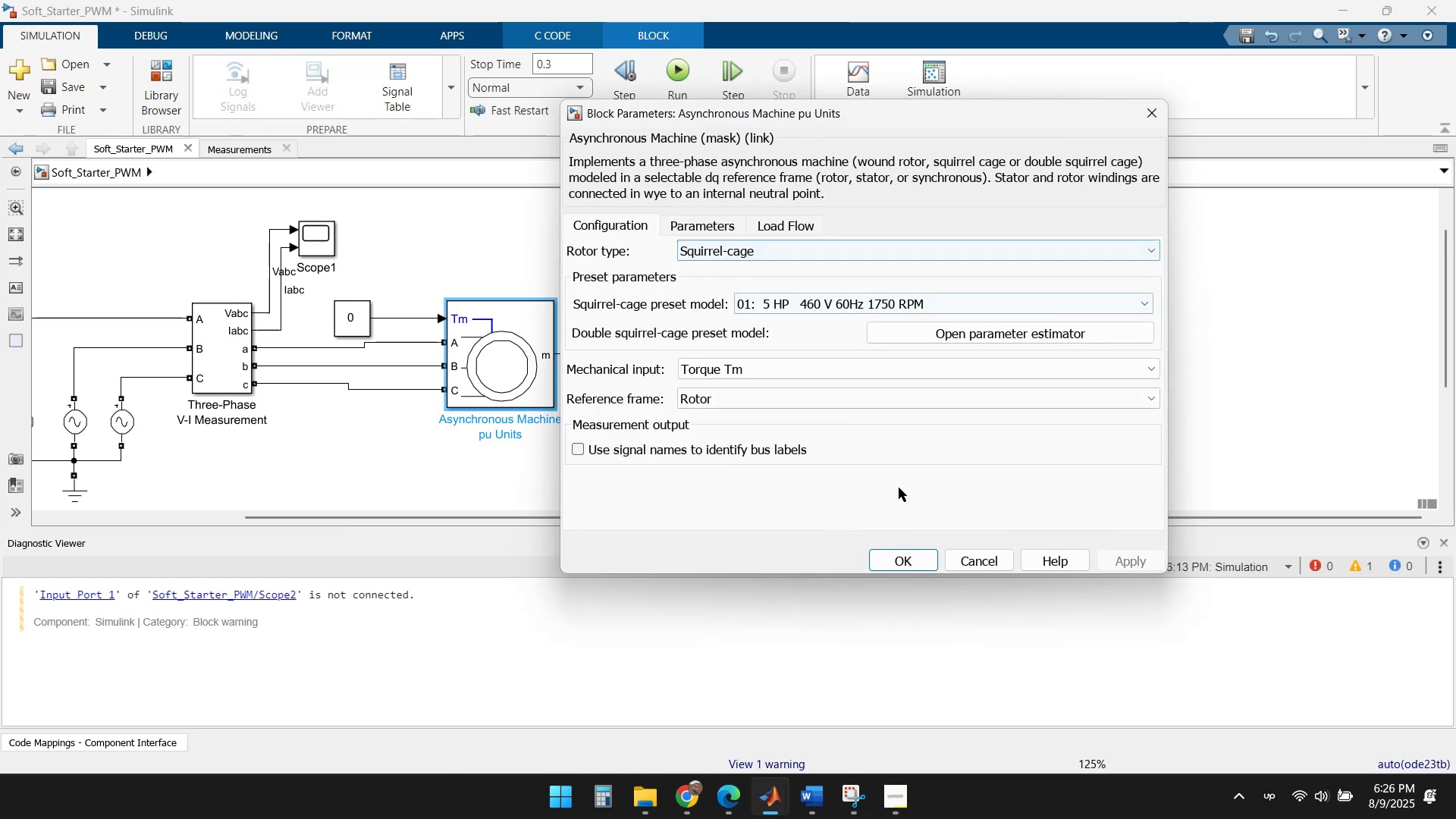 
left_click([985, 555])
 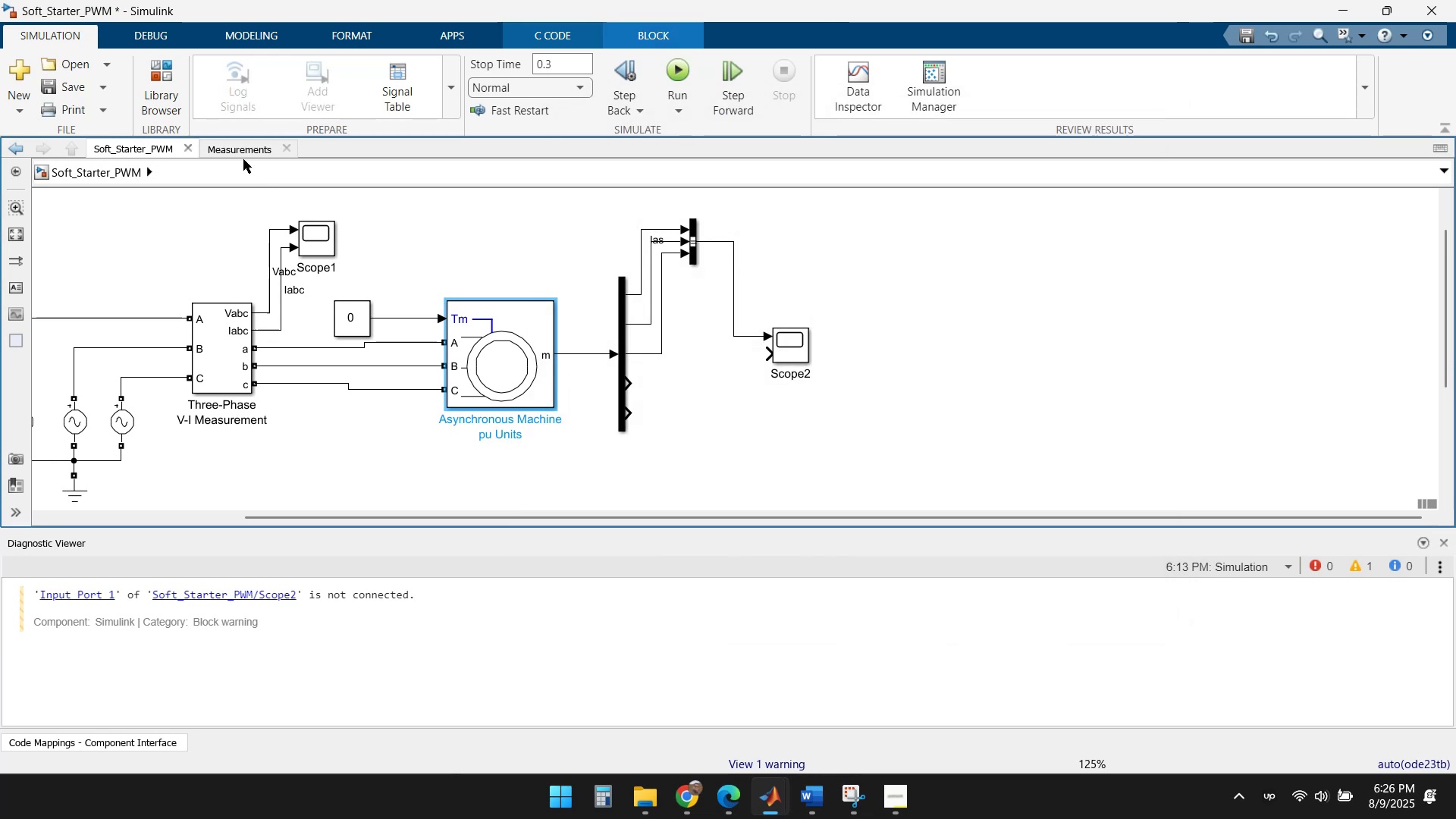 
left_click([234, 153])
 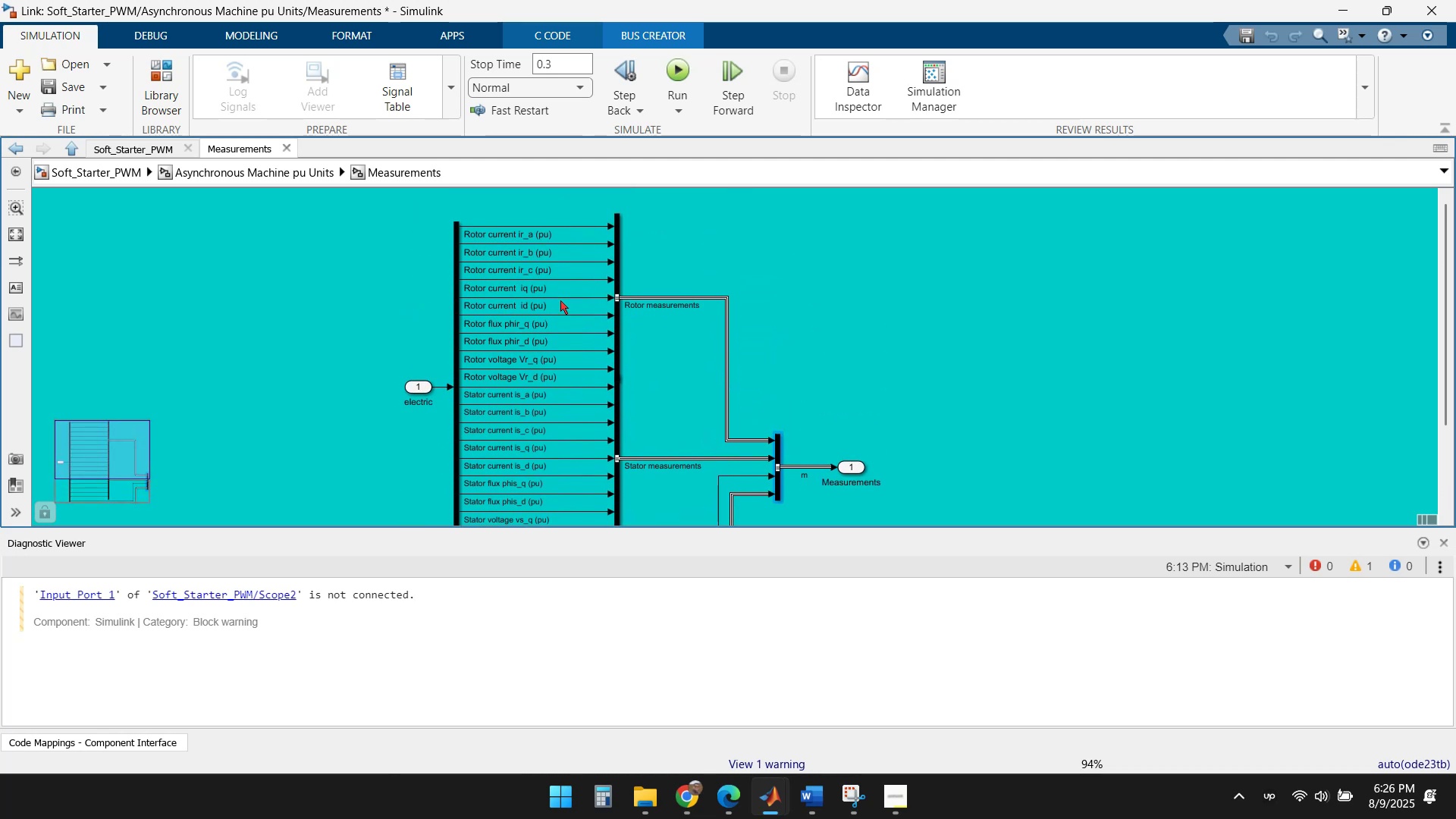 
scroll: coordinate [525, 264], scroll_direction: up, amount: 2.0
 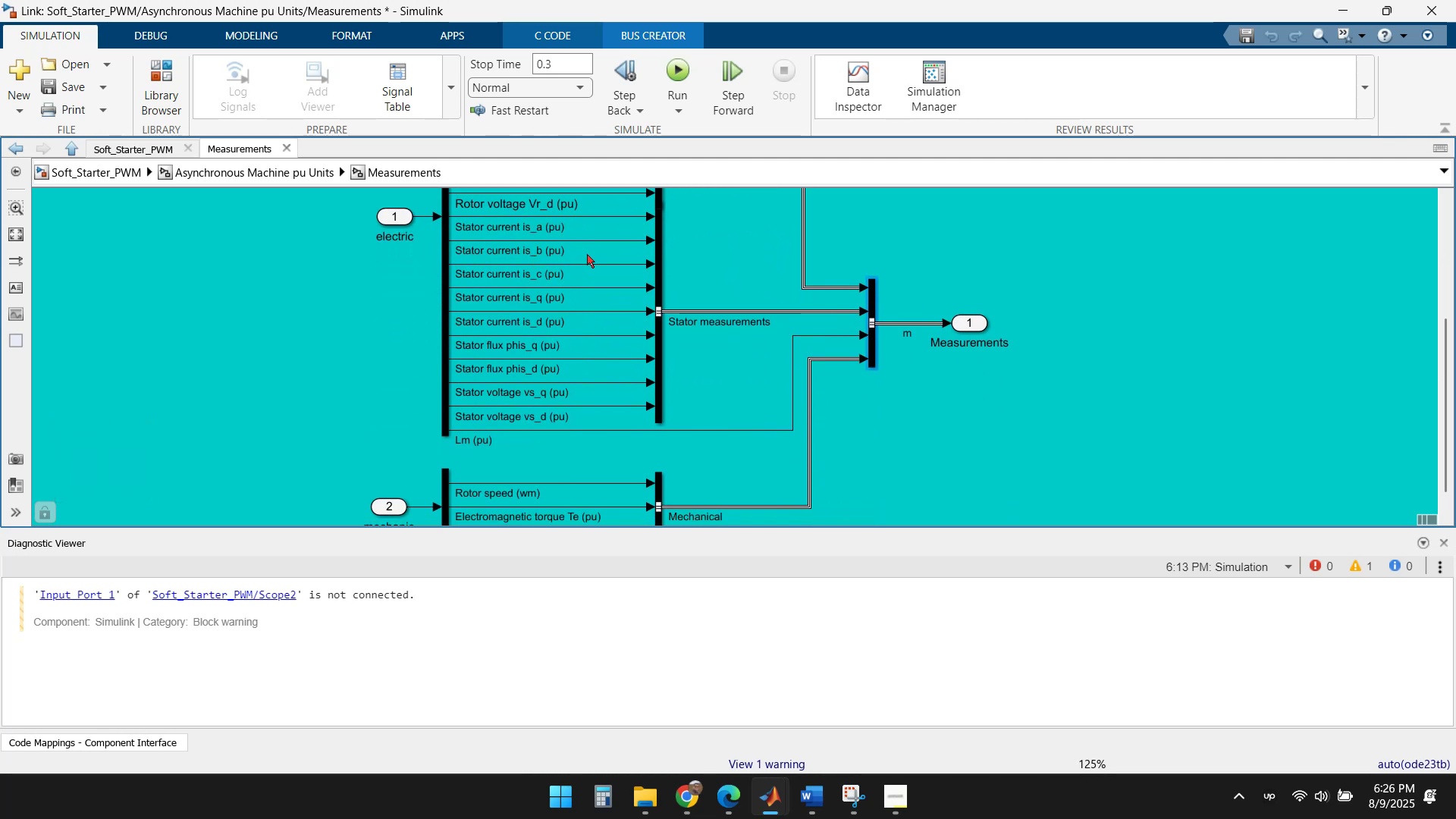 
wait(7.88)
 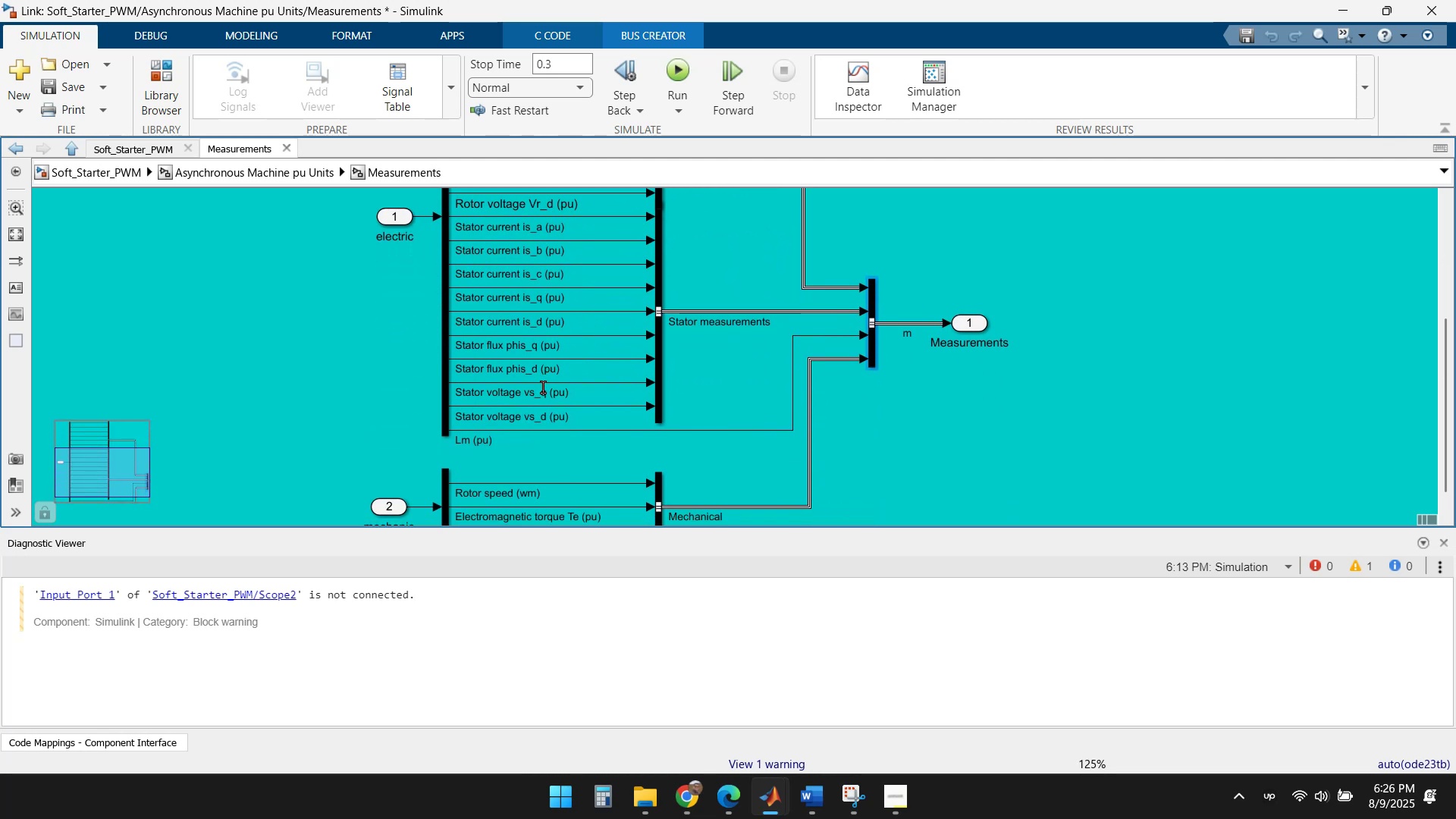 
left_click([113, 150])
 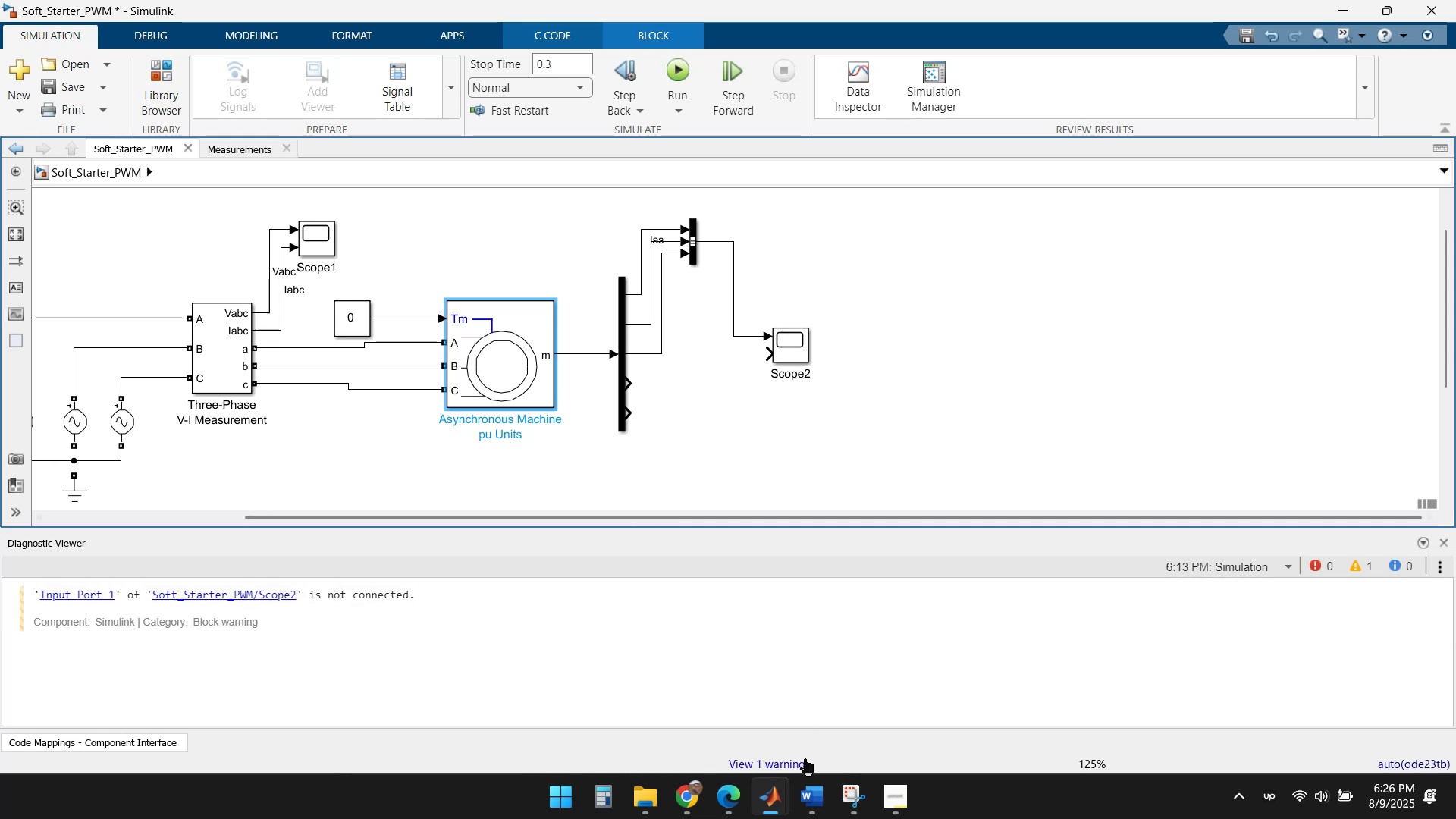 
left_click([843, 803])
 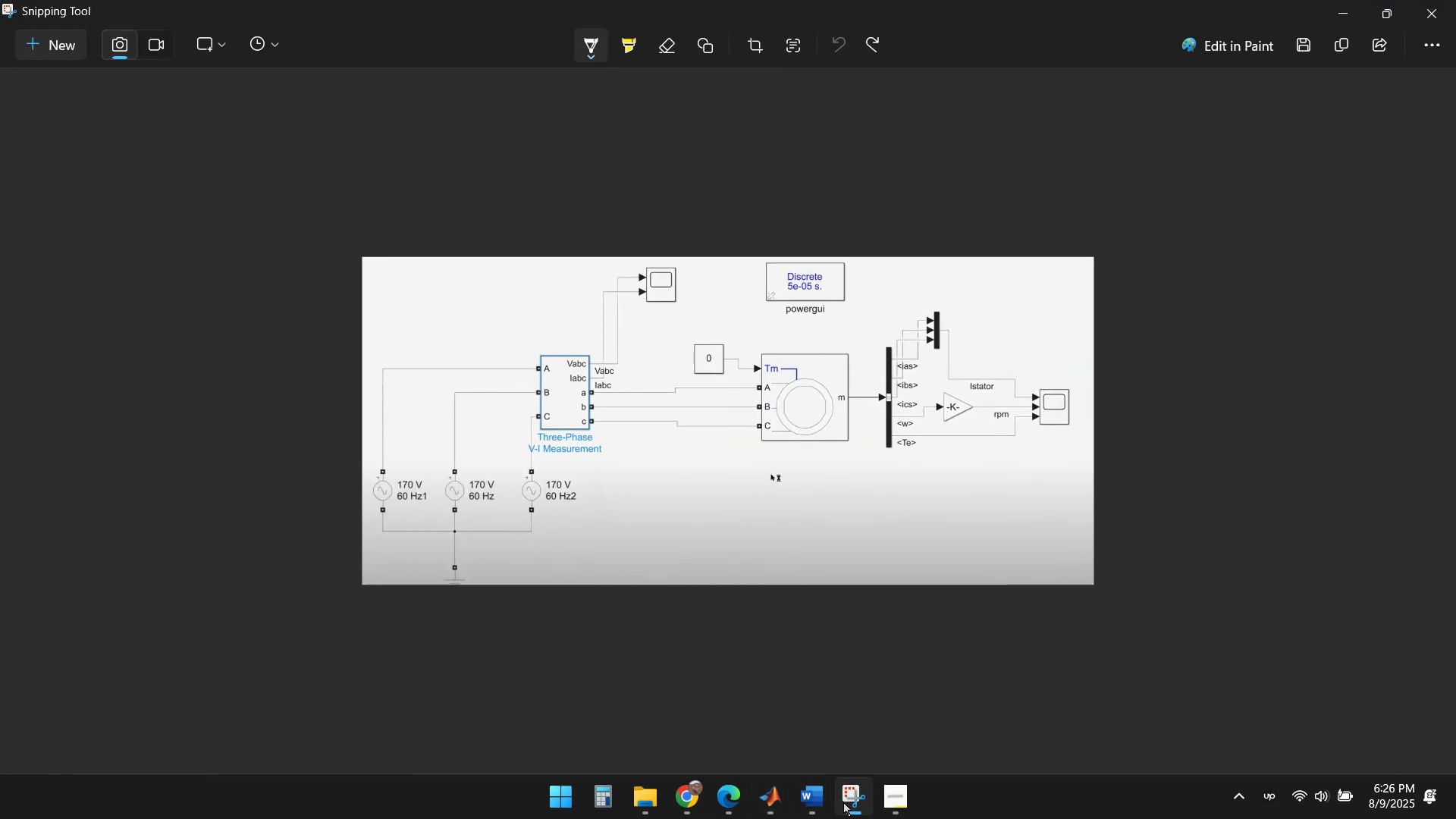 
left_click([843, 802])
 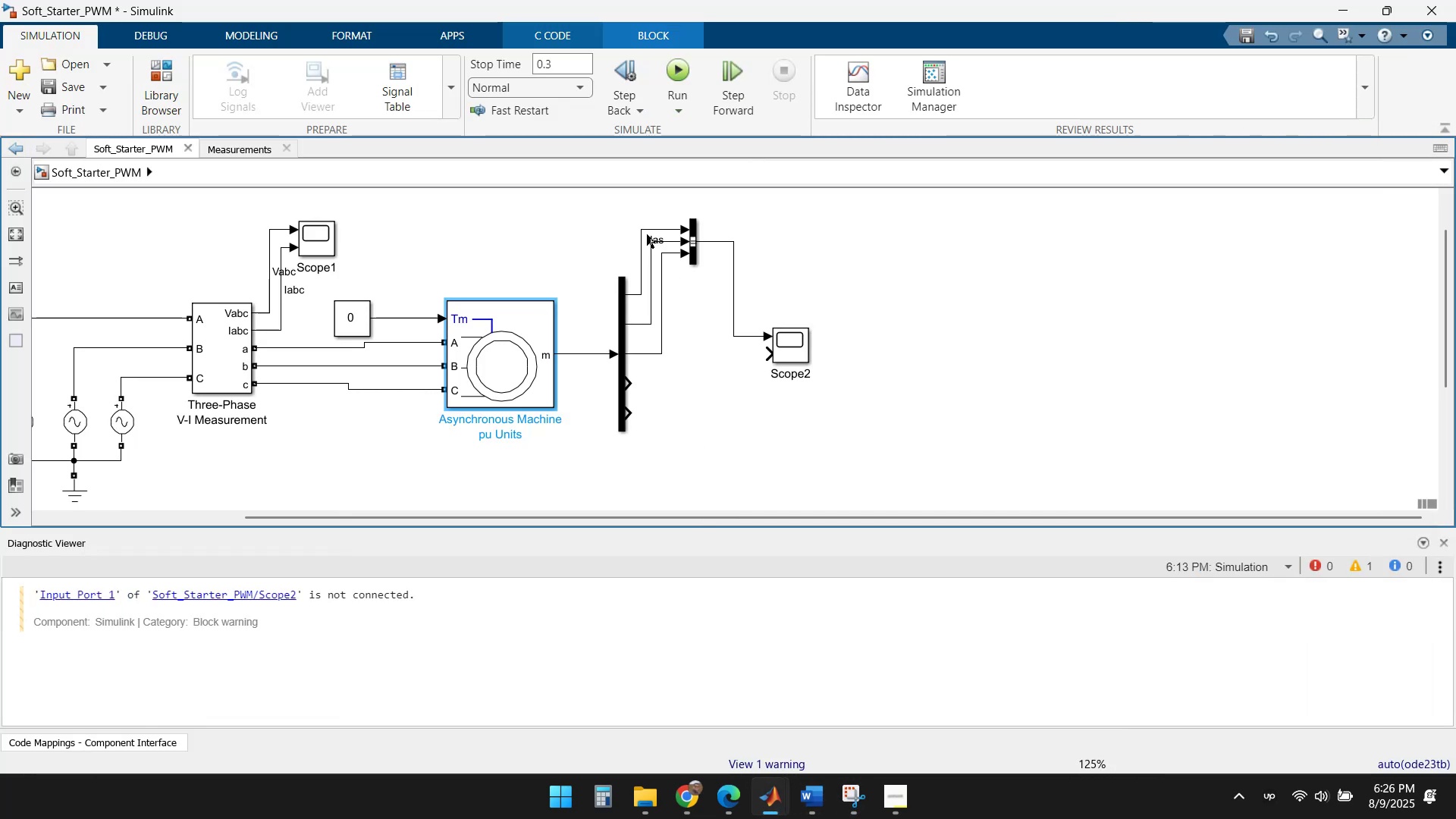 
double_click([654, 237])
 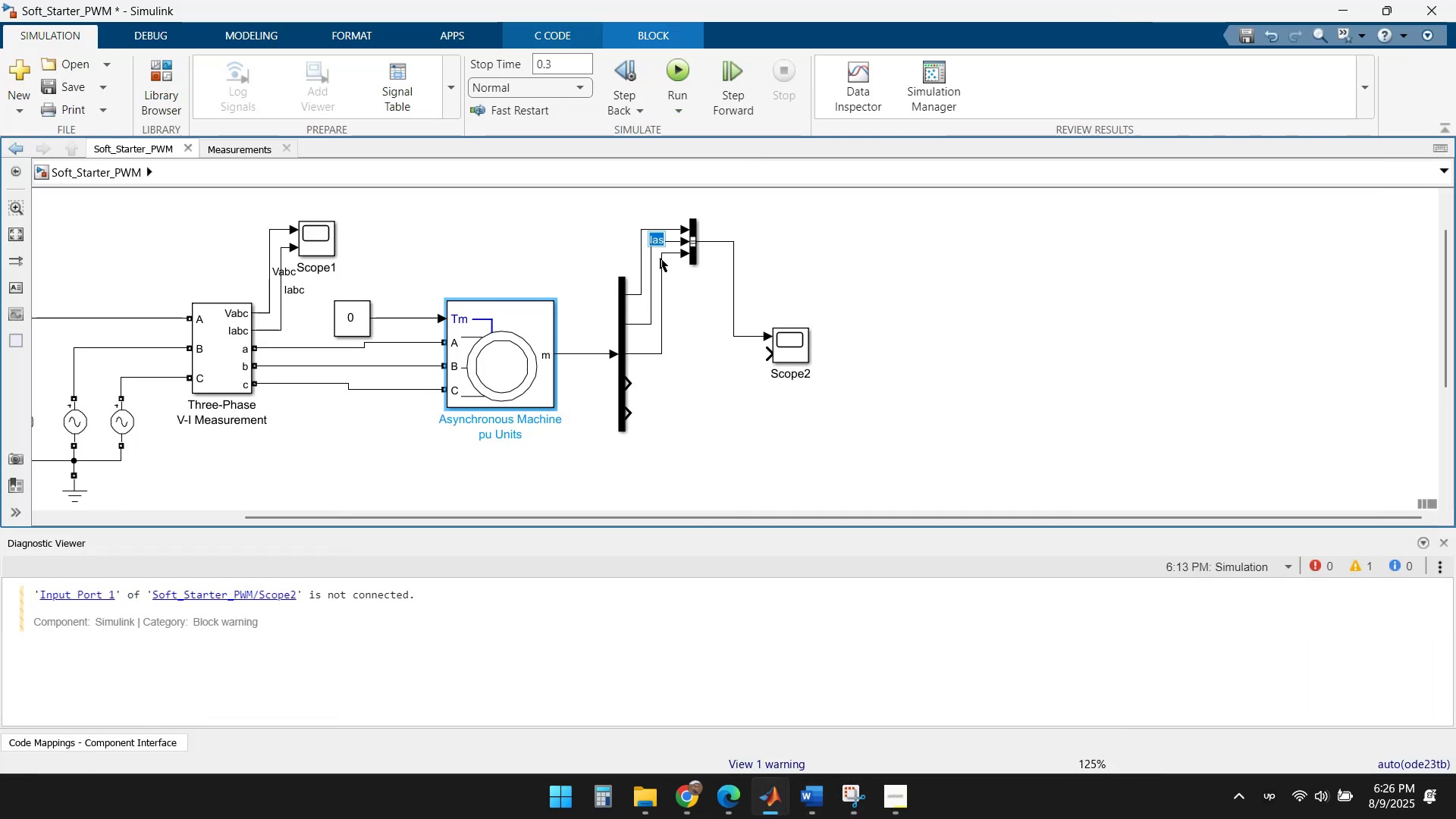 
key(Shift+Comma)
 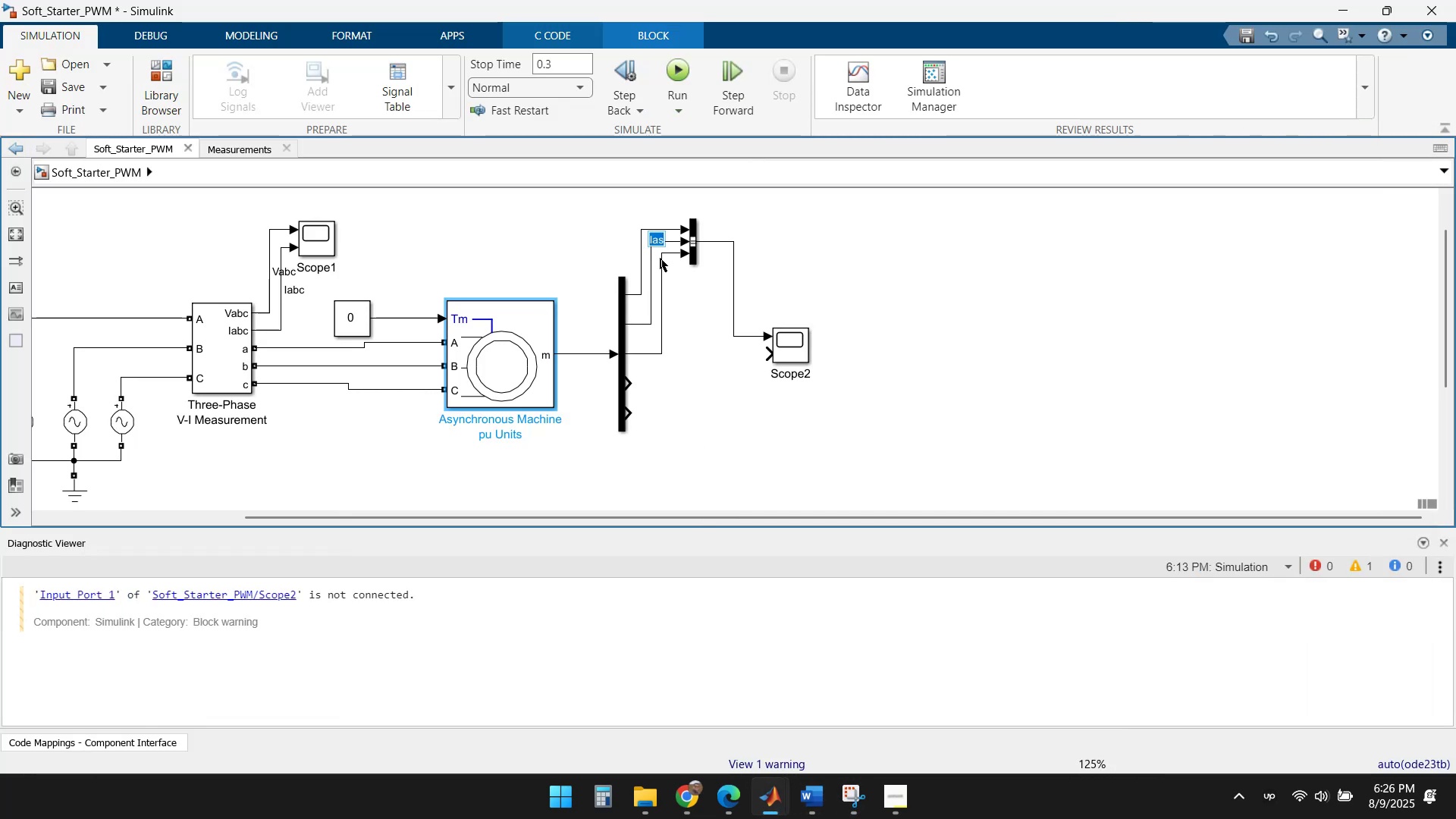 
key(Shift+Period)
 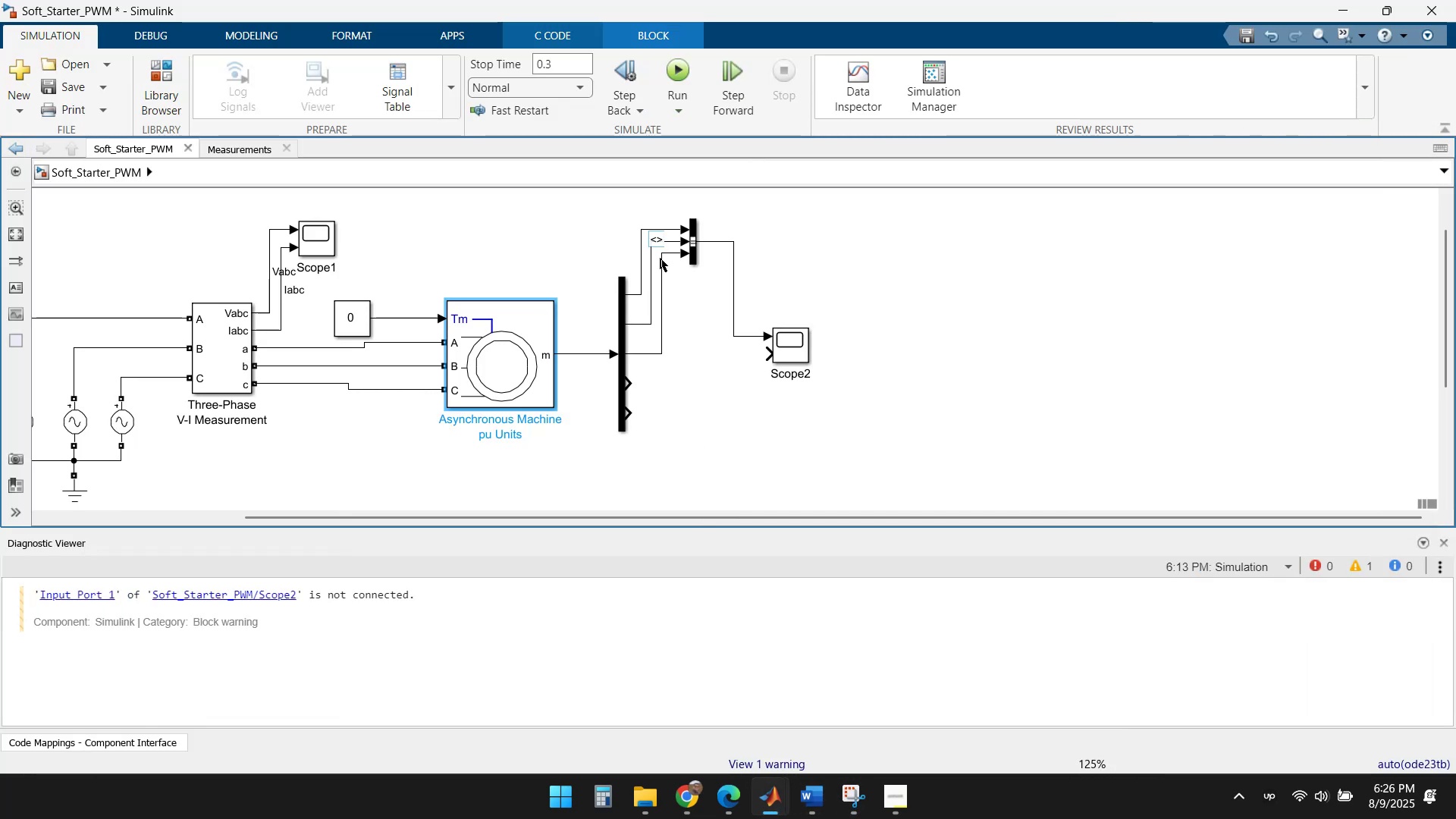 
key(ArrowLeft)
 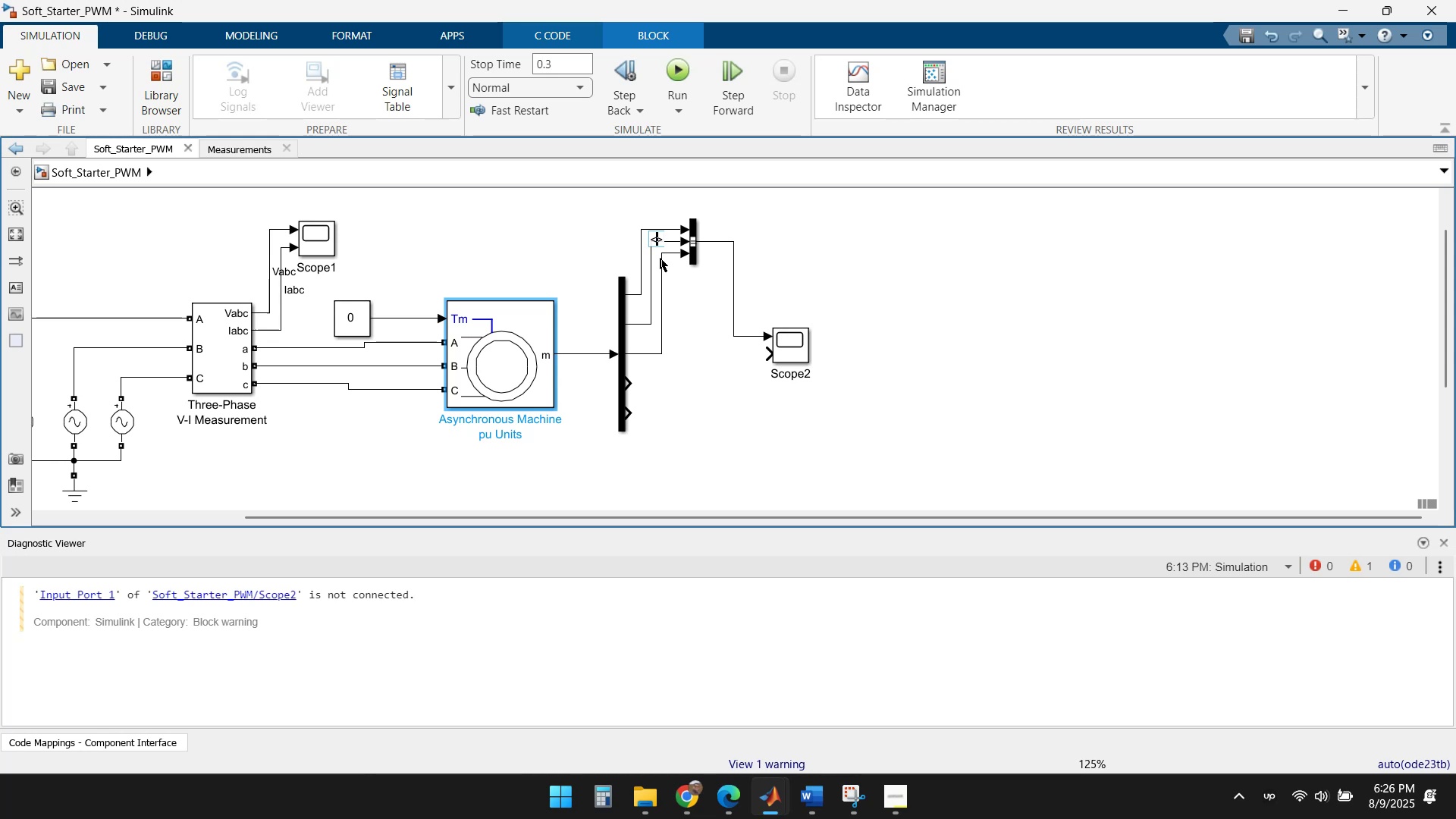 
key(Backspace)
type([Delete]I_as)
 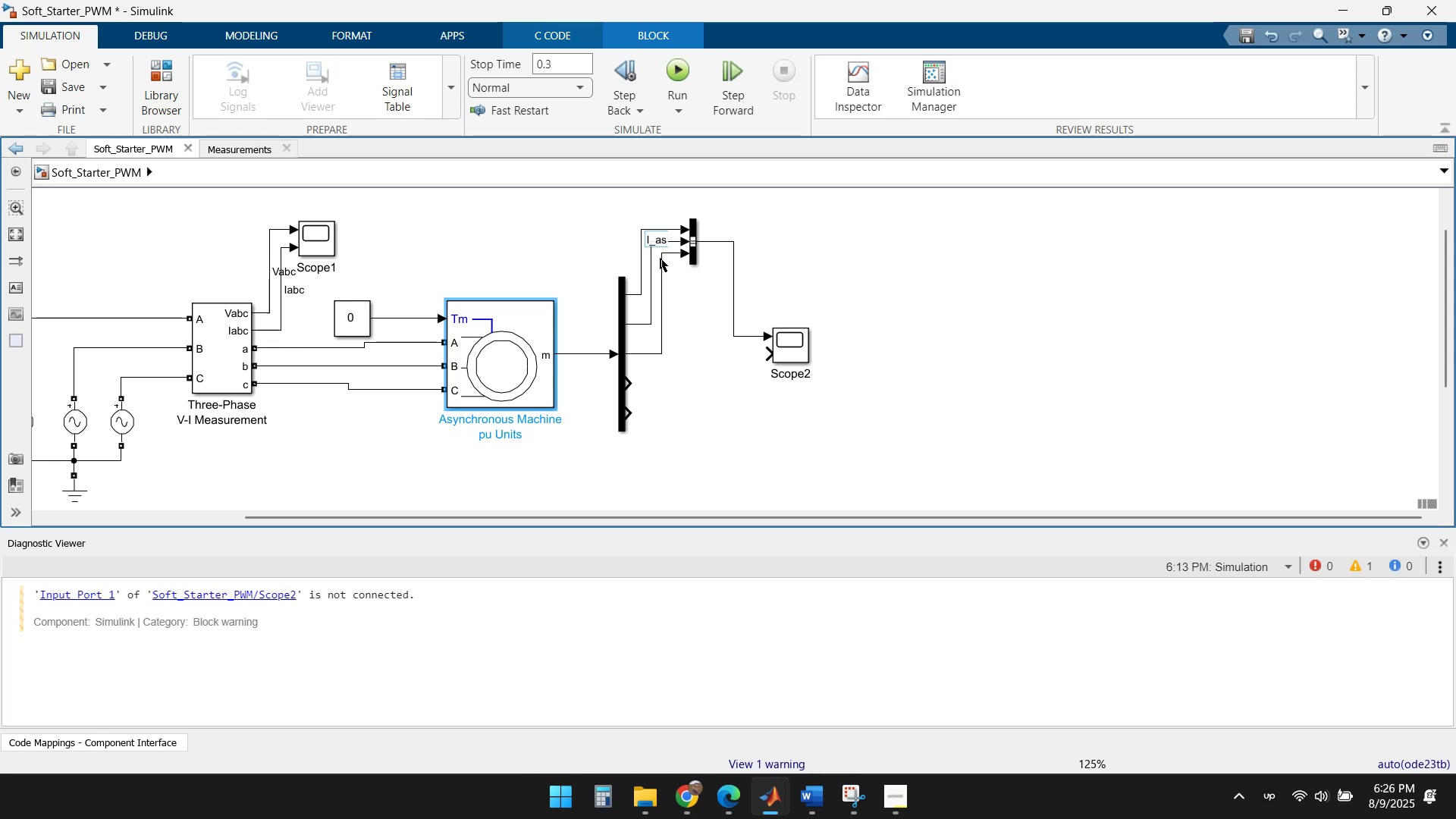 
left_click([689, 279])
 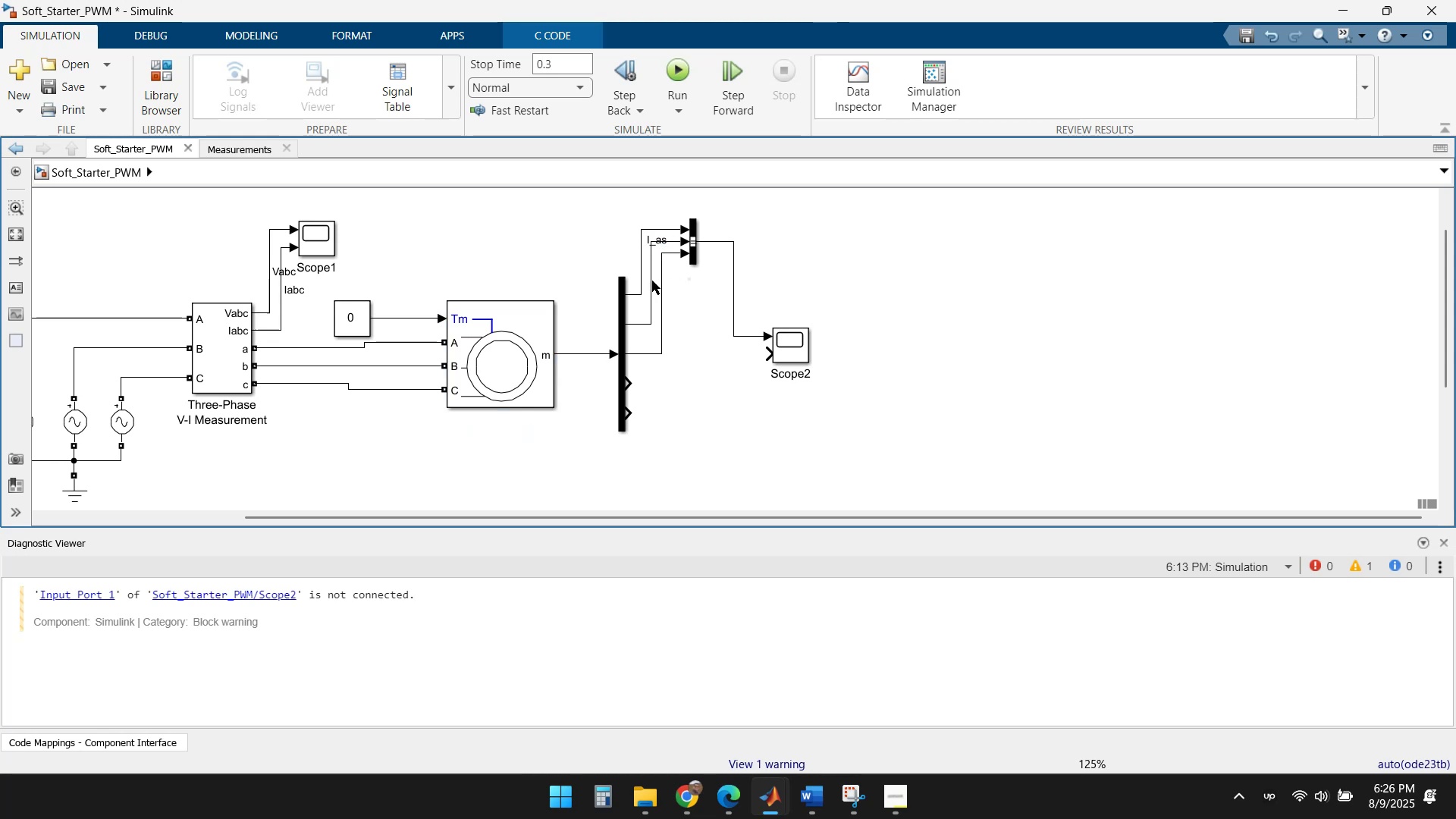 
double_click([654, 281])
 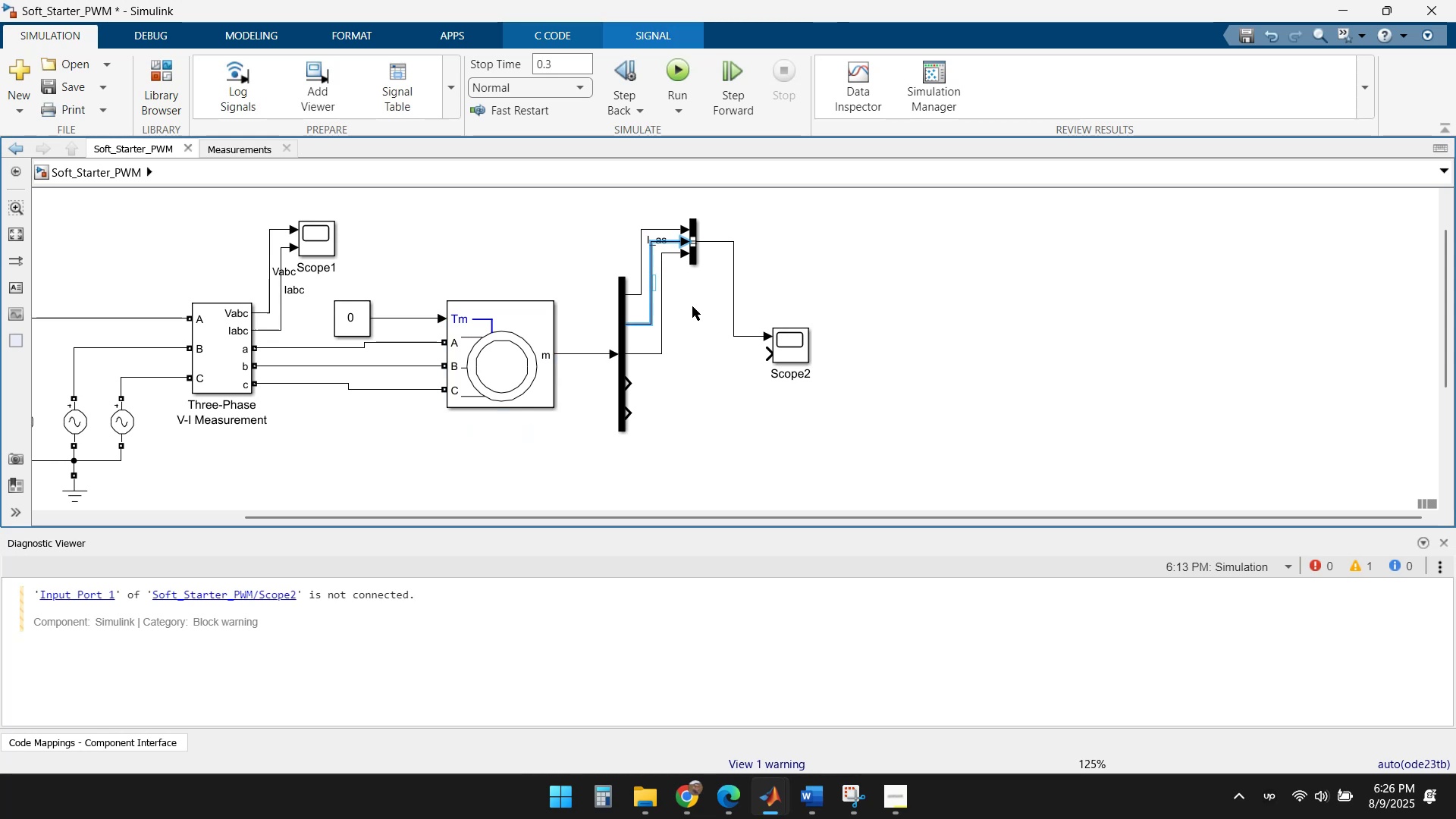 
type(I_bs)
 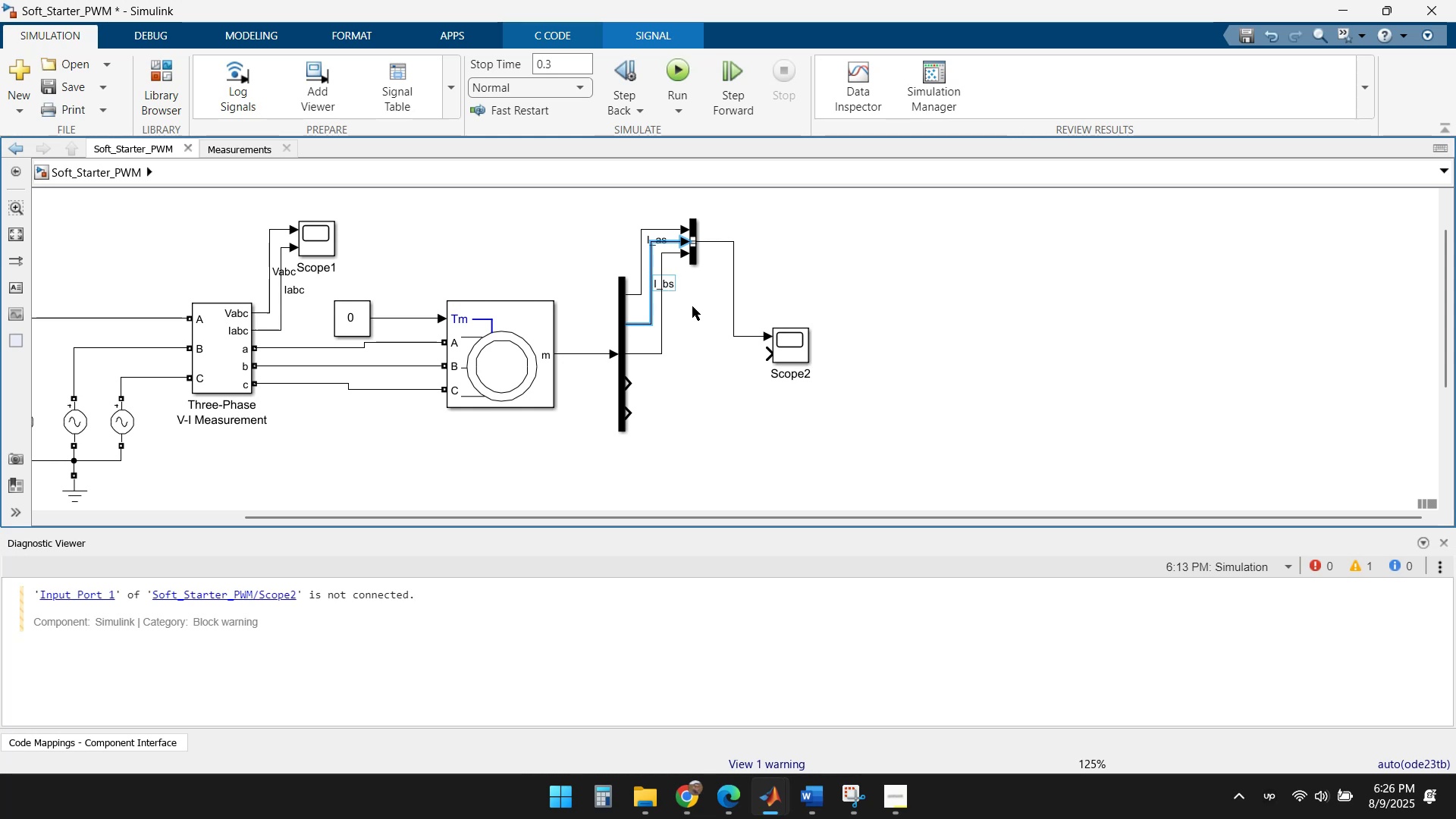 
 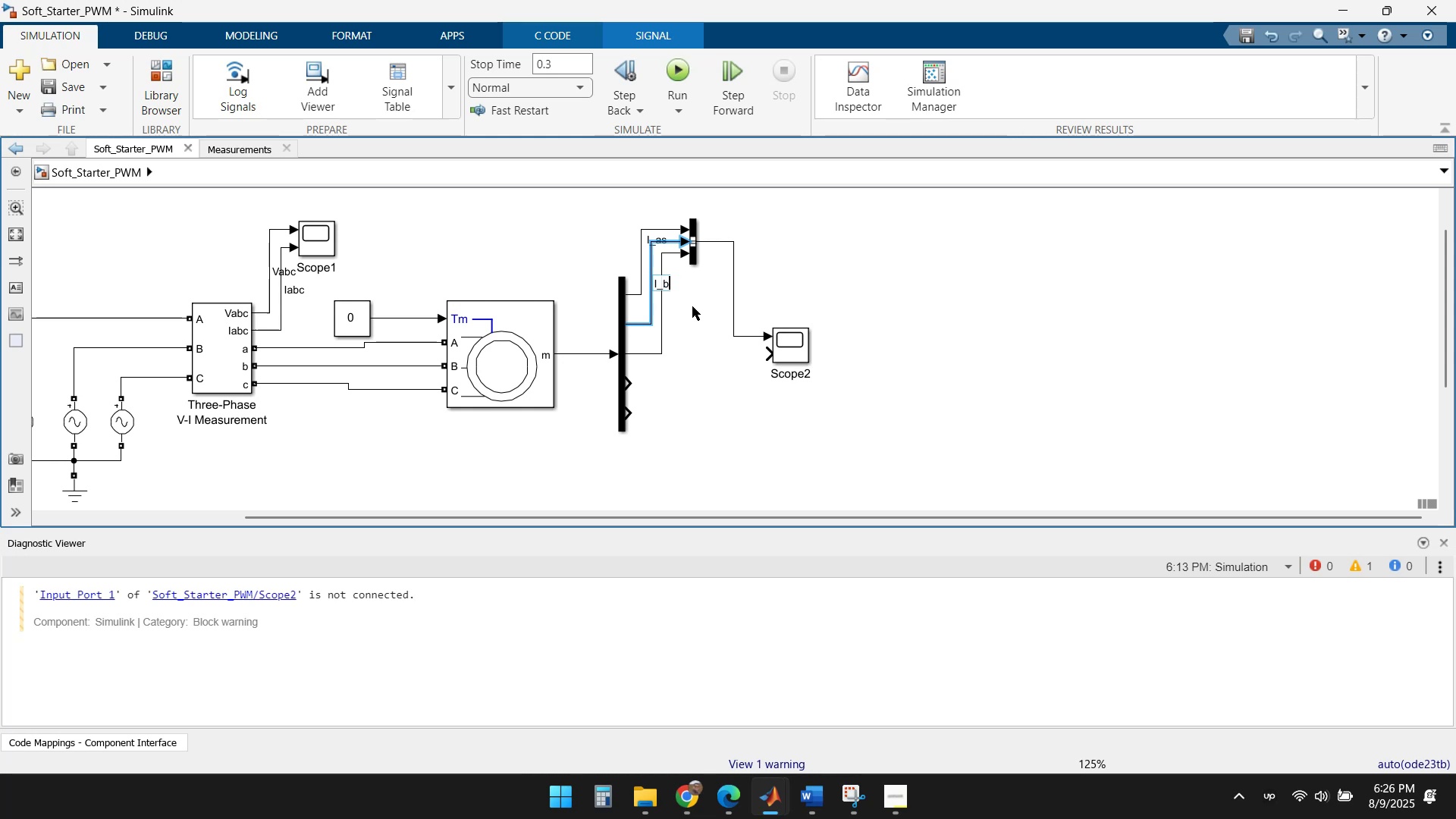 
key(Enter)
 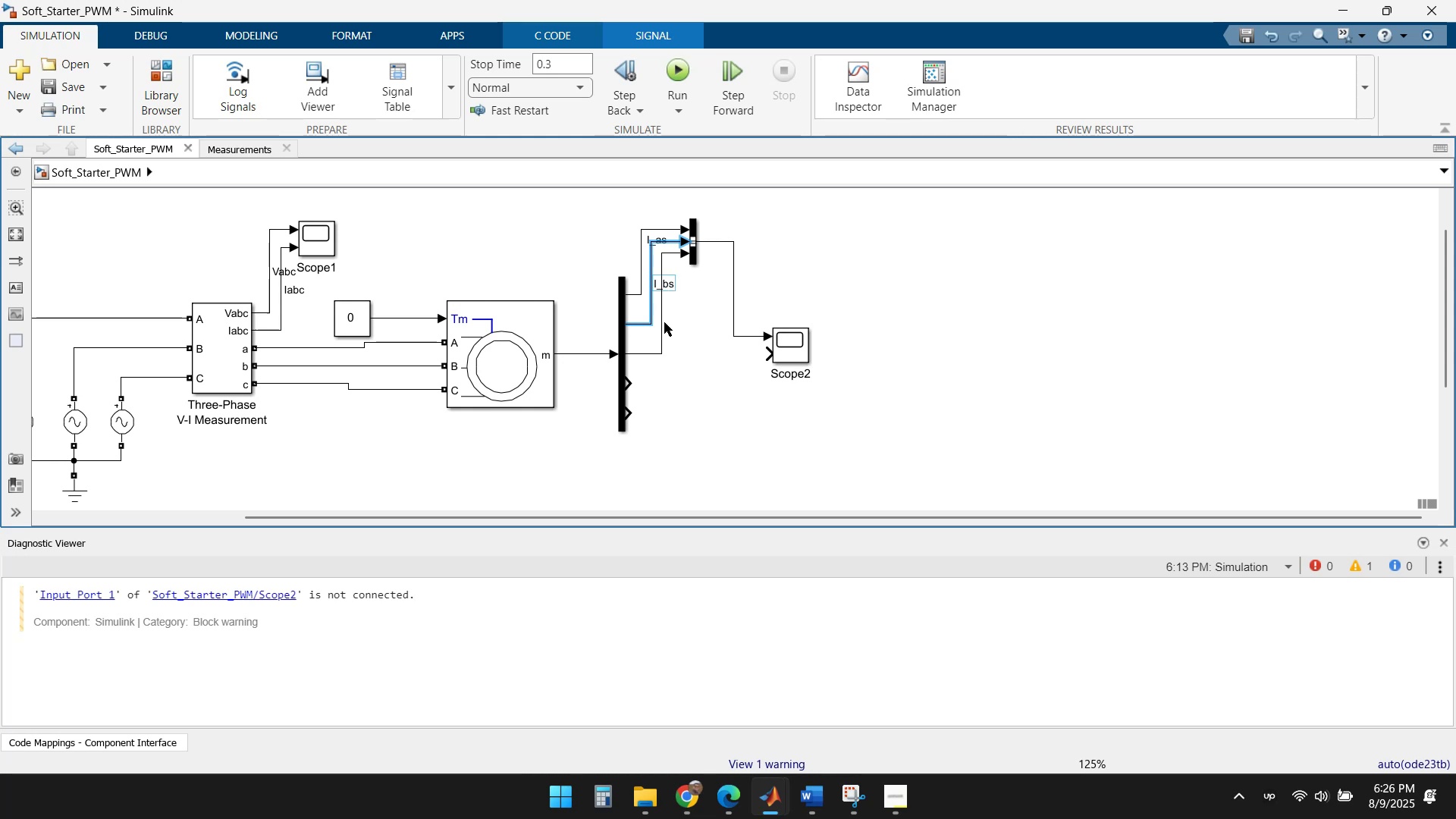 
double_click([661, 315])
 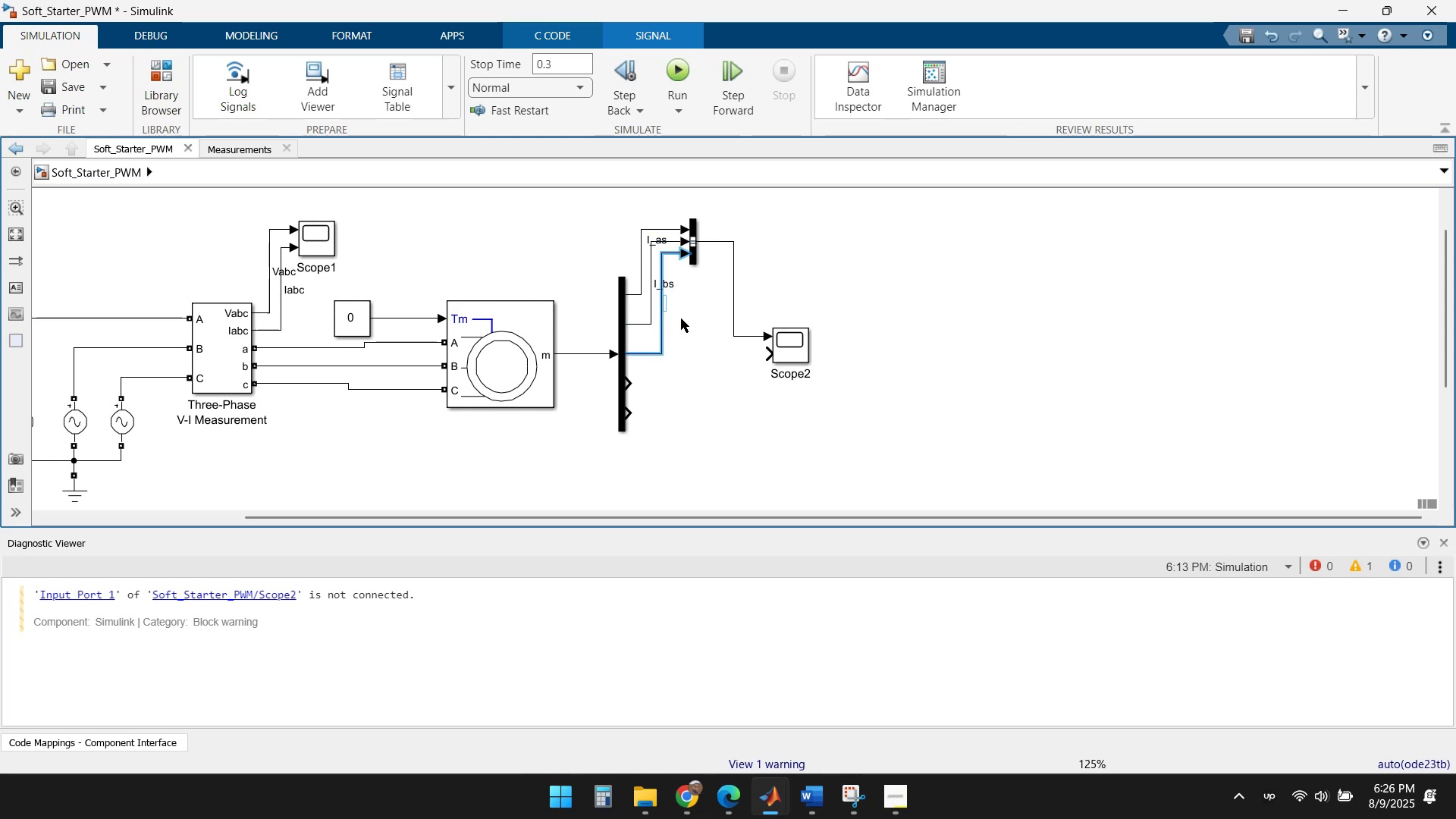 
type(I_cs)
 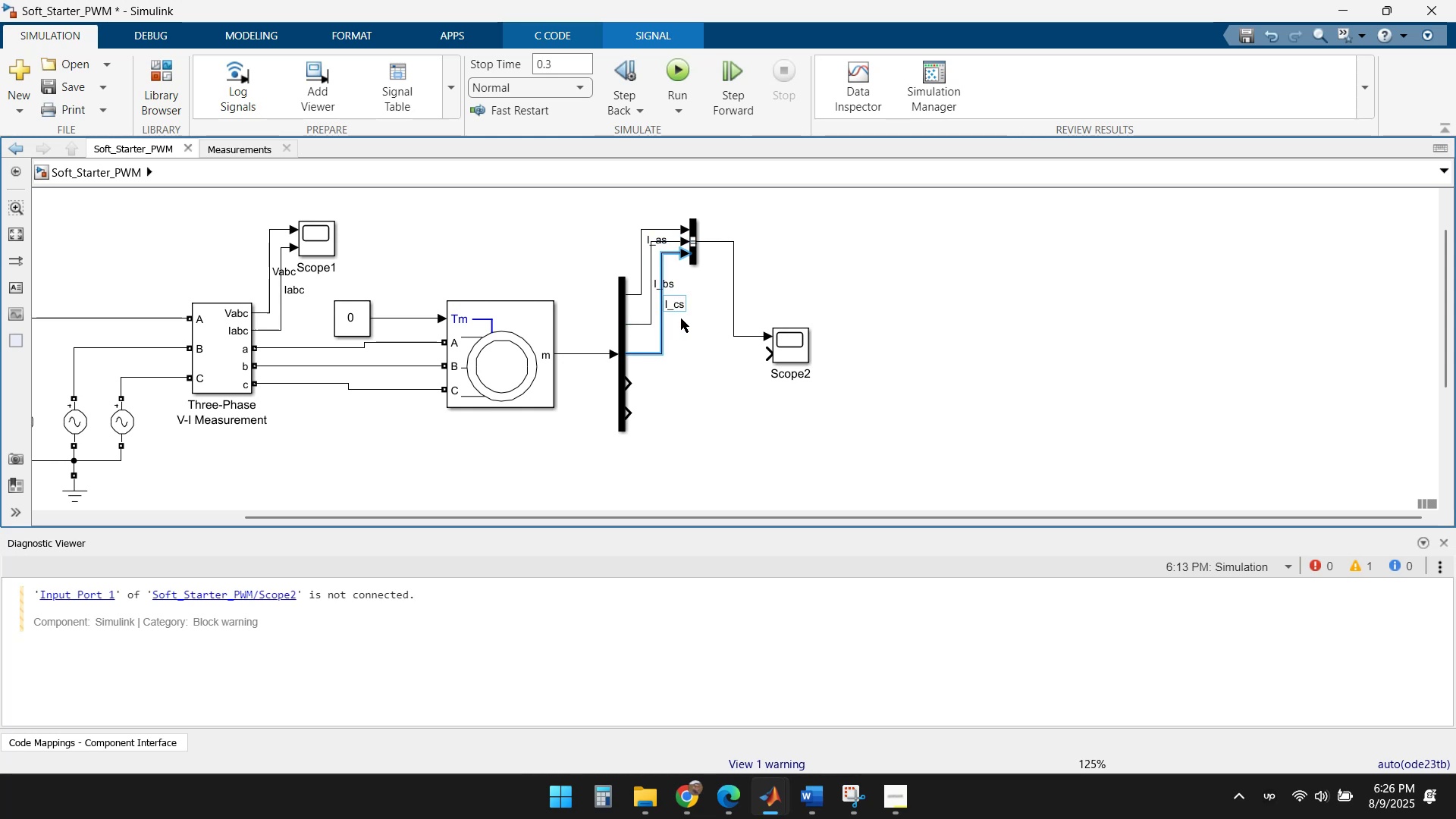 
key(Enter)
 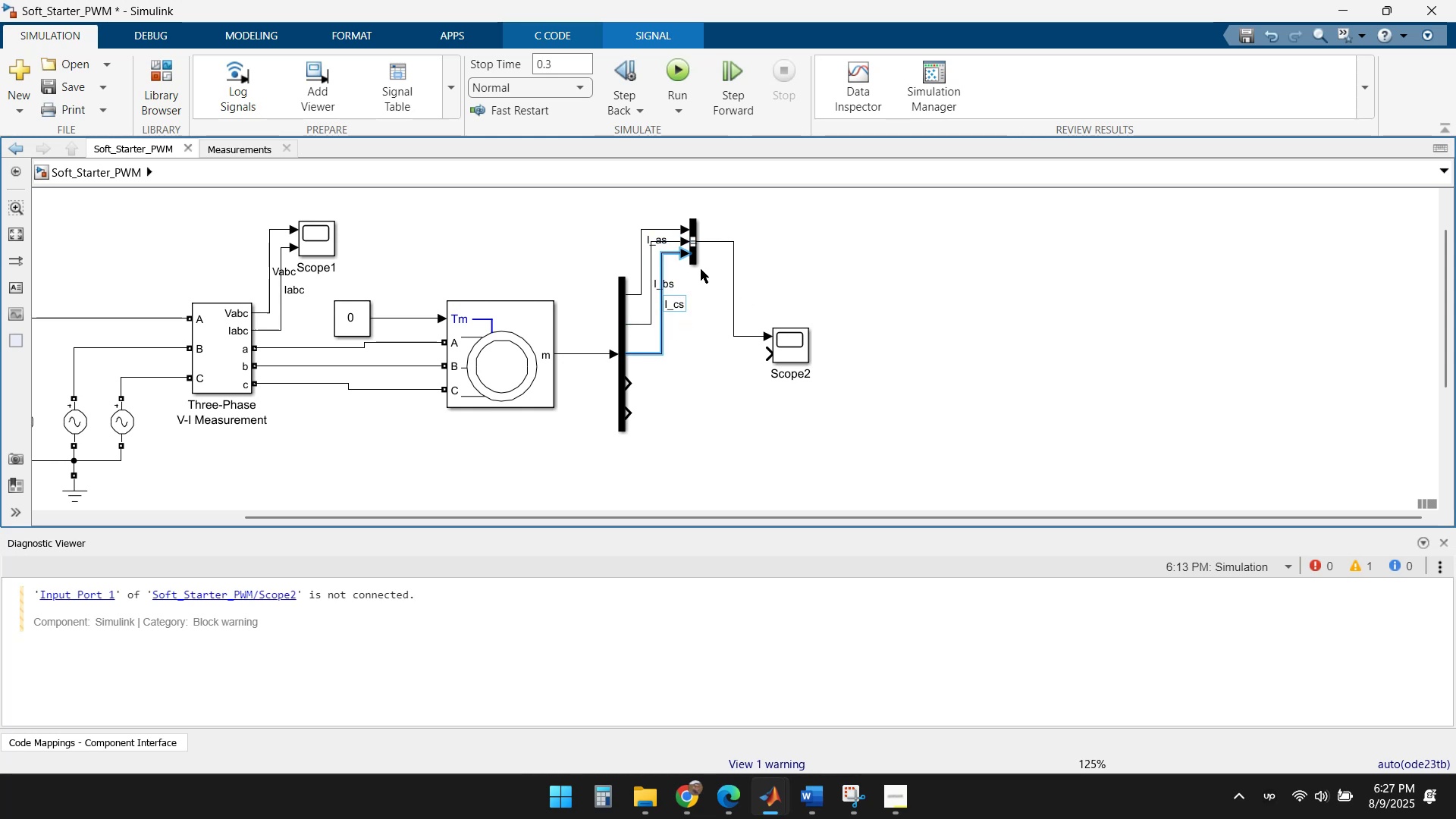 
left_click_drag(start_coordinate=[692, 228], to_coordinate=[761, 242])
 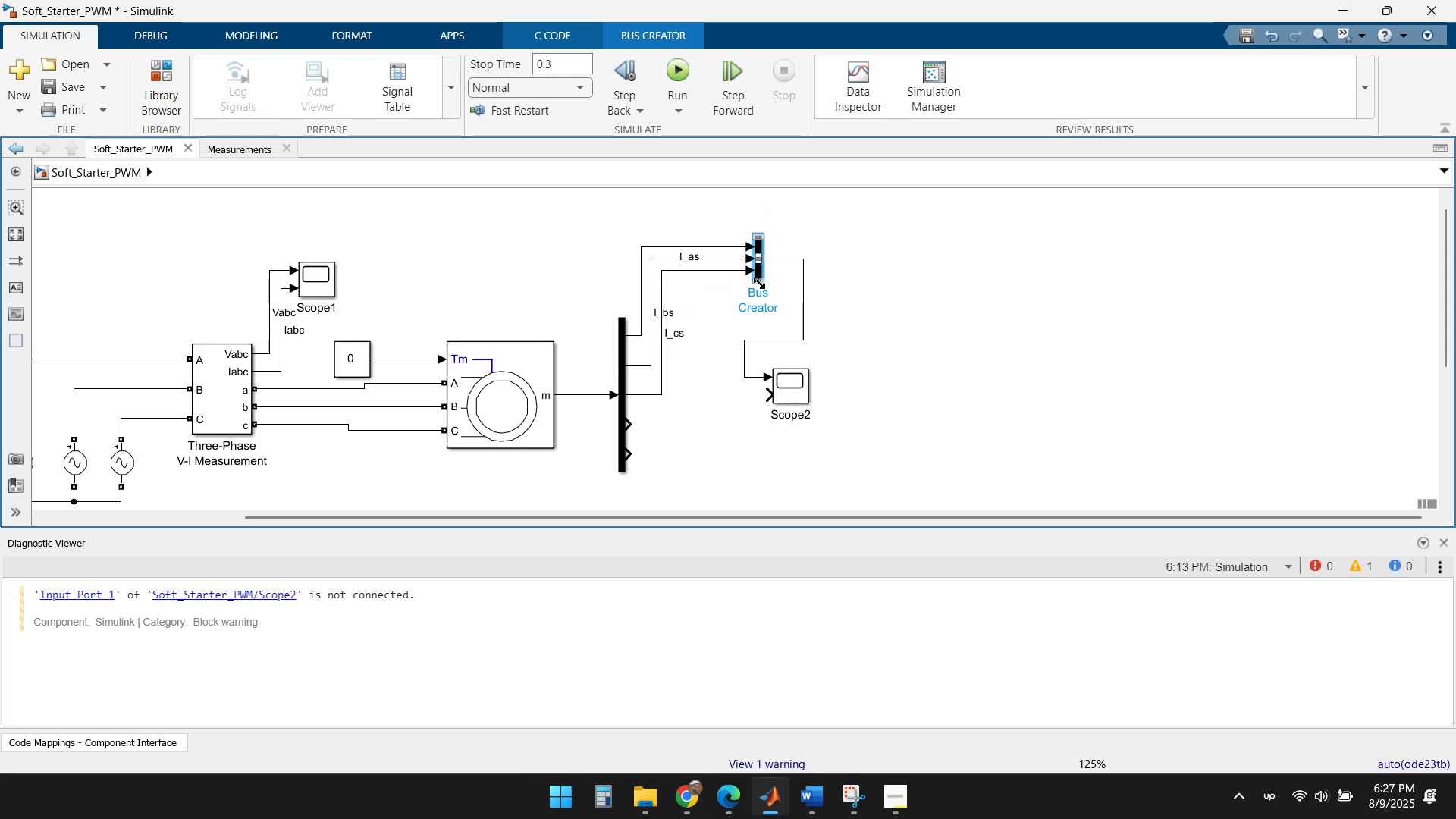 
left_click_drag(start_coordinate=[759, 282], to_coordinate=[755, 340])
 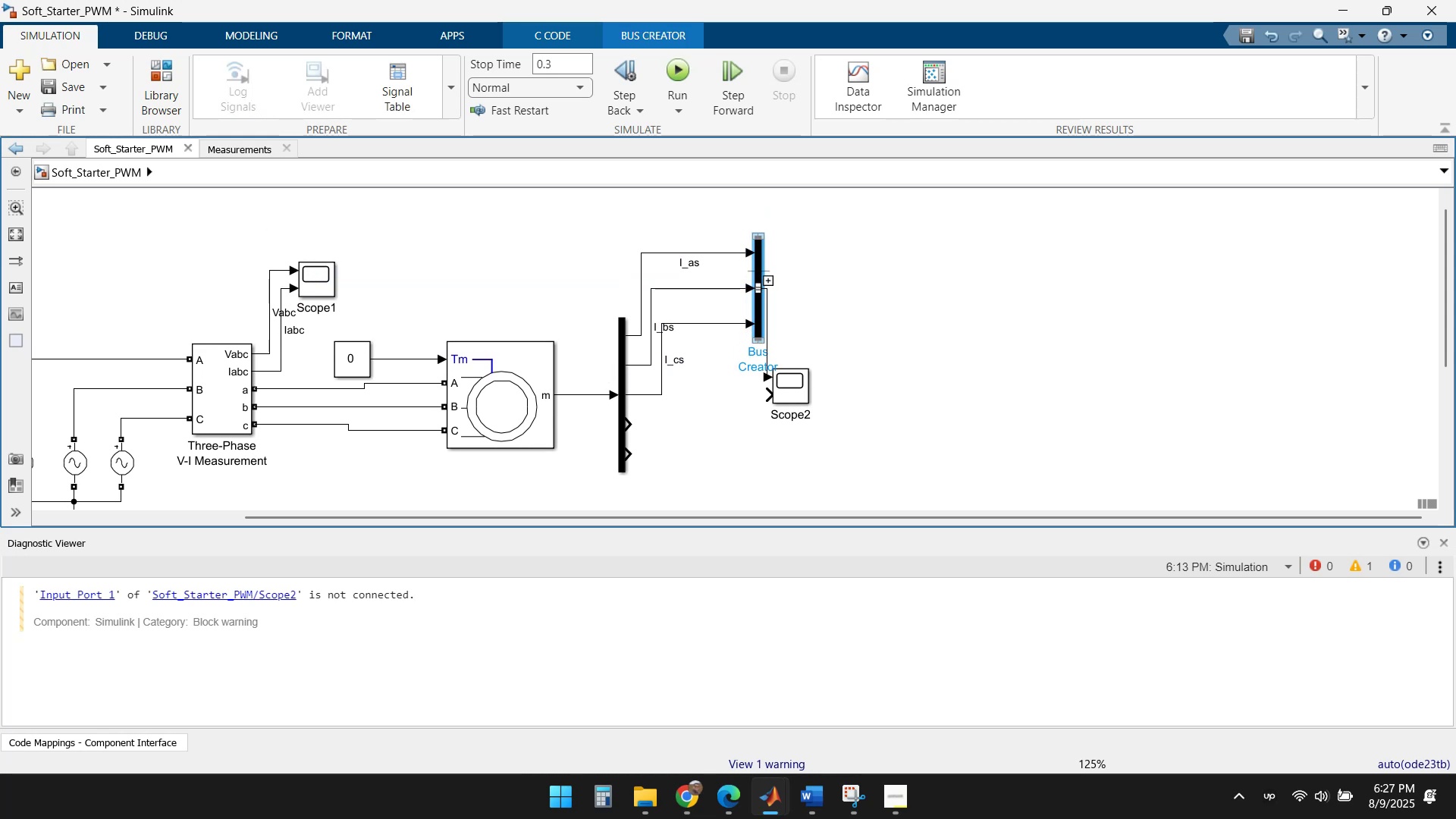 
left_click_drag(start_coordinate=[757, 265], to_coordinate=[759, 237])
 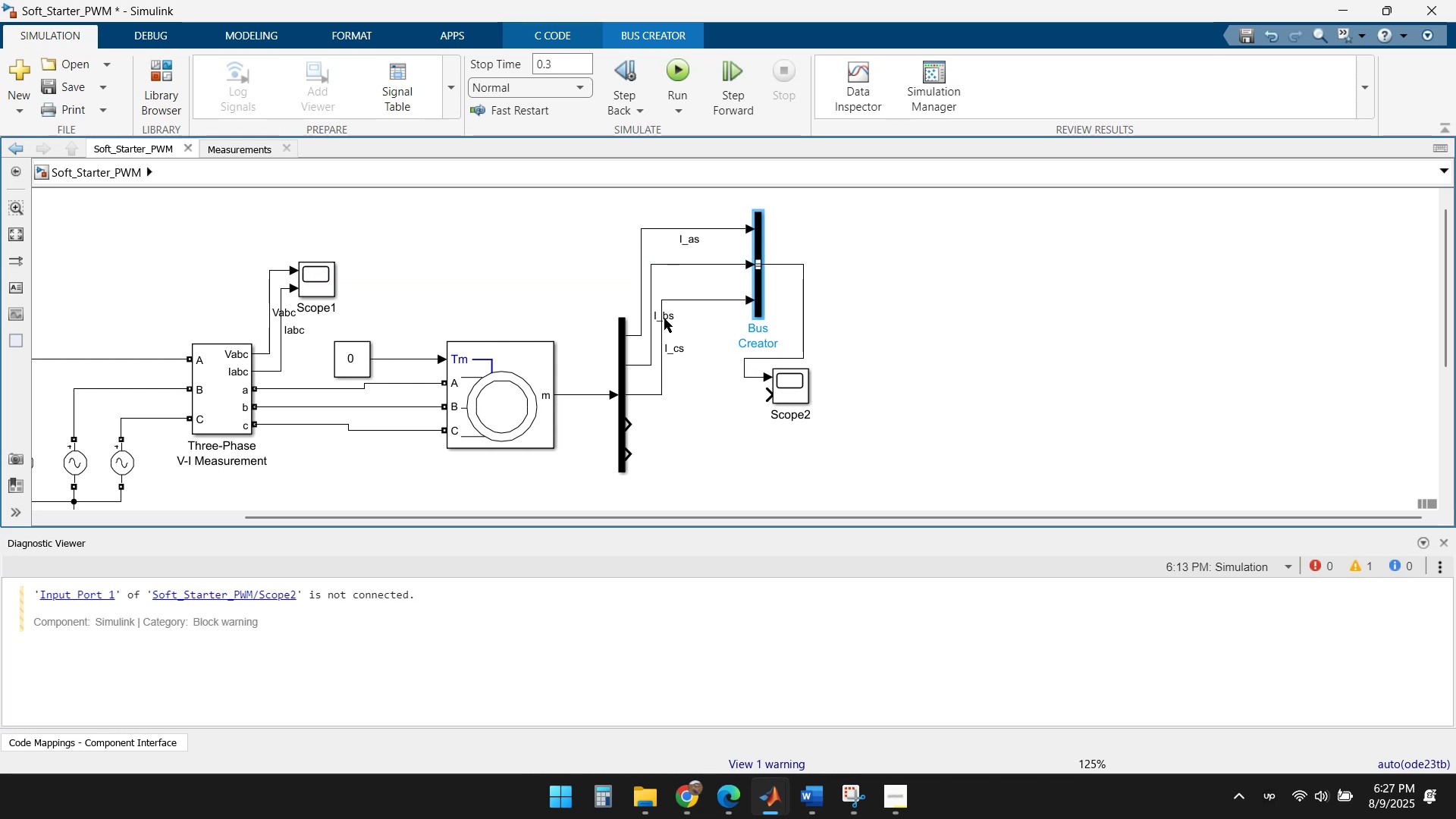 
left_click_drag(start_coordinate=[657, 316], to_coordinate=[683, 275])
 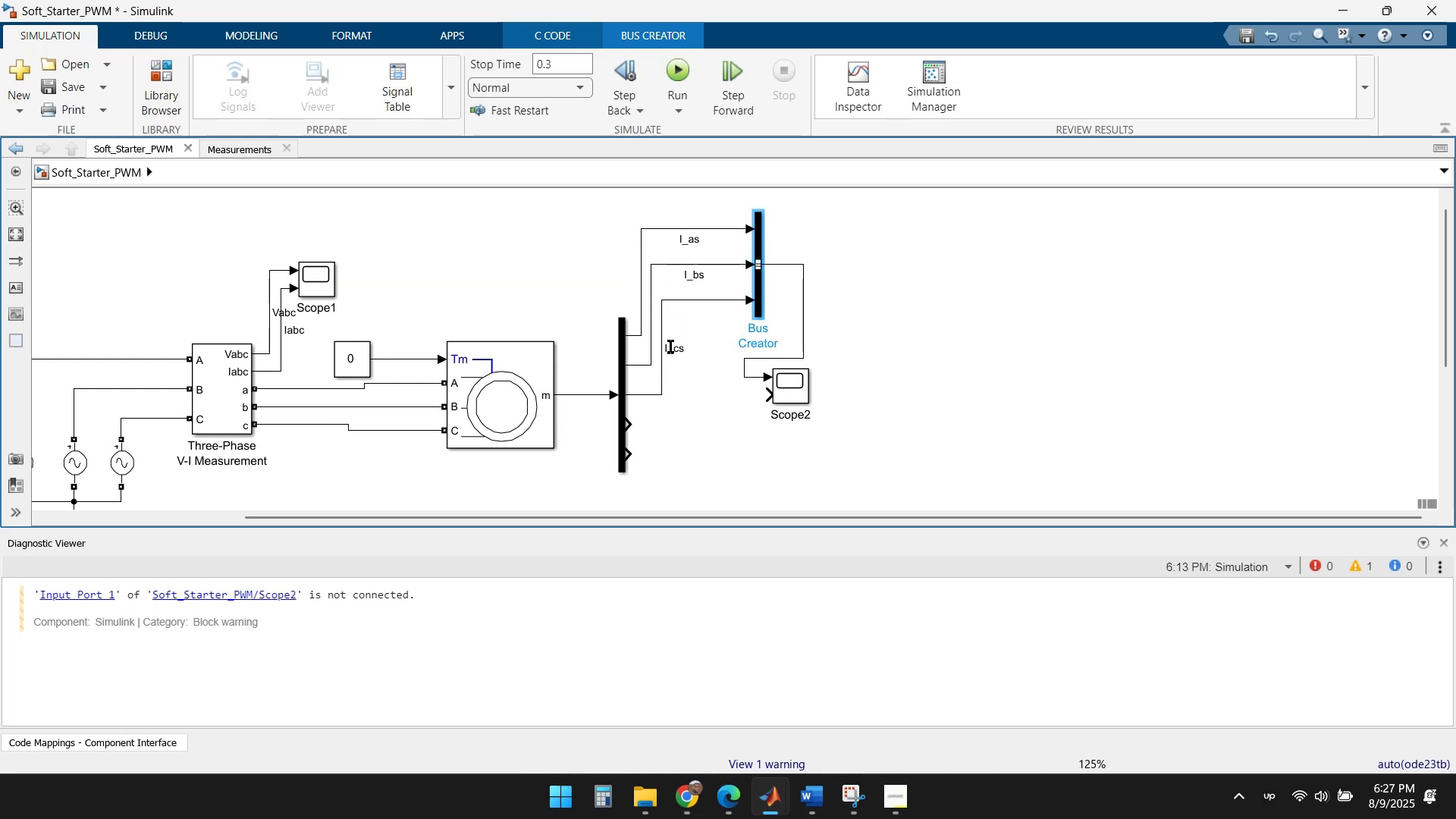 
left_click_drag(start_coordinate=[670, 354], to_coordinate=[695, 310])
 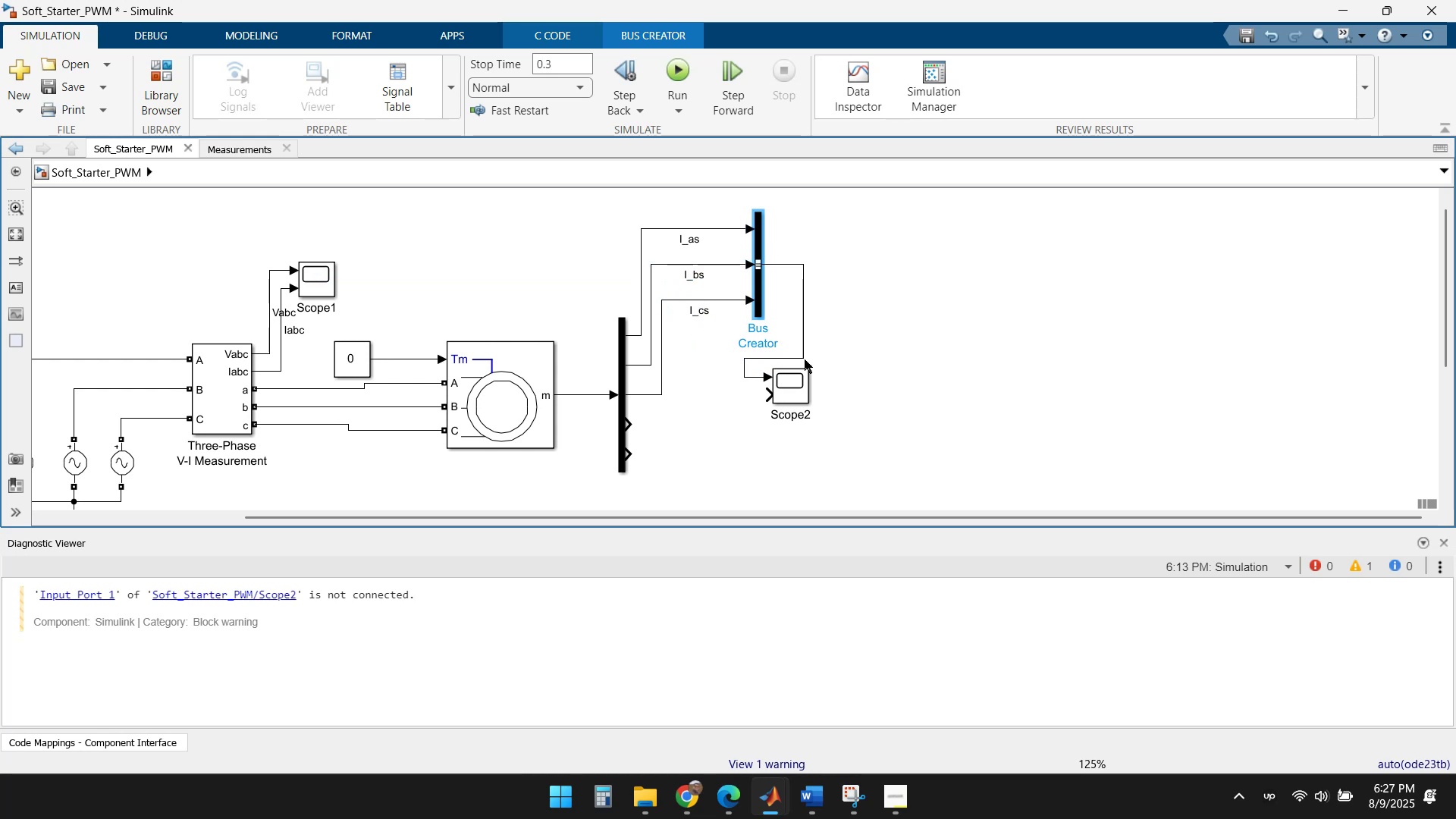 
left_click([950, 347])
 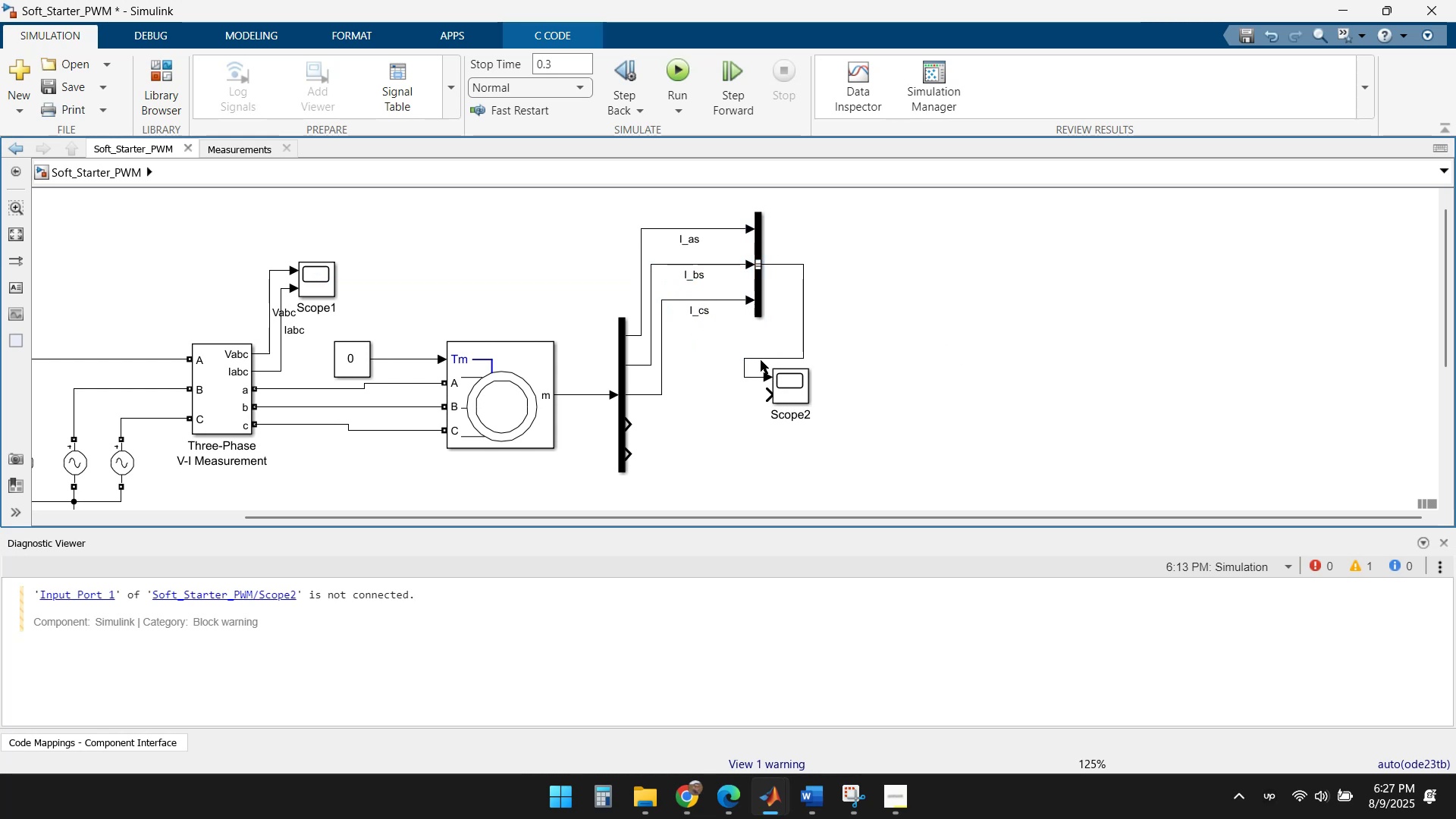 
left_click_drag(start_coordinate=[786, 383], to_coordinate=[895, 394])
 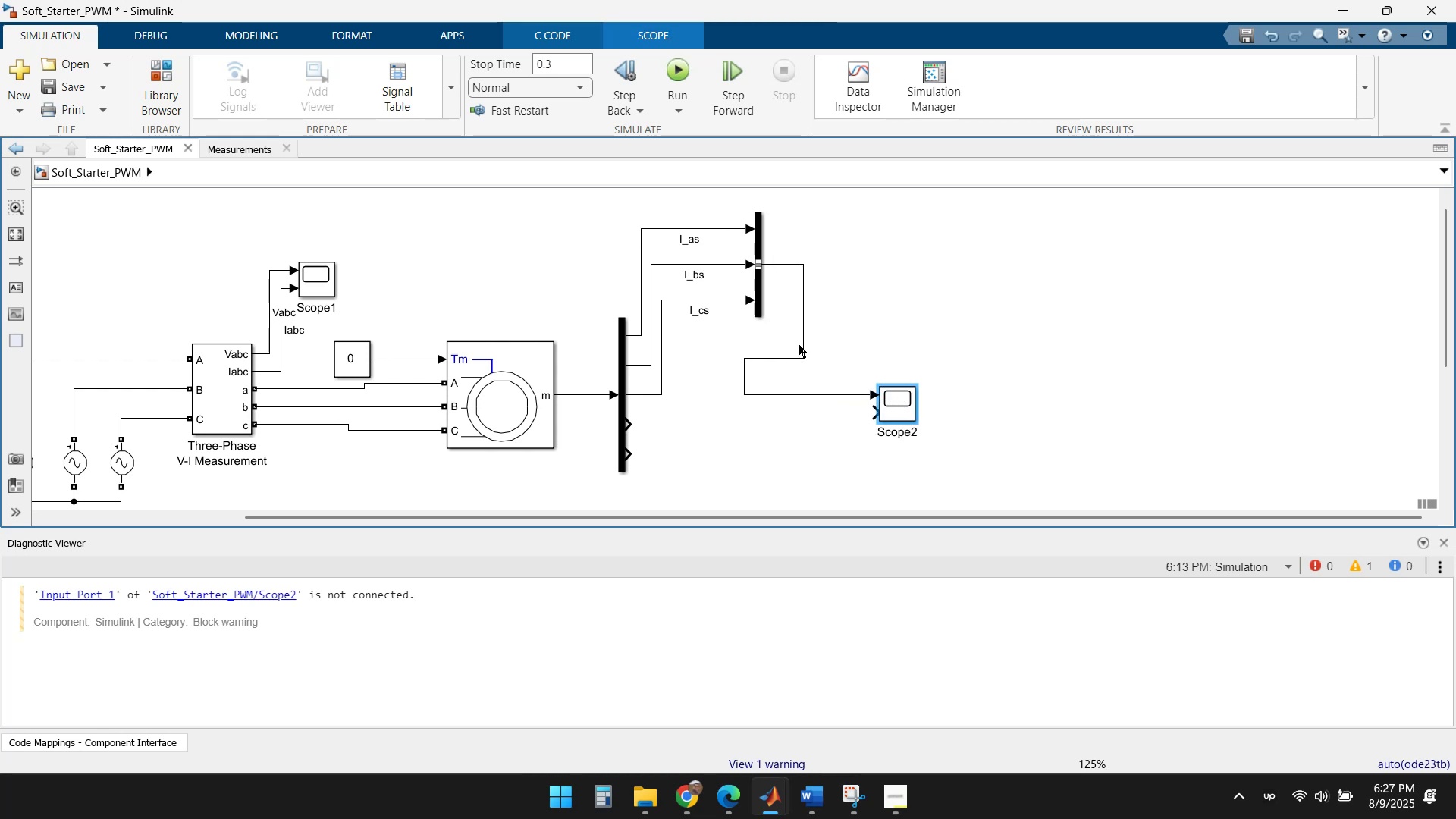 
double_click([799, 352])
 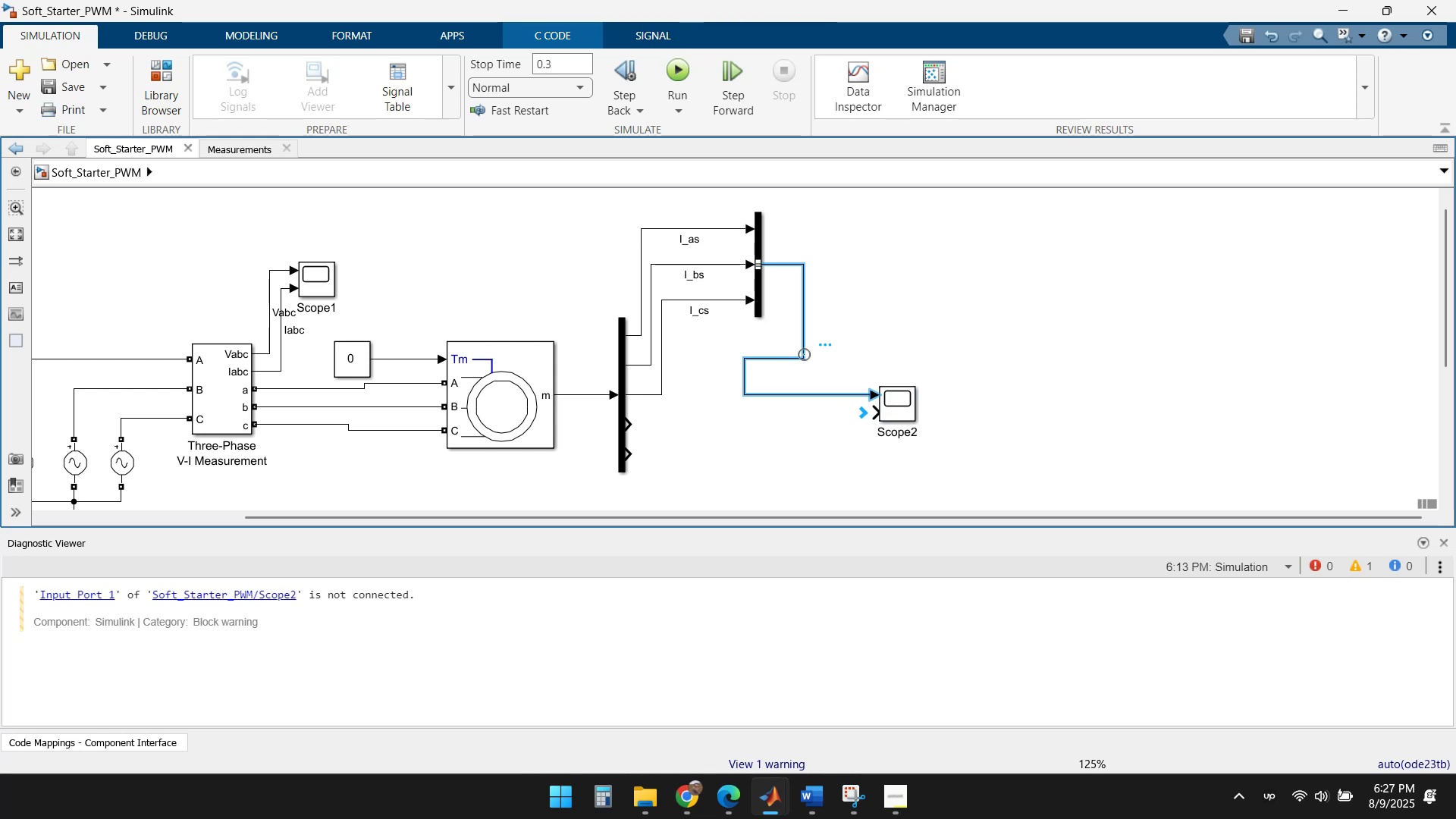 
key(Delete)
 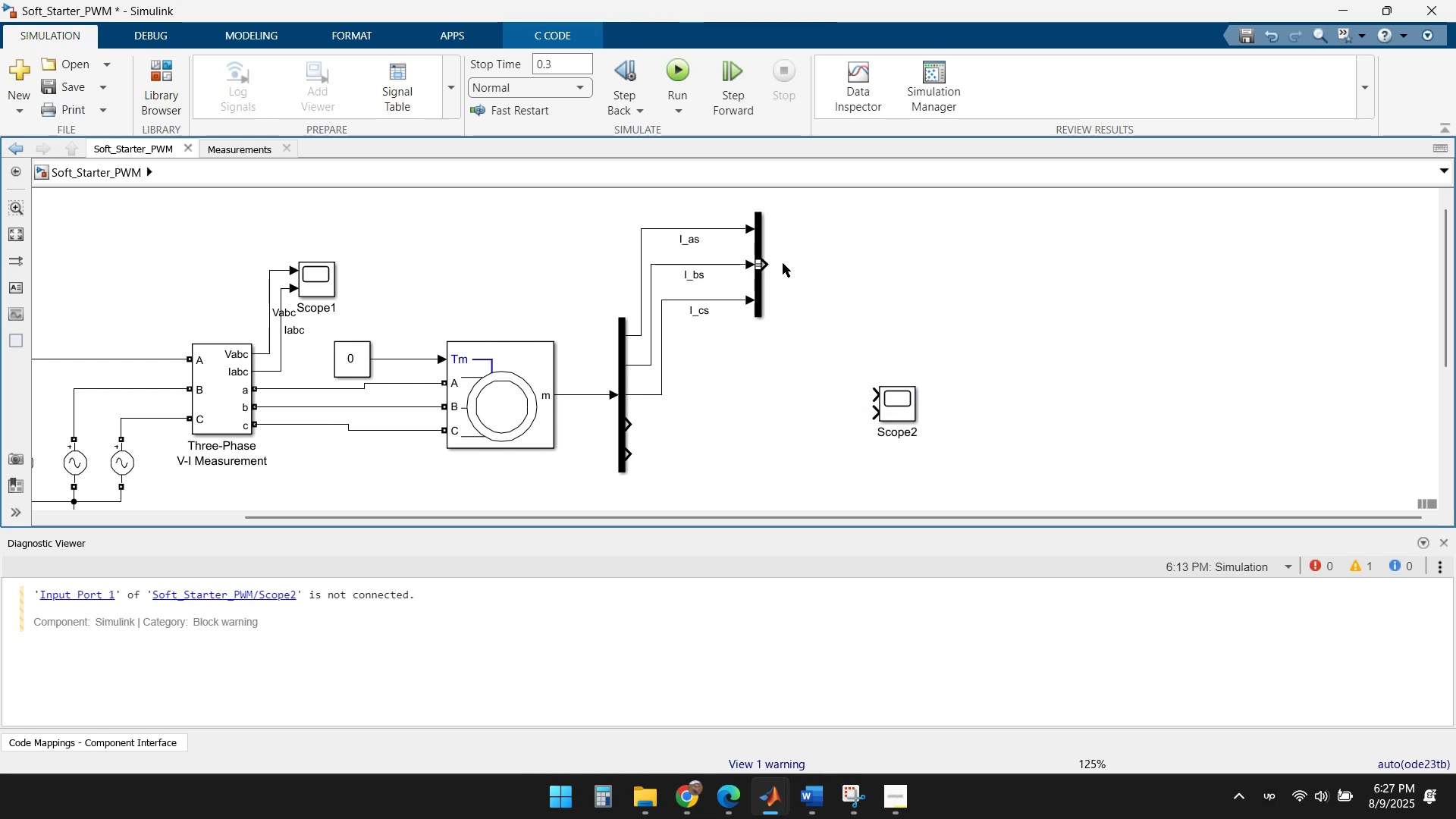 
left_click_drag(start_coordinate=[767, 263], to_coordinate=[874, 397])
 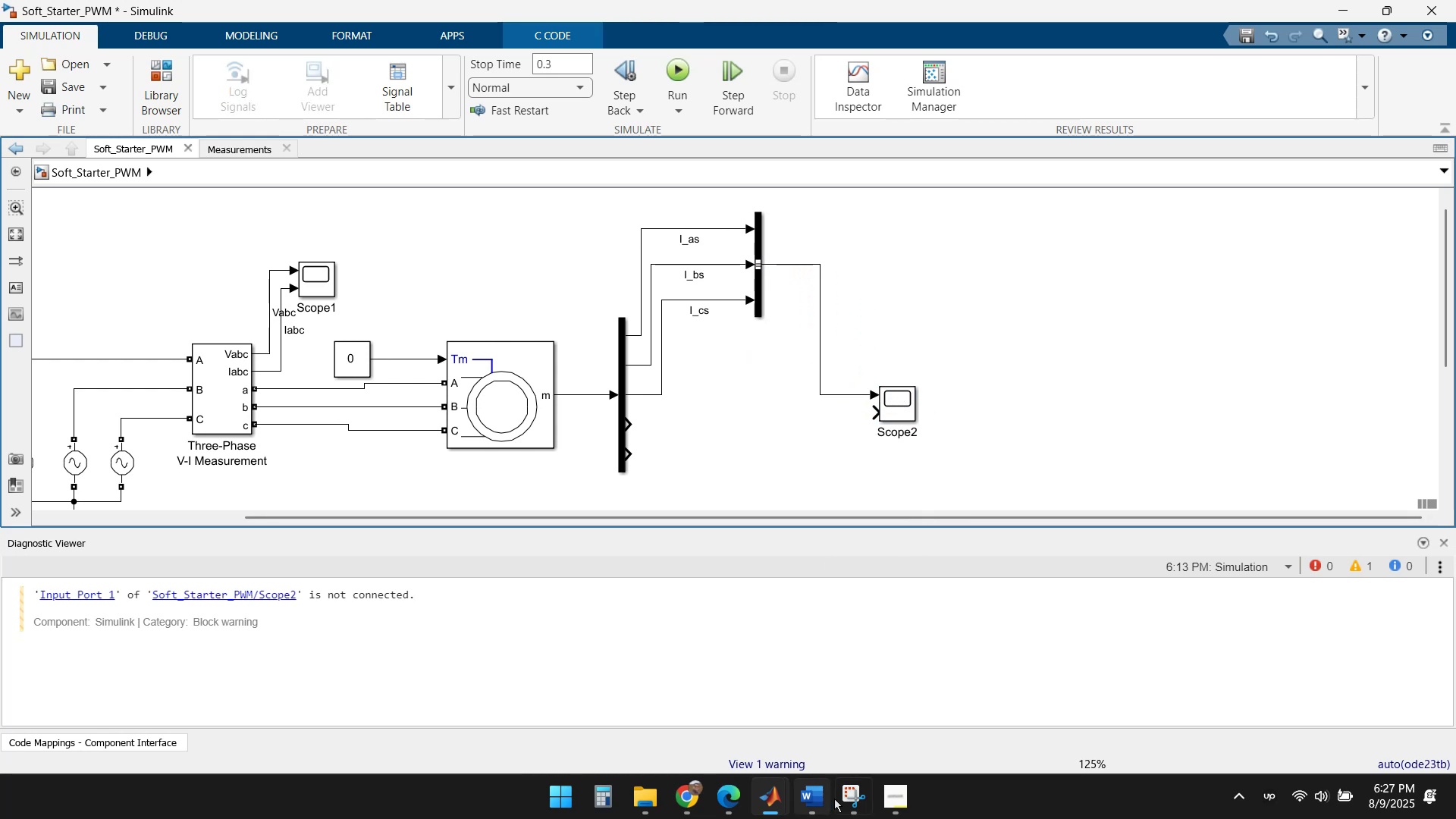 
left_click([854, 802])
 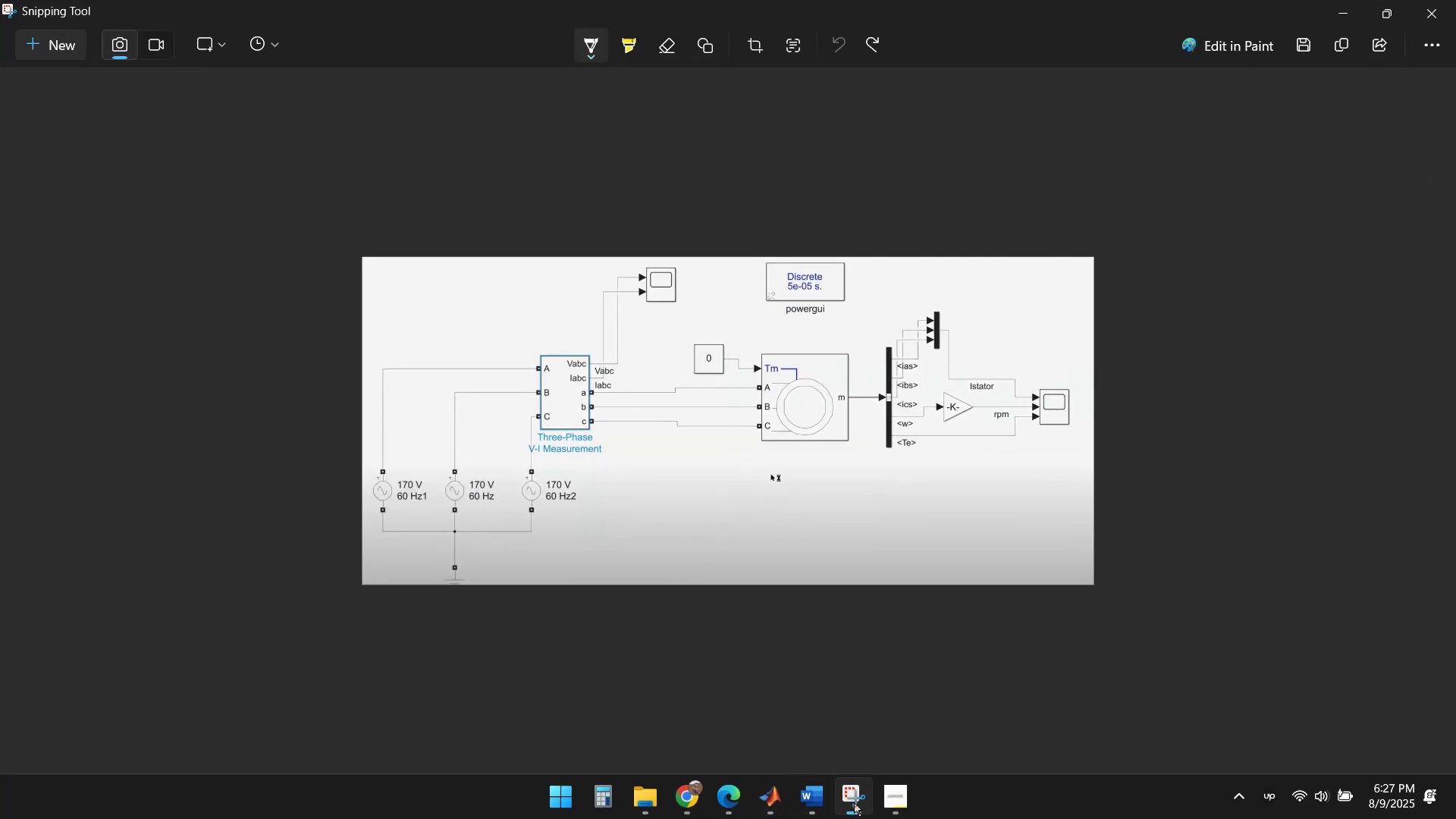 
left_click([854, 802])
 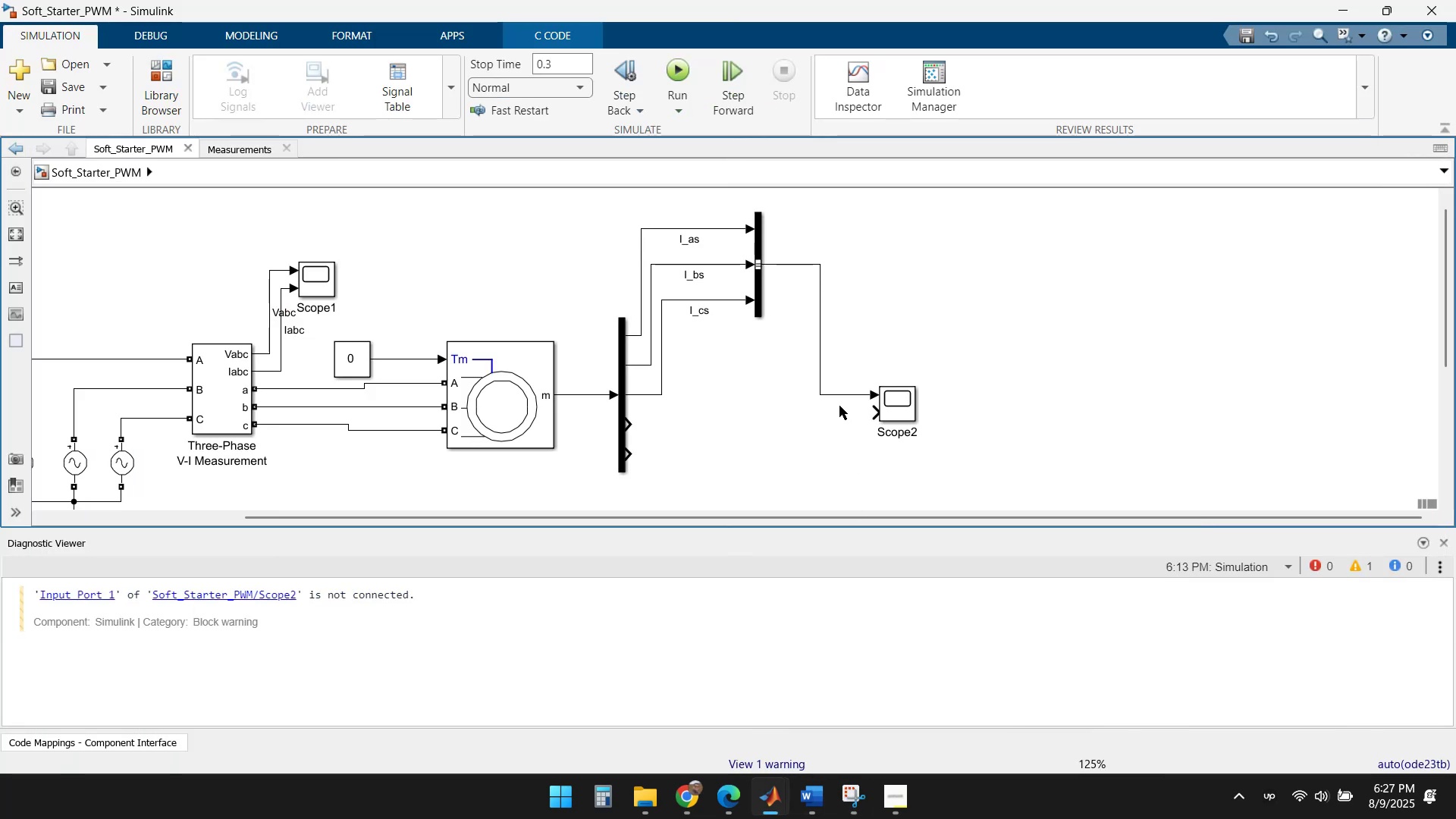 
left_click([837, 394])
 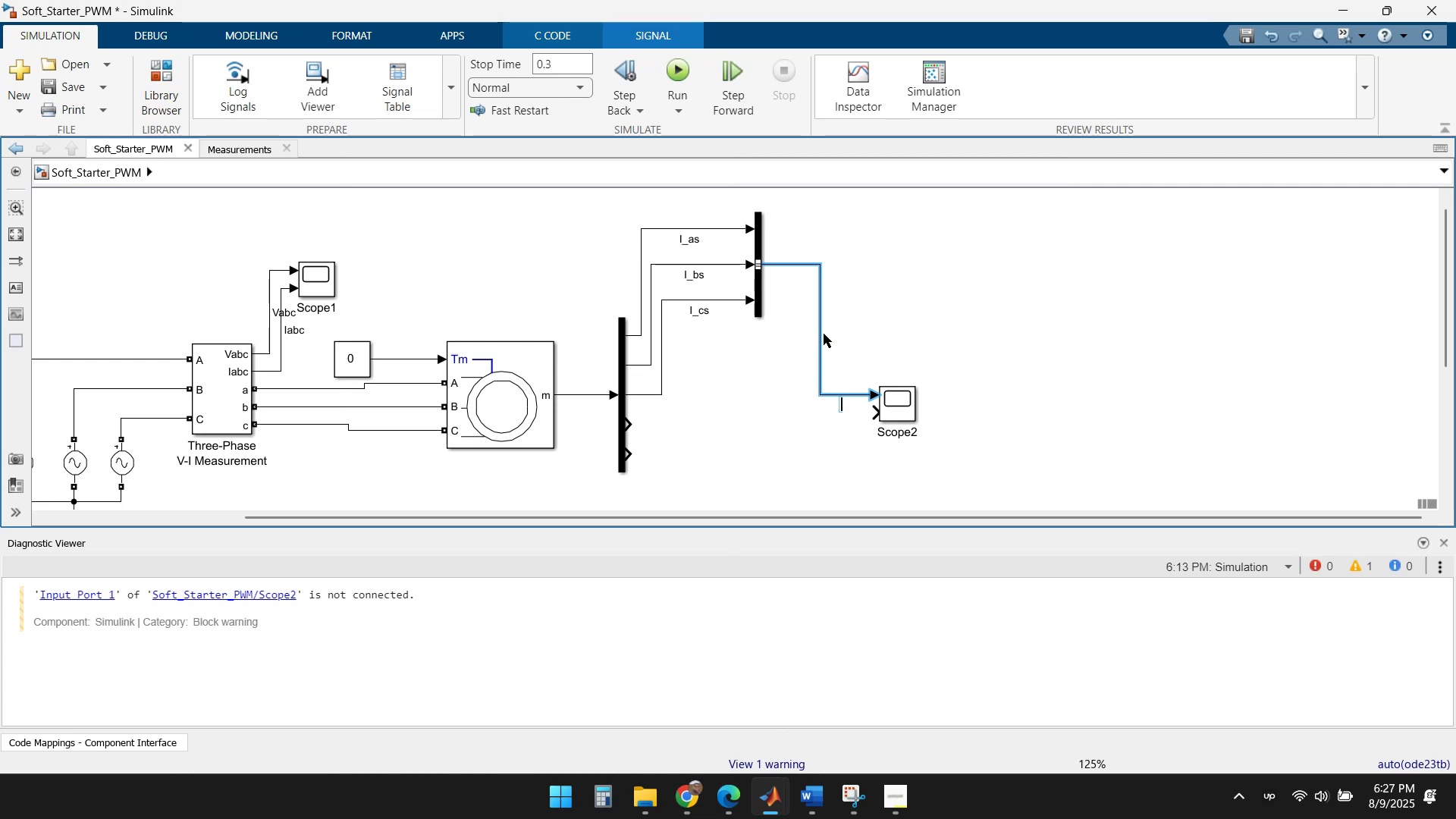 
double_click([820, 328])
 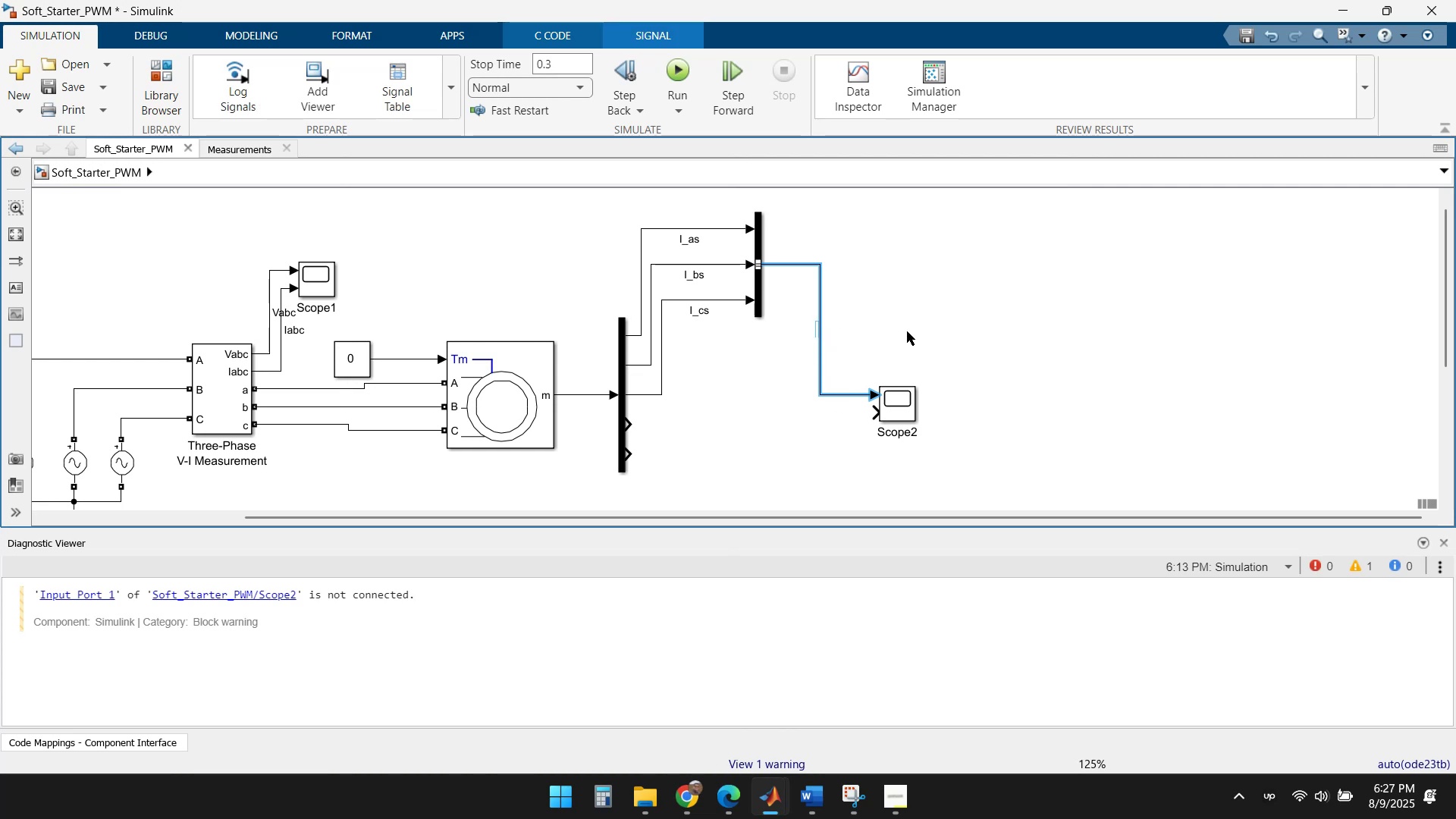 
type(I_stator)
 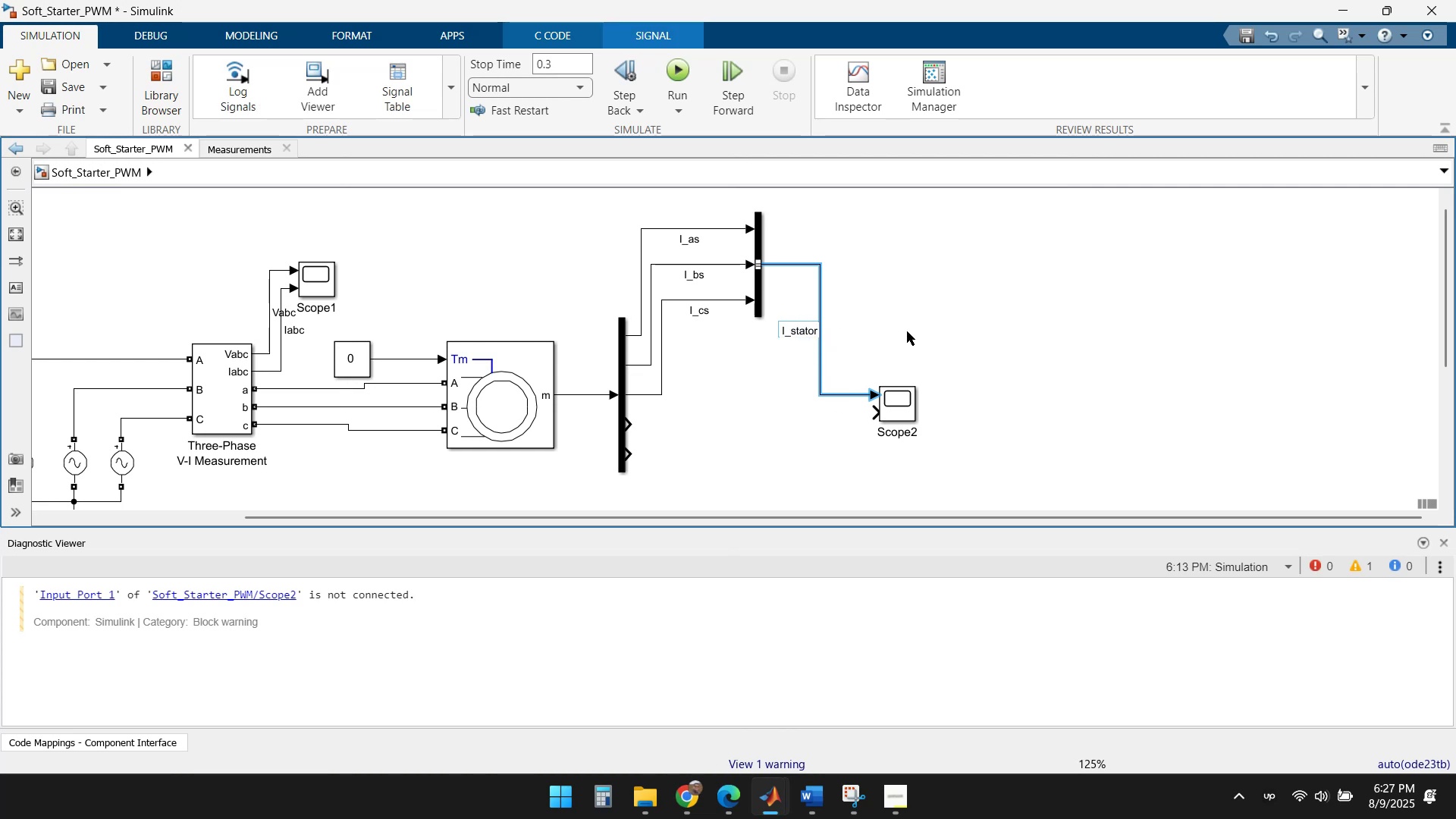 
left_click([907, 331])
 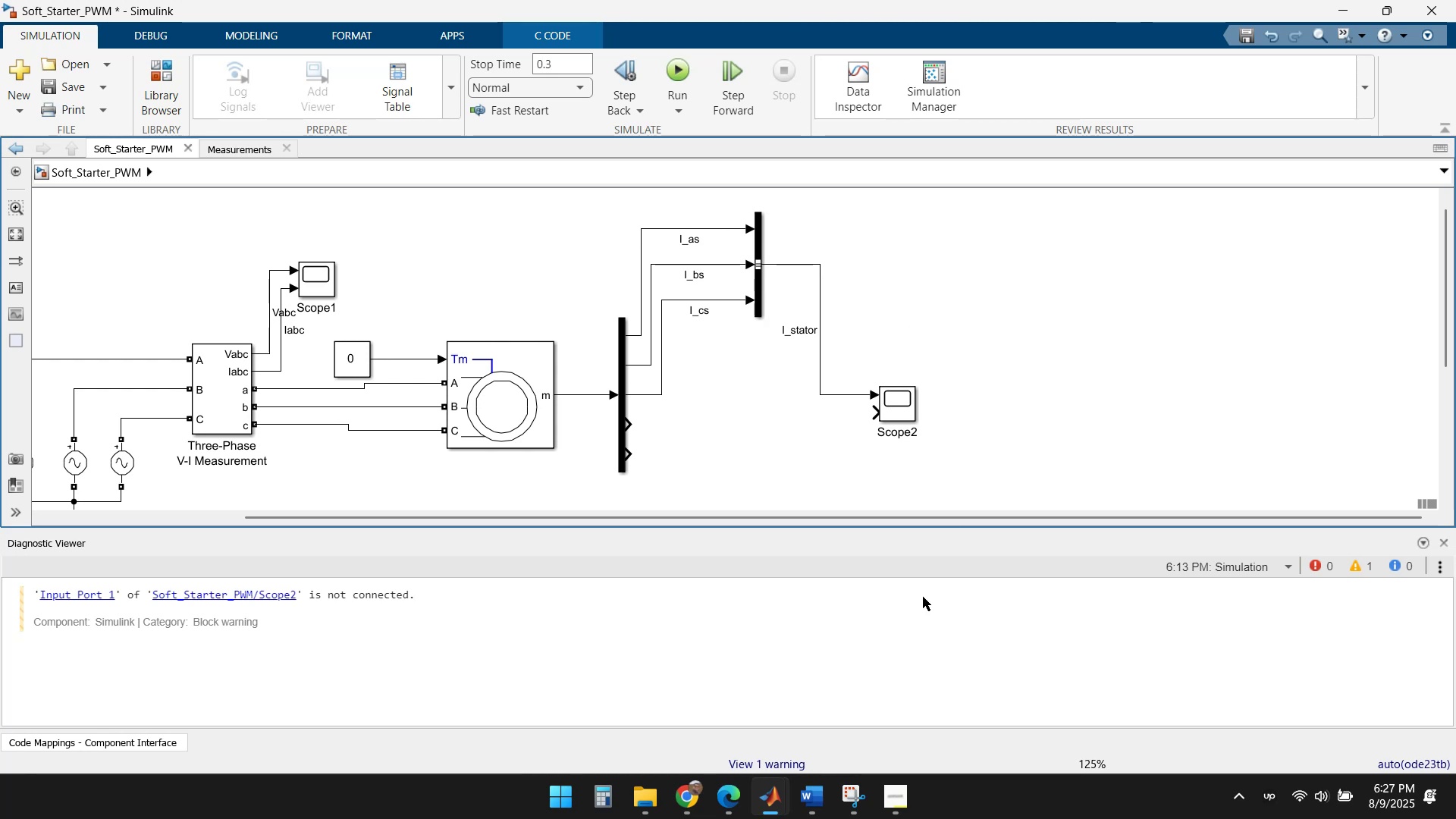 
left_click([846, 789])
 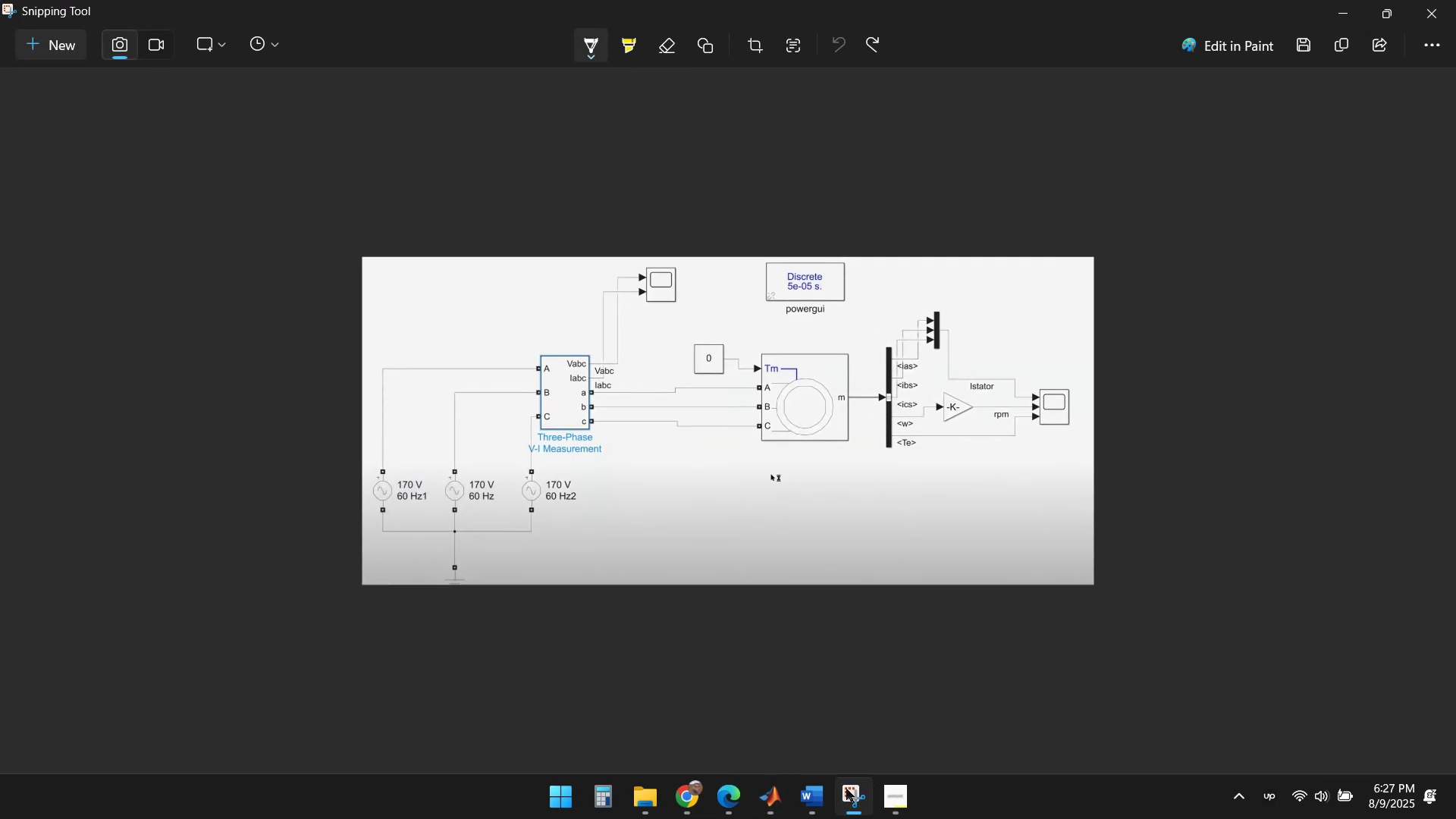 
left_click([846, 789])
 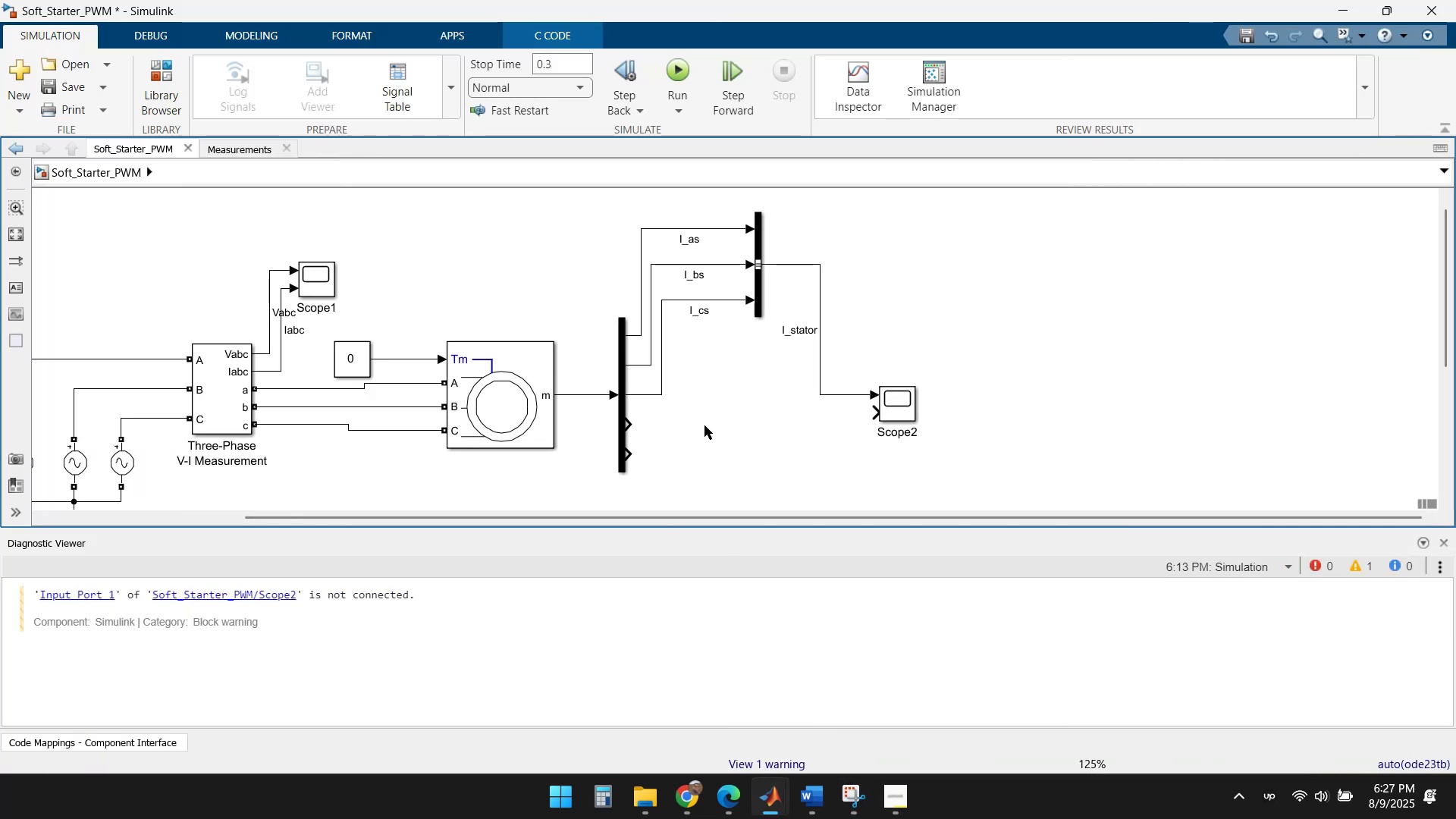 
left_click([847, 805])
 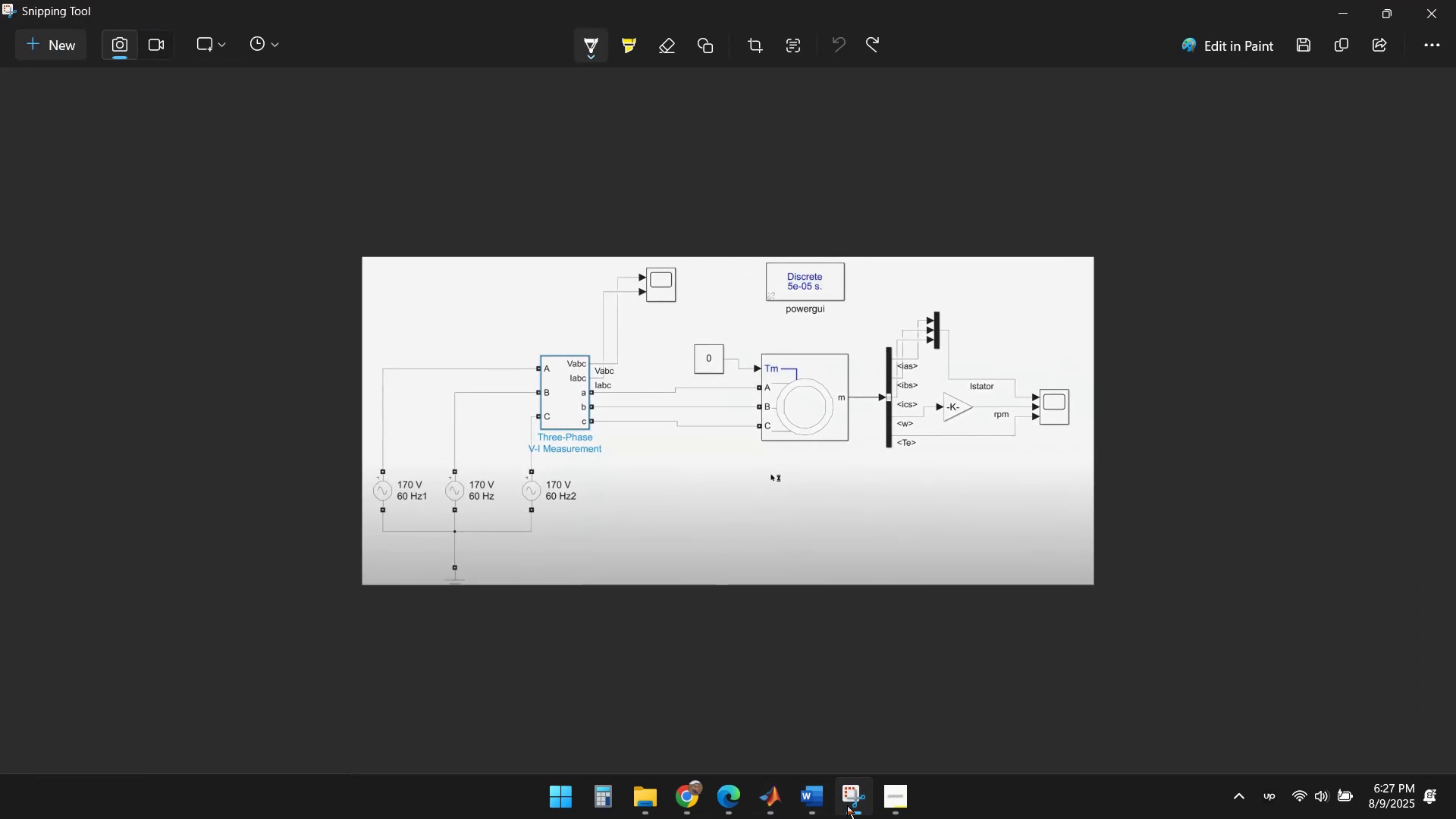 
left_click([847, 805])
 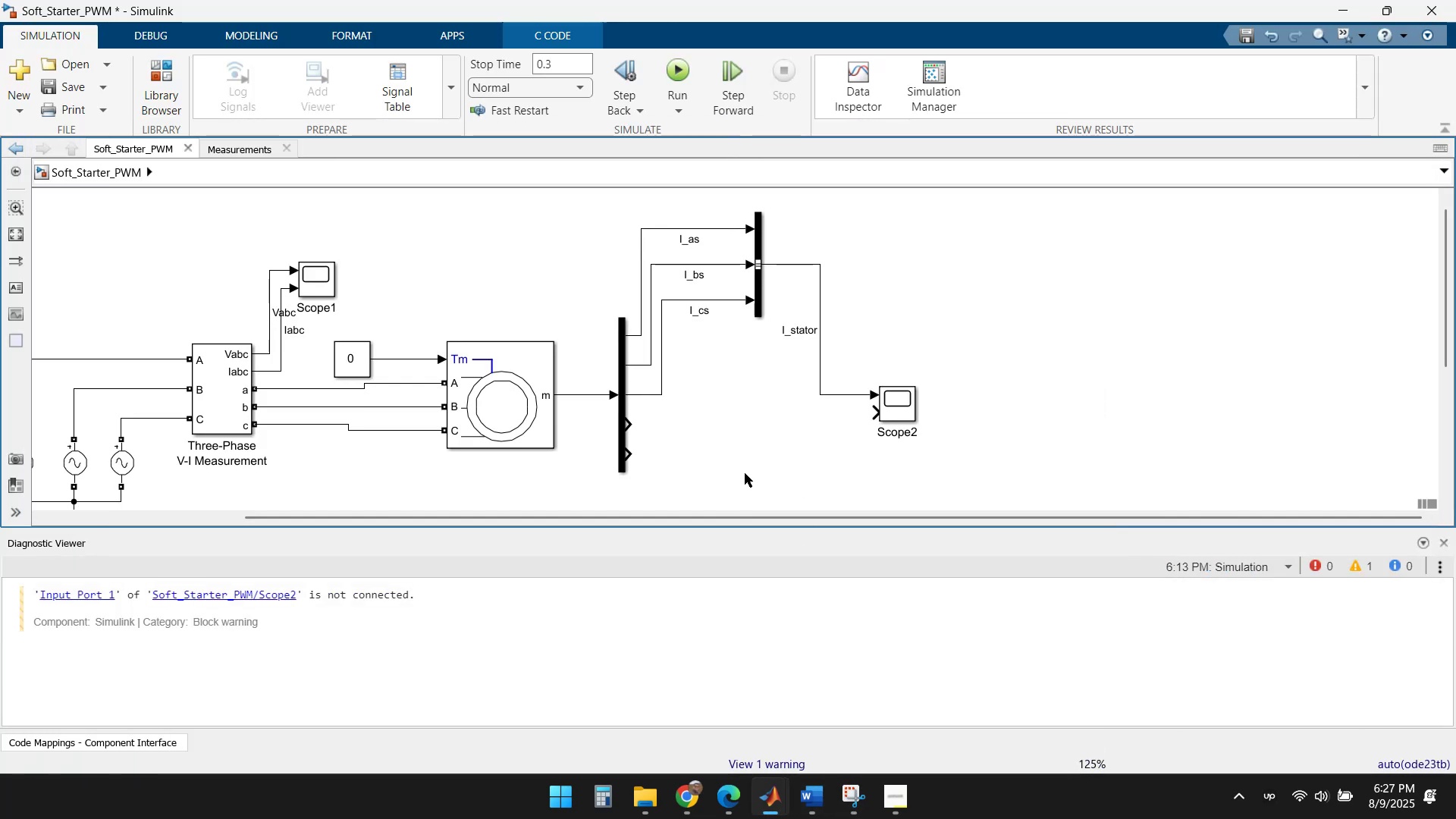 
left_click([731, 434])
 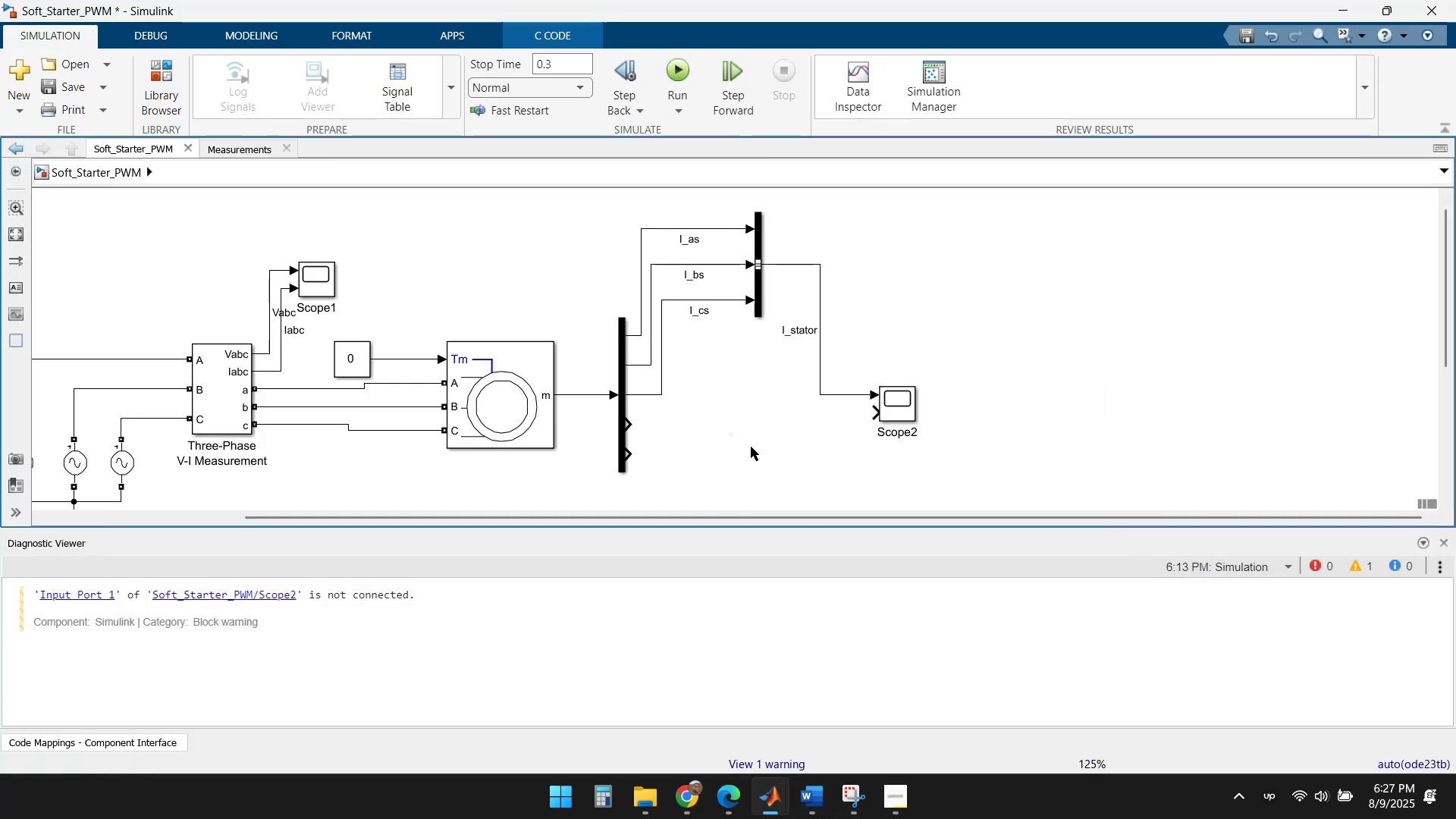 
double_click([745, 440])
 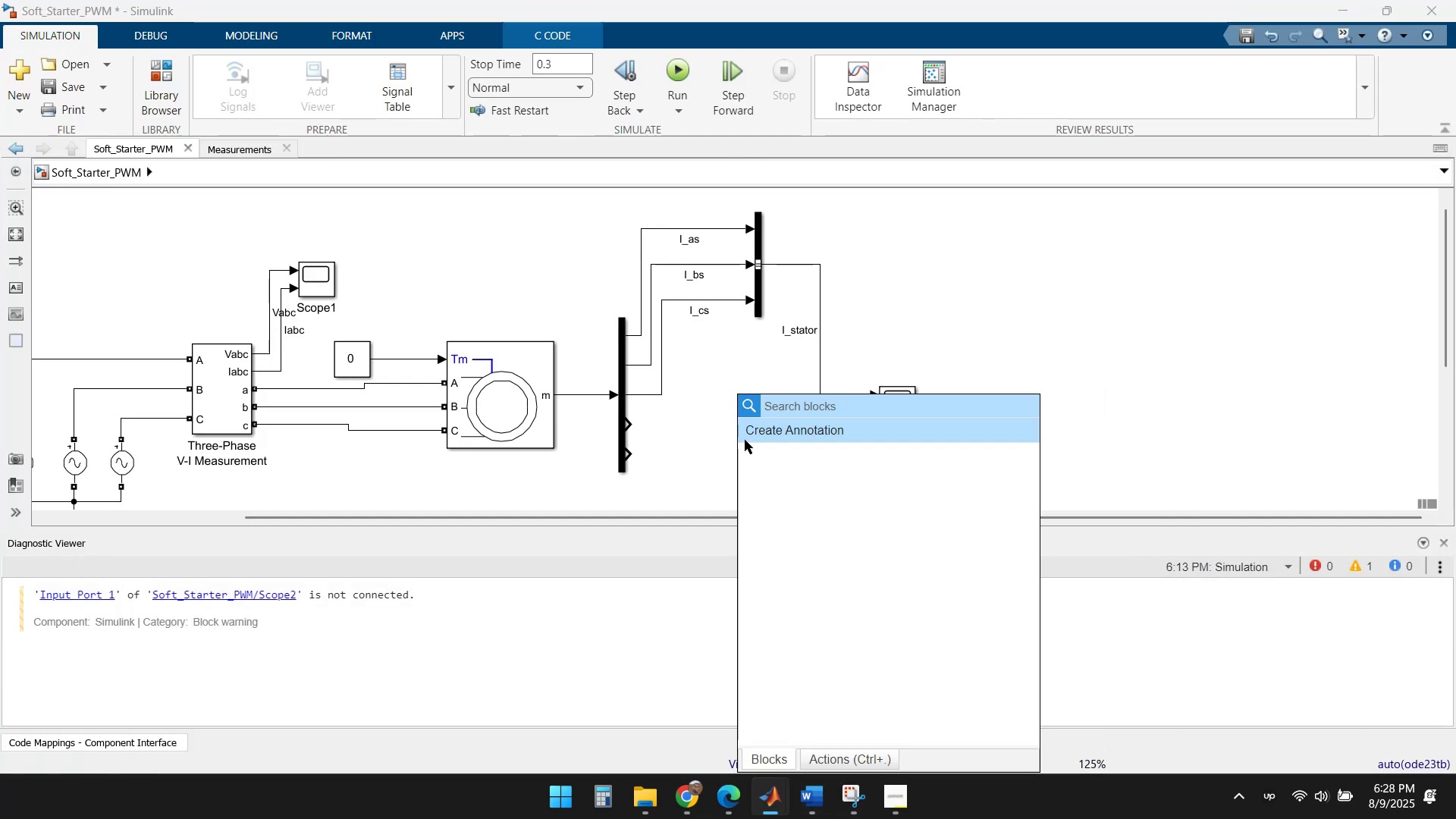 
key(Escape)
 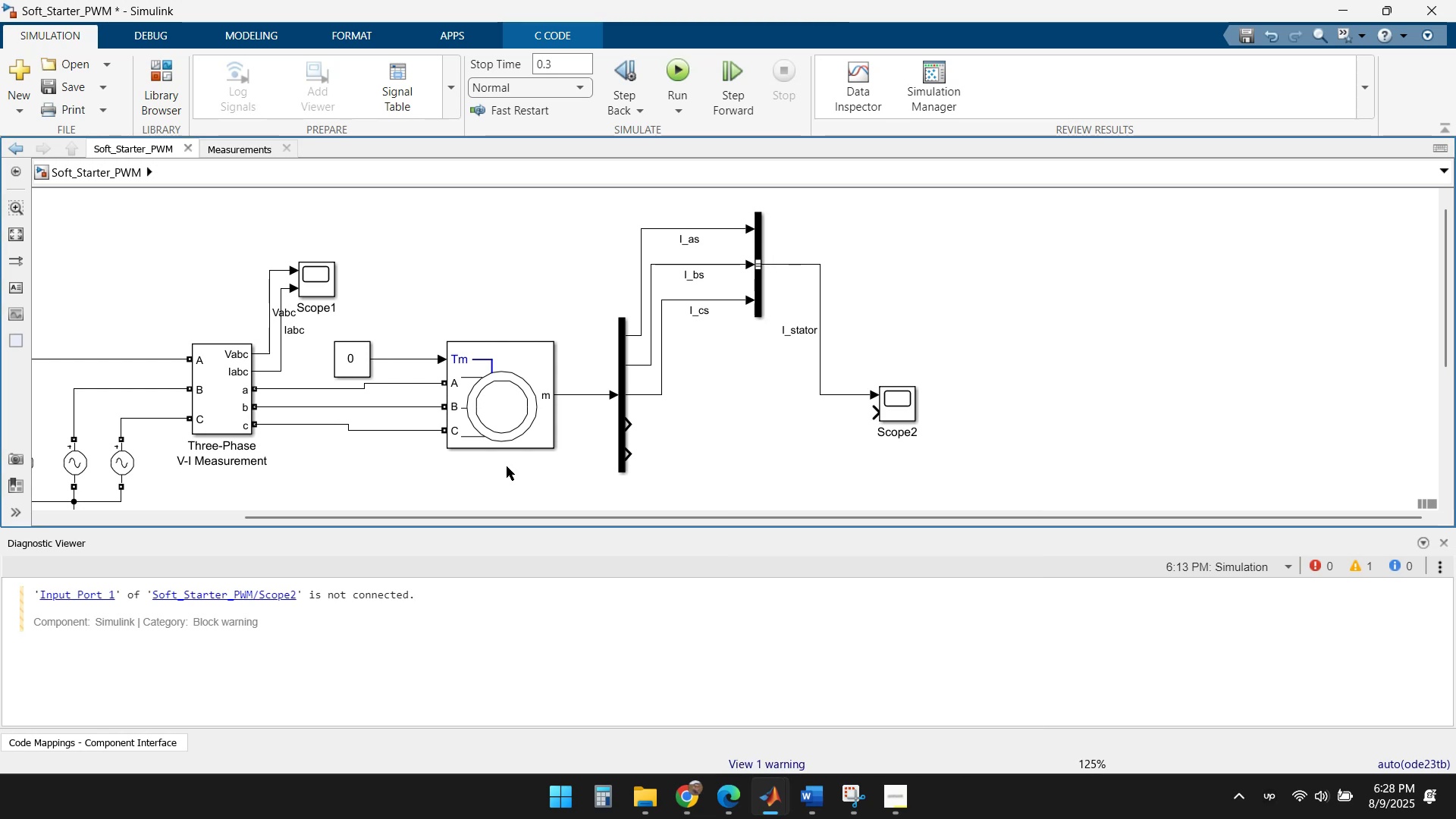 
scroll: coordinate [302, 417], scroll_direction: down, amount: 2.0
 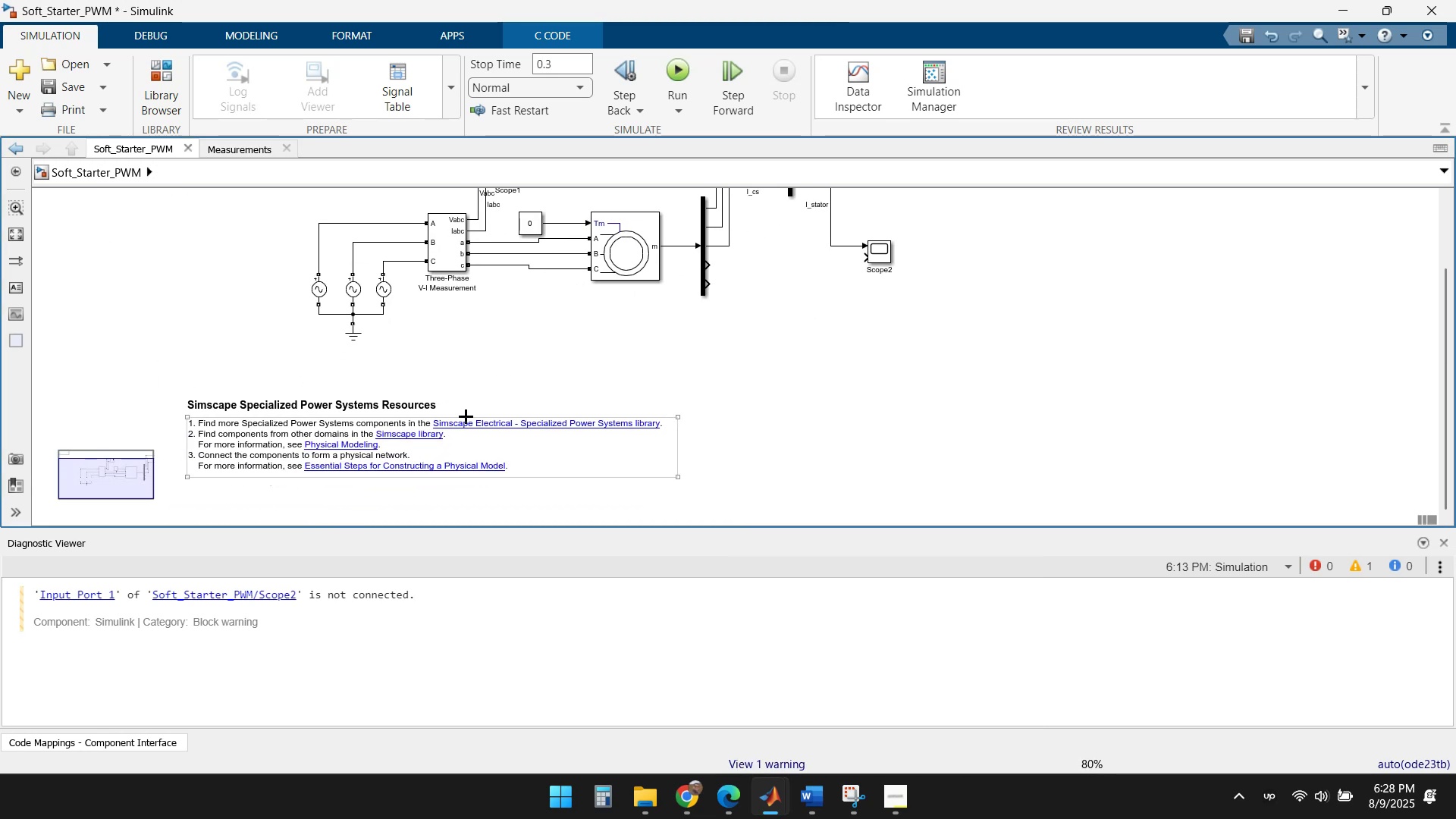 
left_click([573, 415])
 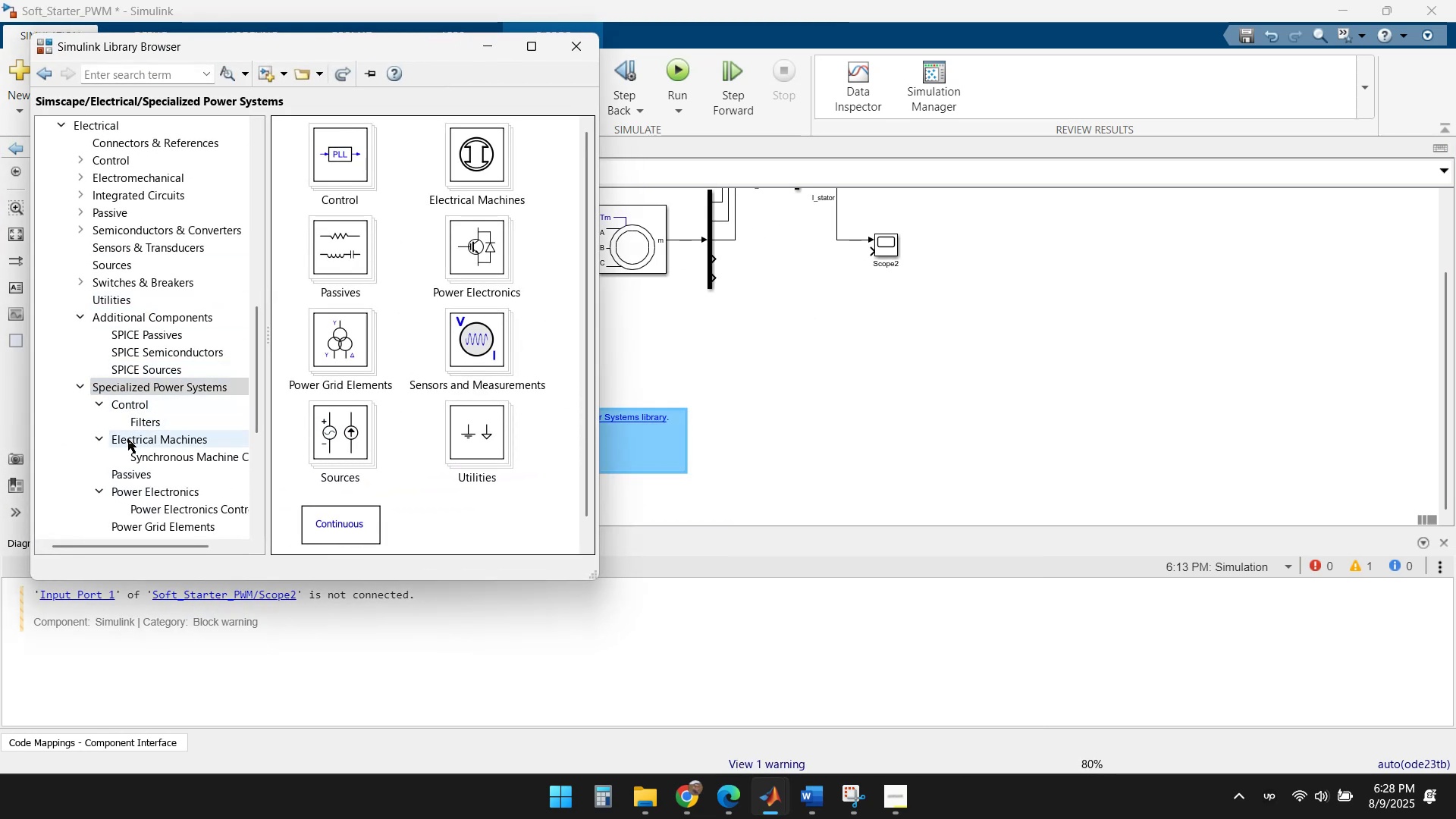 
wait(5.77)
 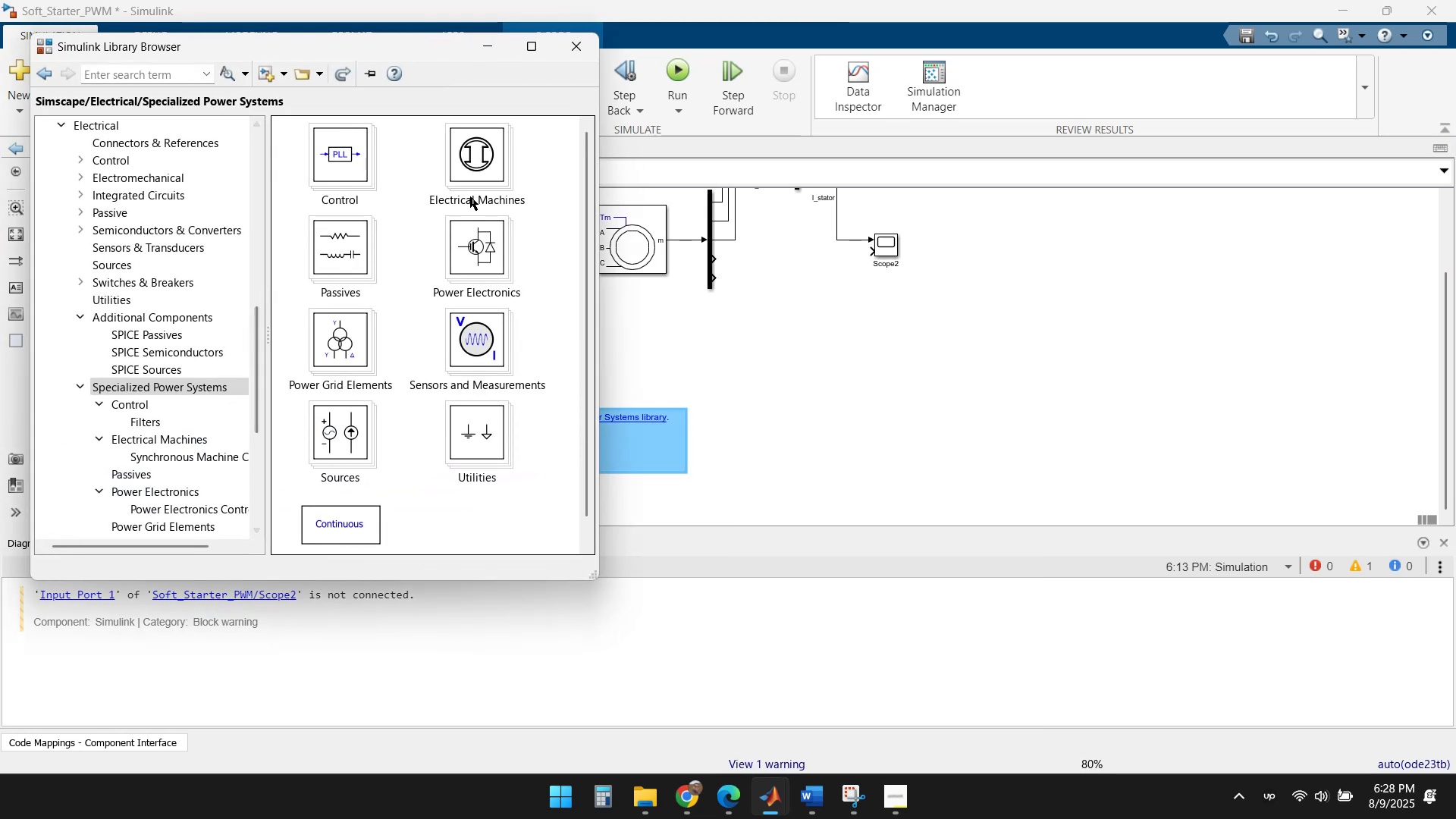 
scroll: coordinate [460, 329], scroll_direction: up, amount: 2.0
 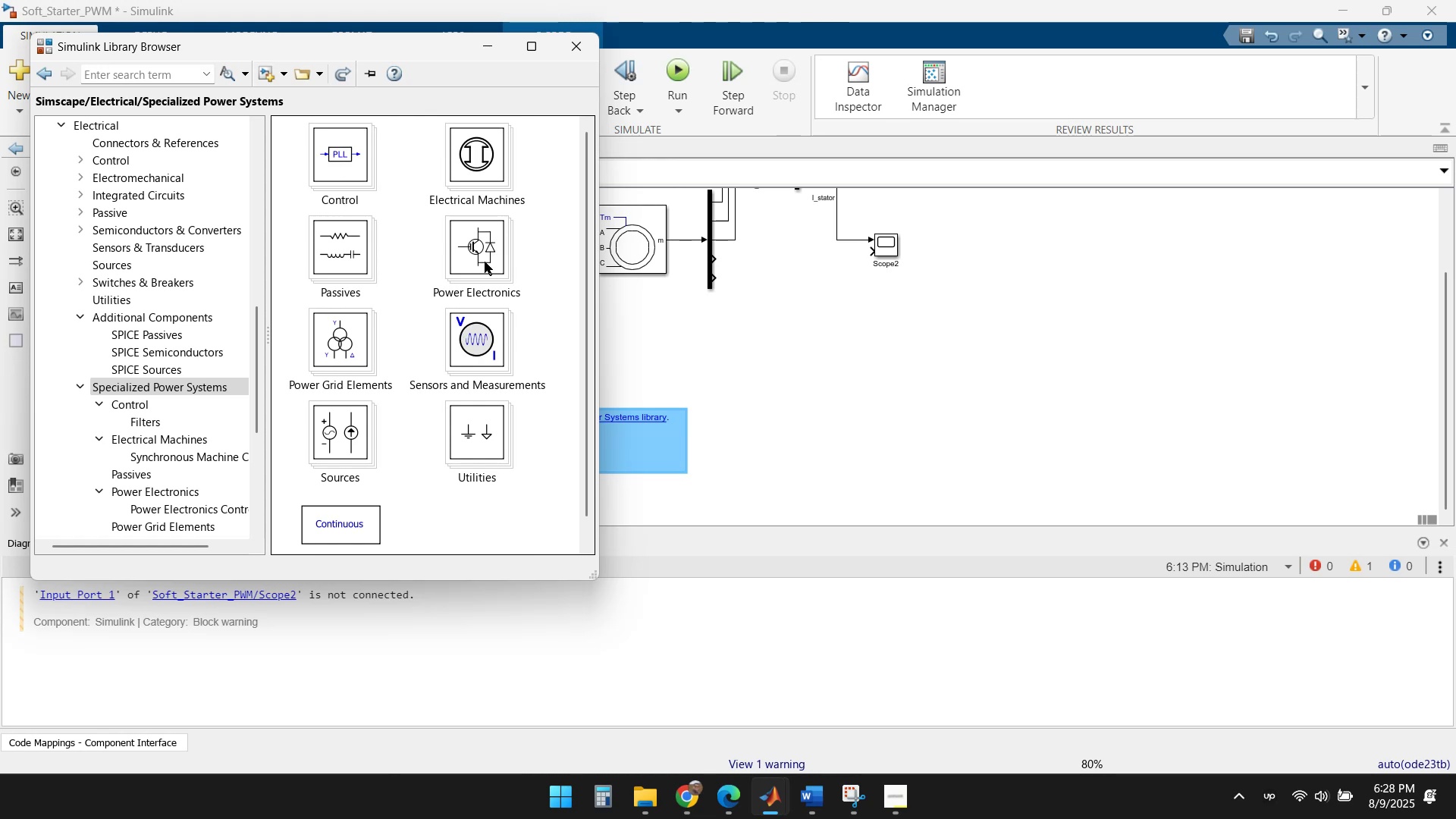 
double_click([485, 261])
 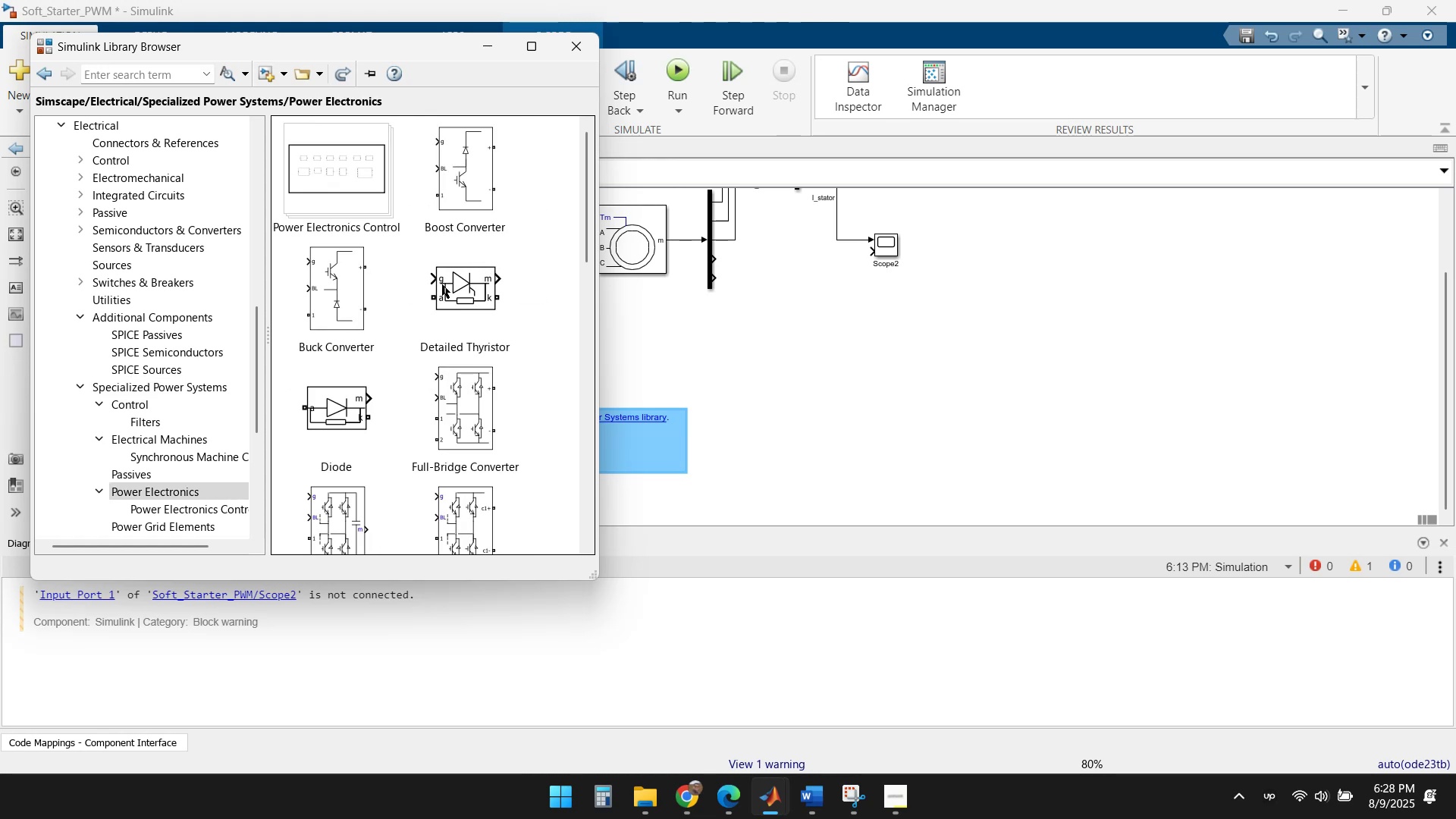 
scroll: coordinate [457, 338], scroll_direction: down, amount: 10.0
 